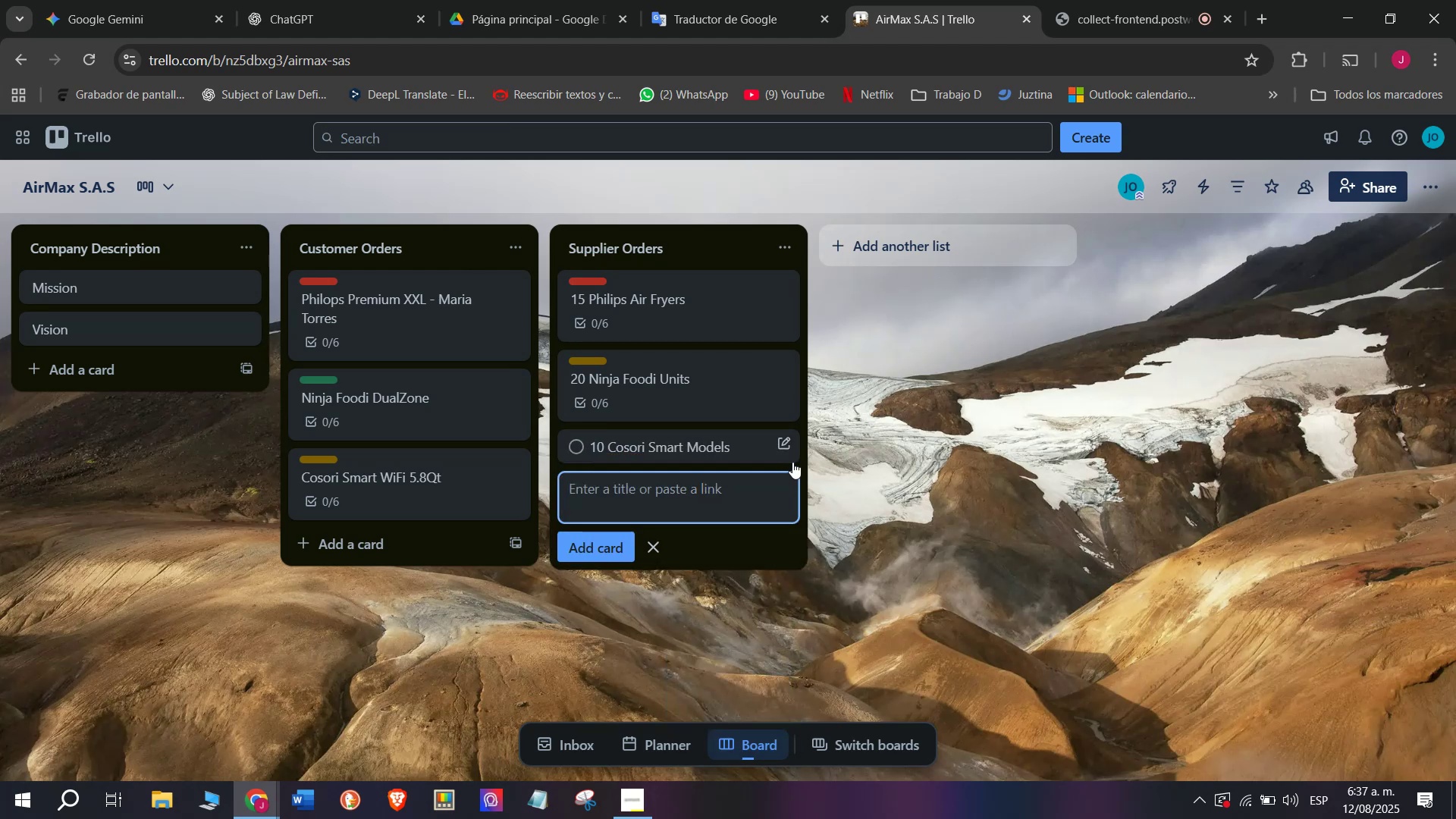 
left_click([701, 454])
 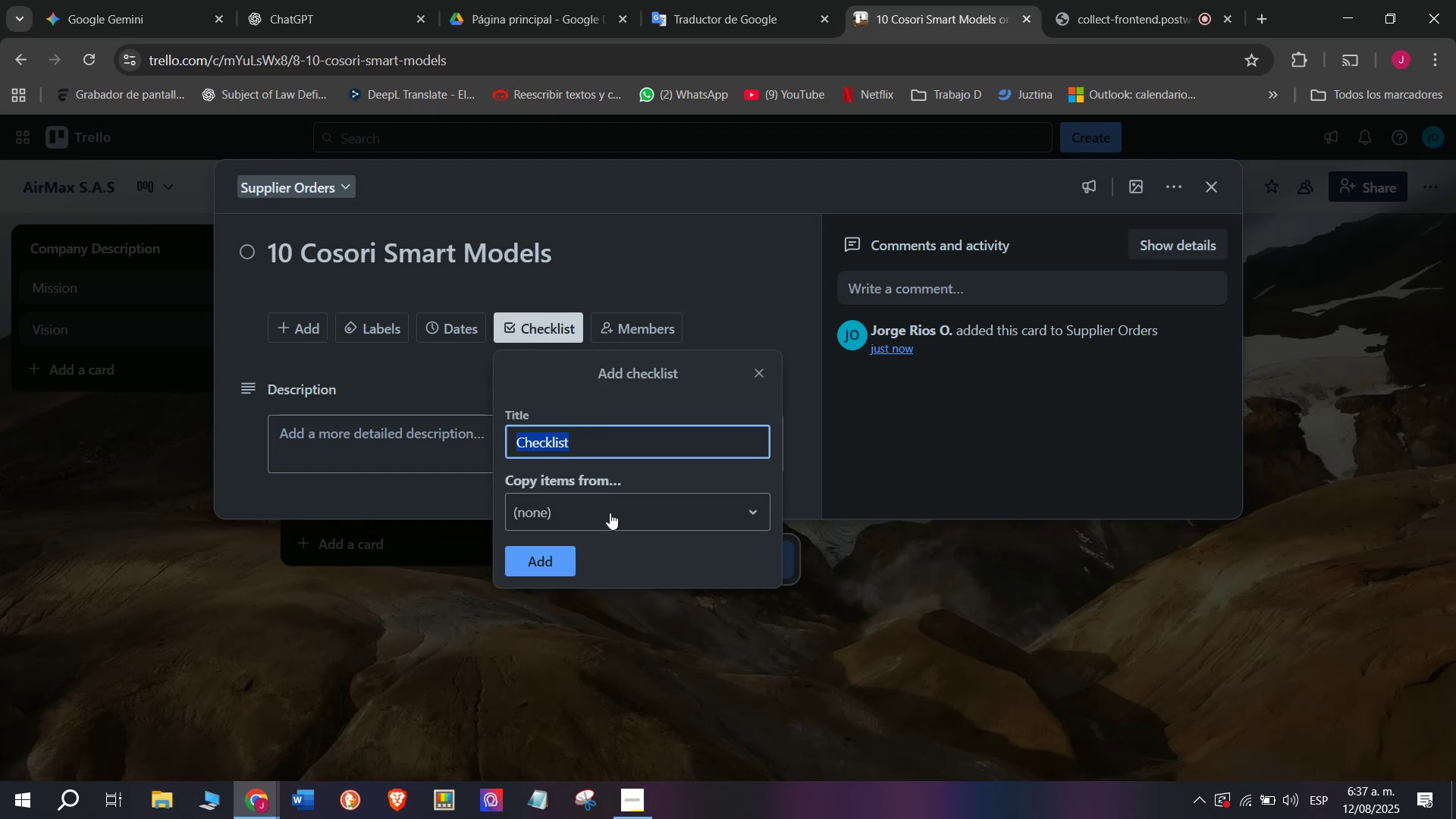 
left_click([534, 575])
 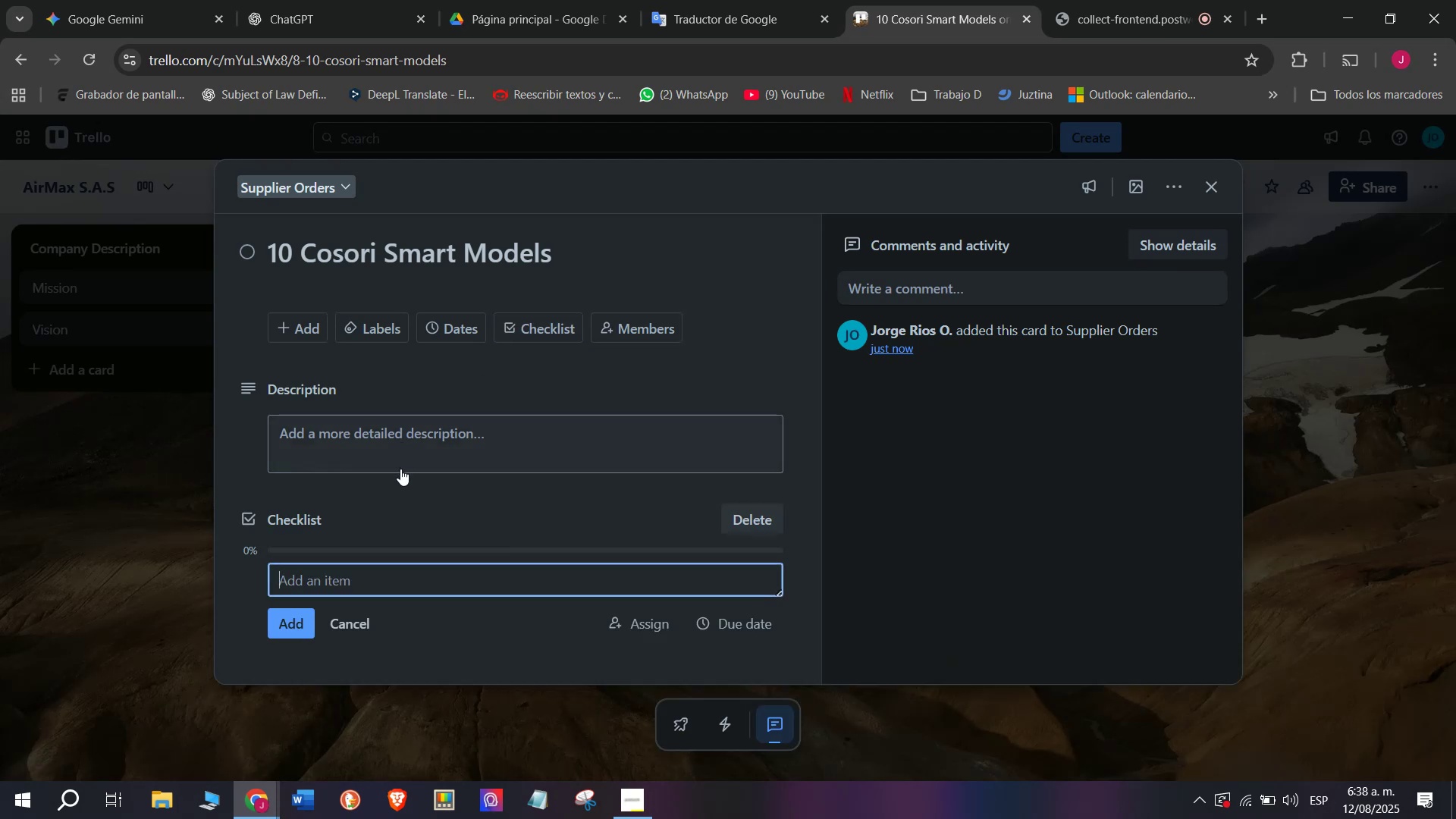 
type(Chwe)
key(Backspace)
key(Backspace)
type(eck compan)
 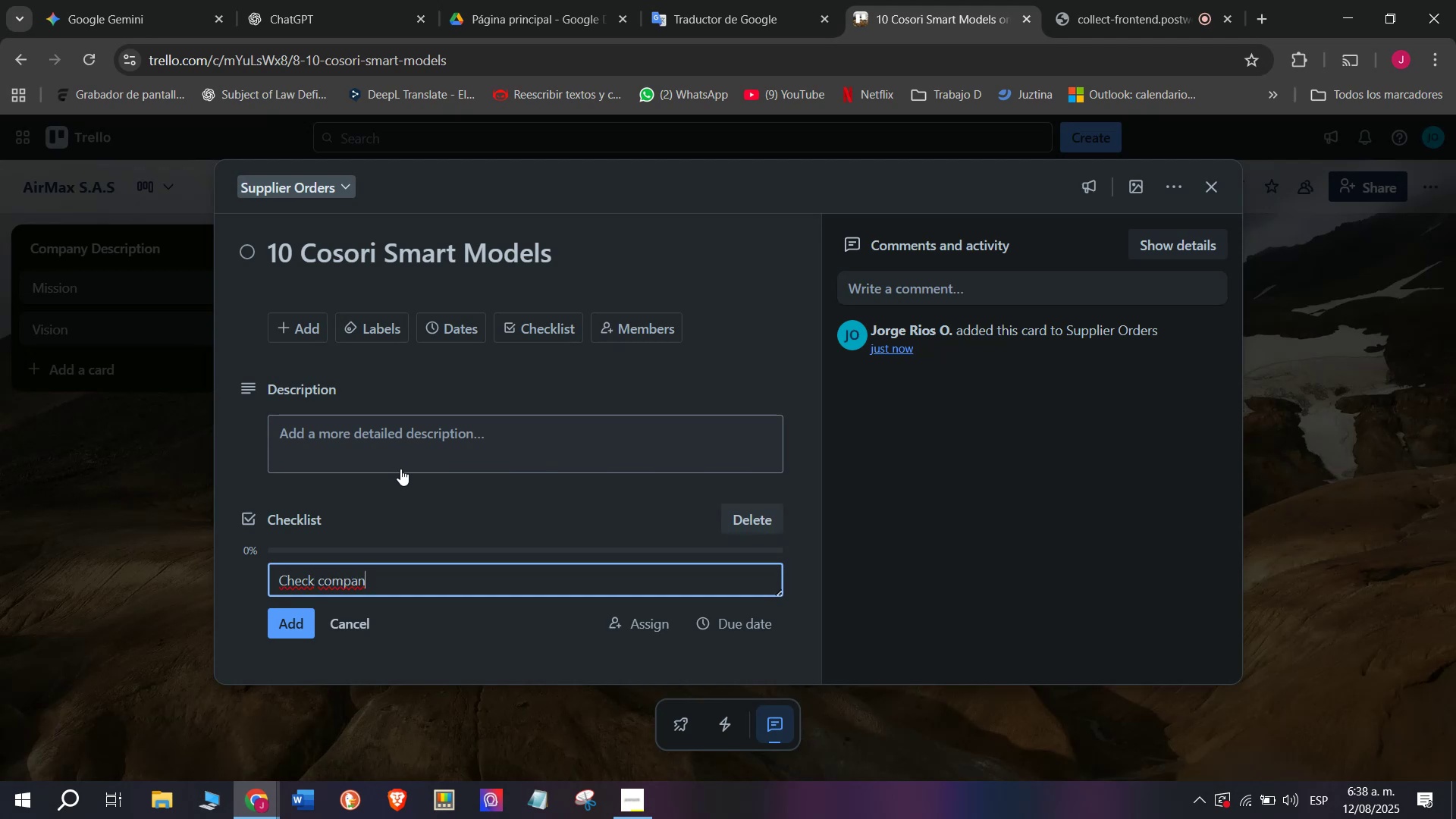 
key(Backspace)
type(tibility)
 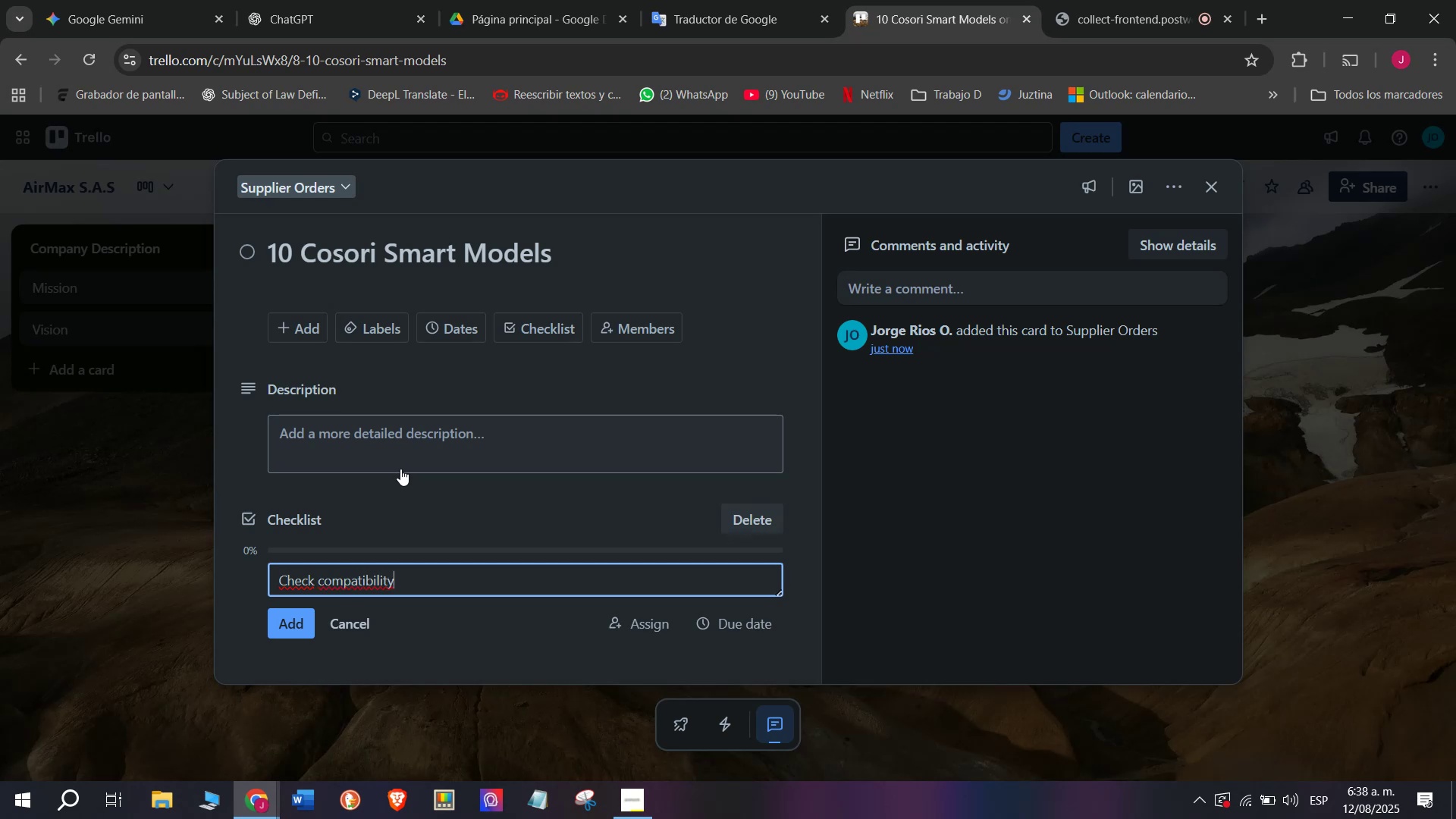 
key(Enter)
 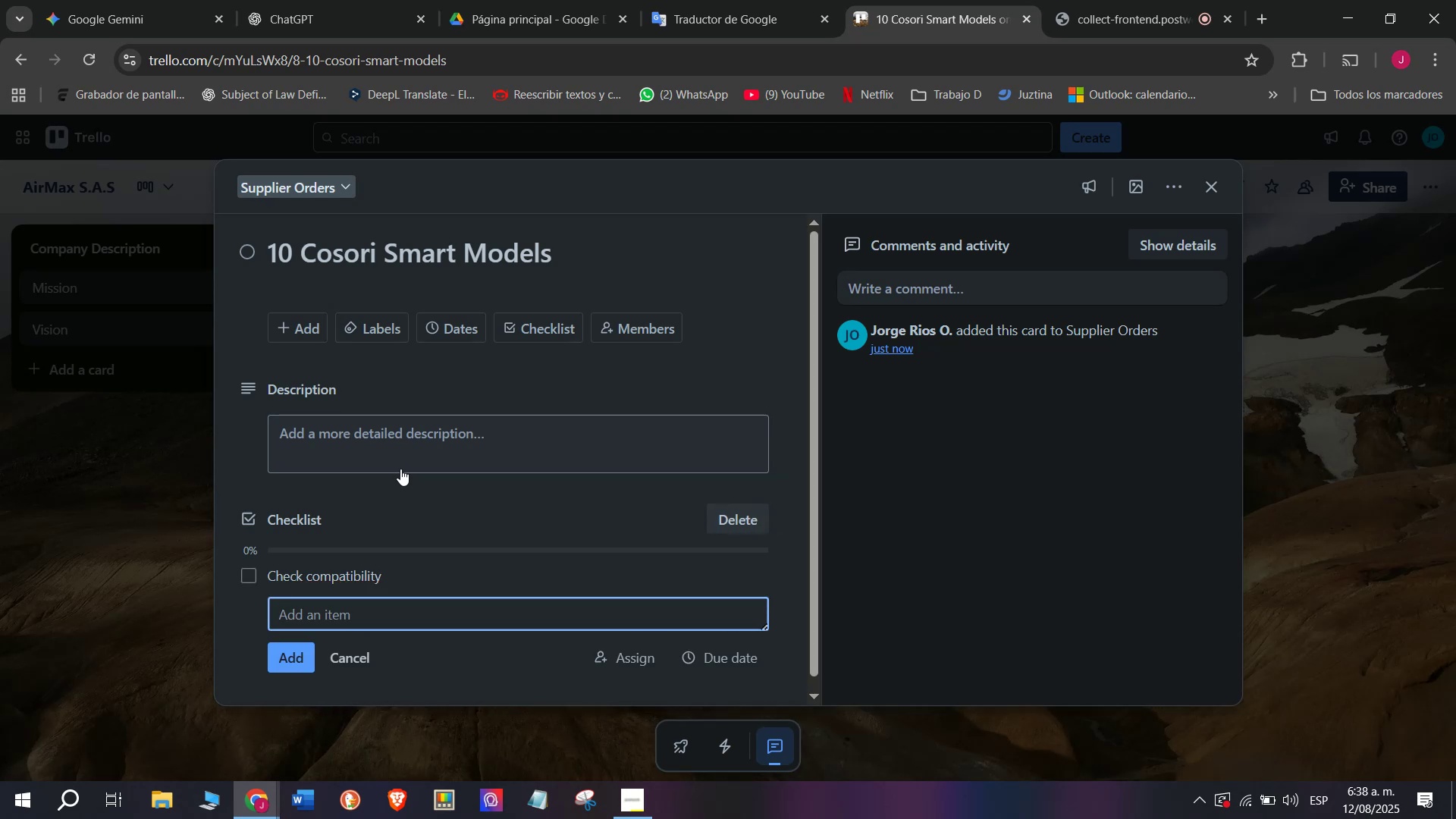 
type(Request invoice)
 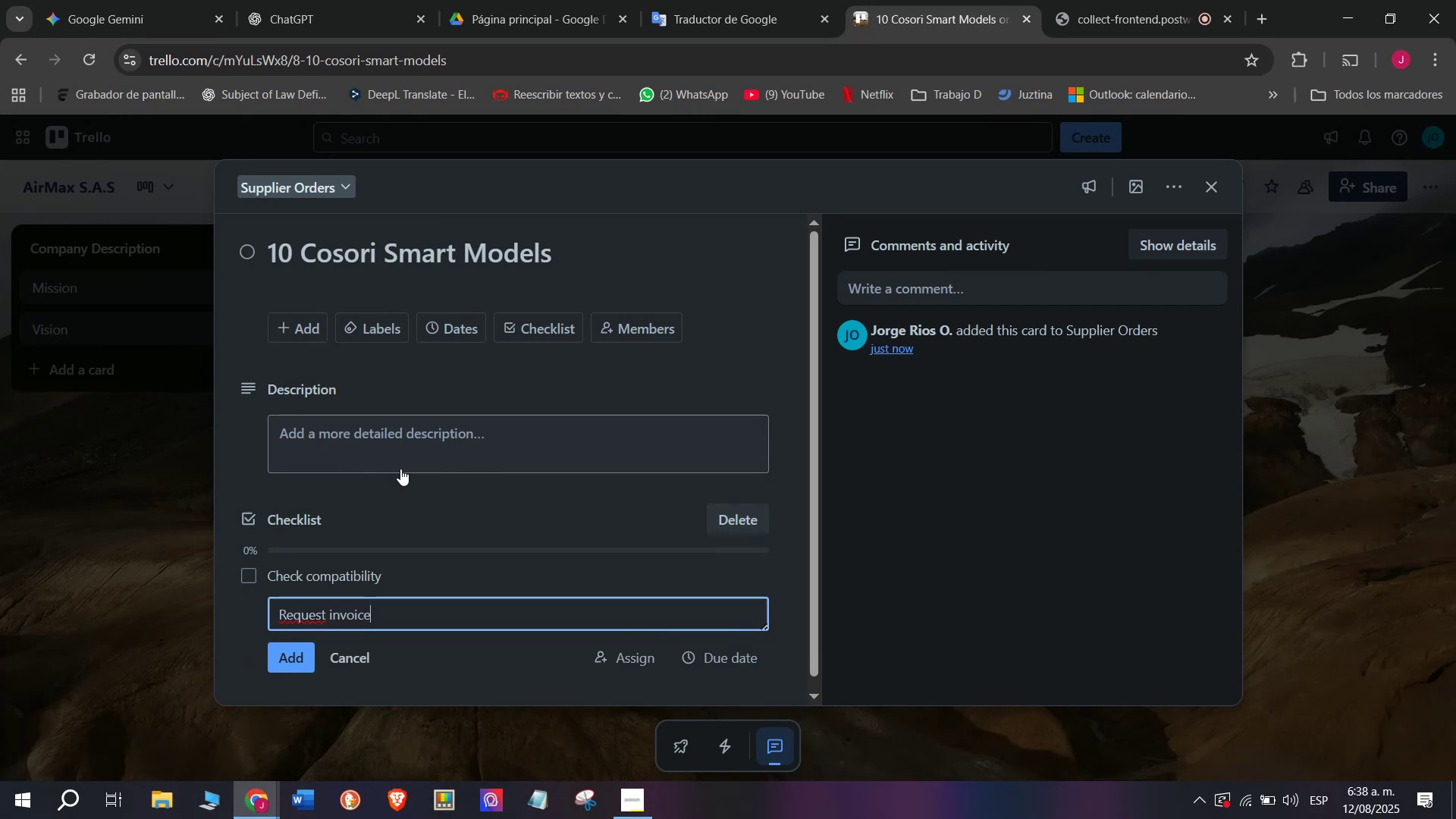 
key(Enter)
 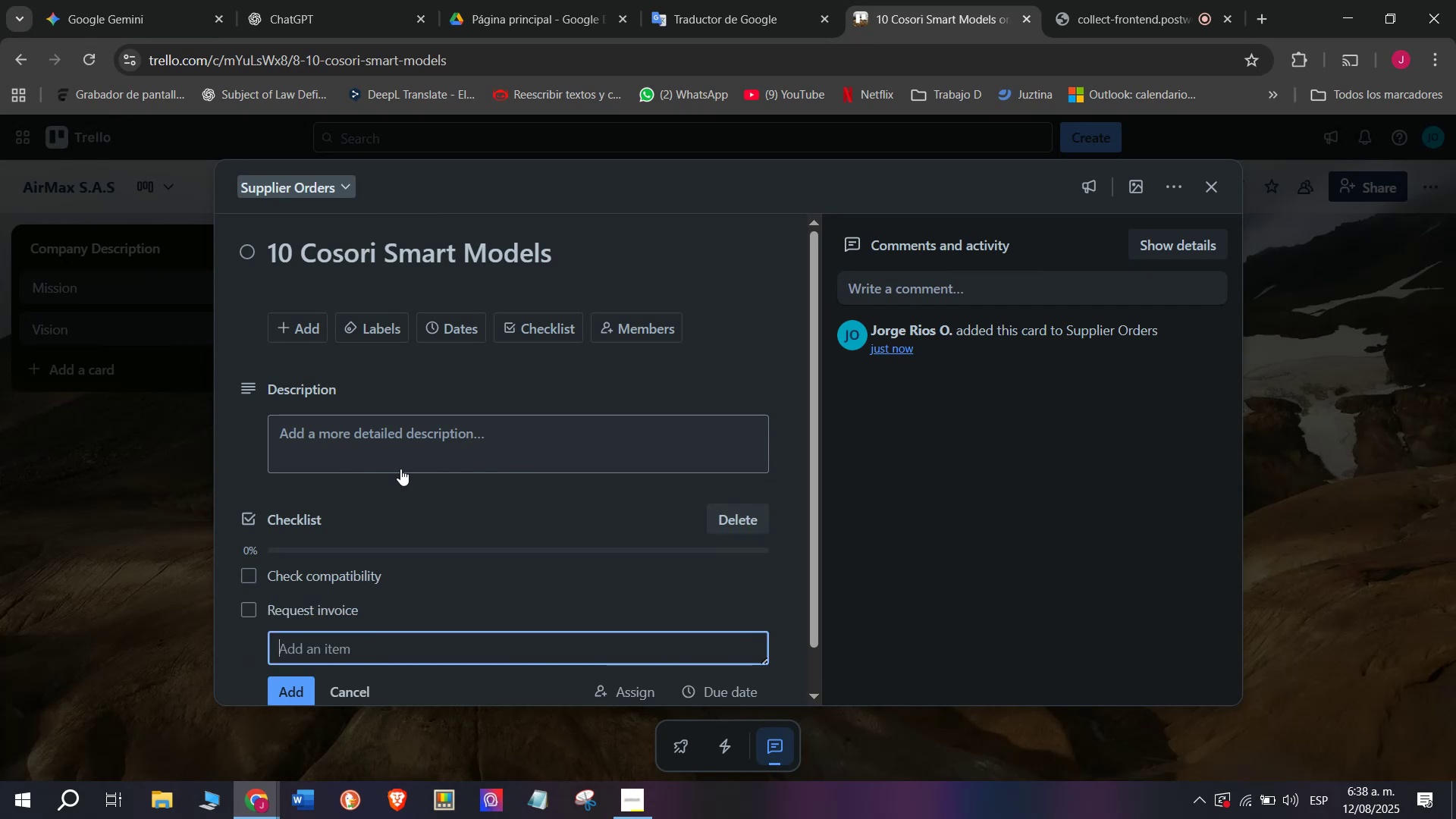 
type(Process payment)
 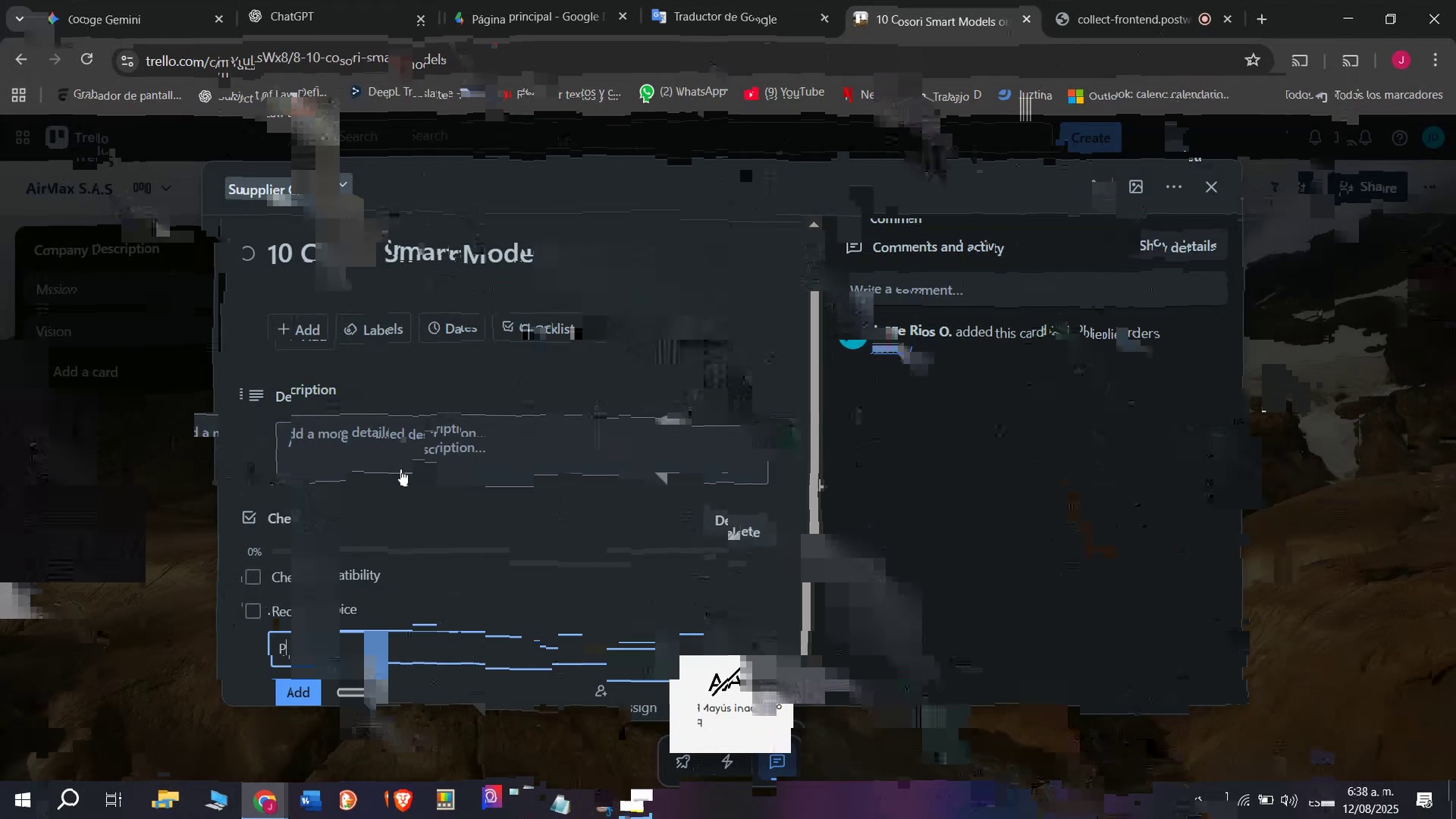 
key(Enter)
 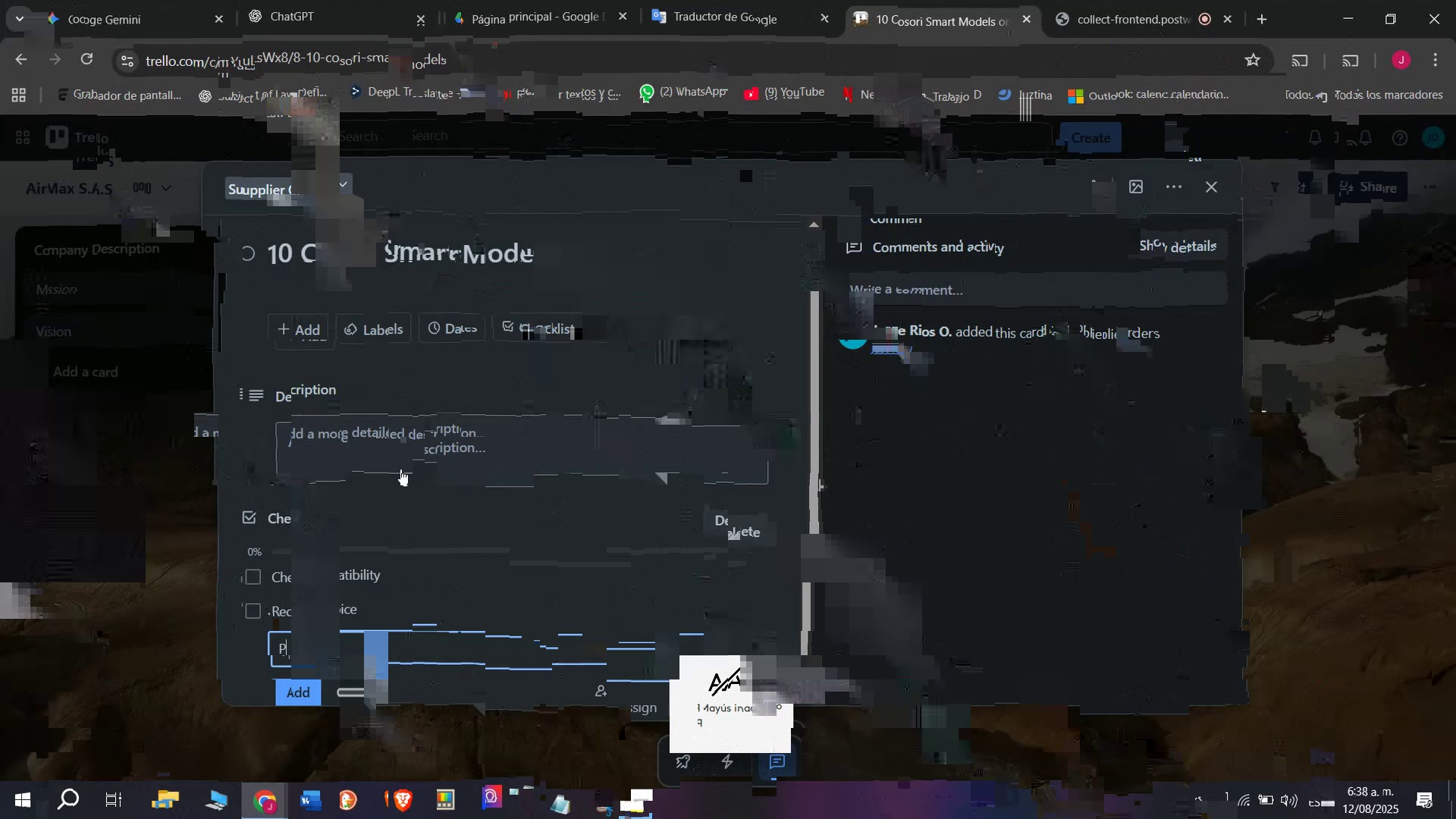 
type(Arranque)
key(Backspace)
key(Backspace)
key(Backspace)
type(ge delivery)
 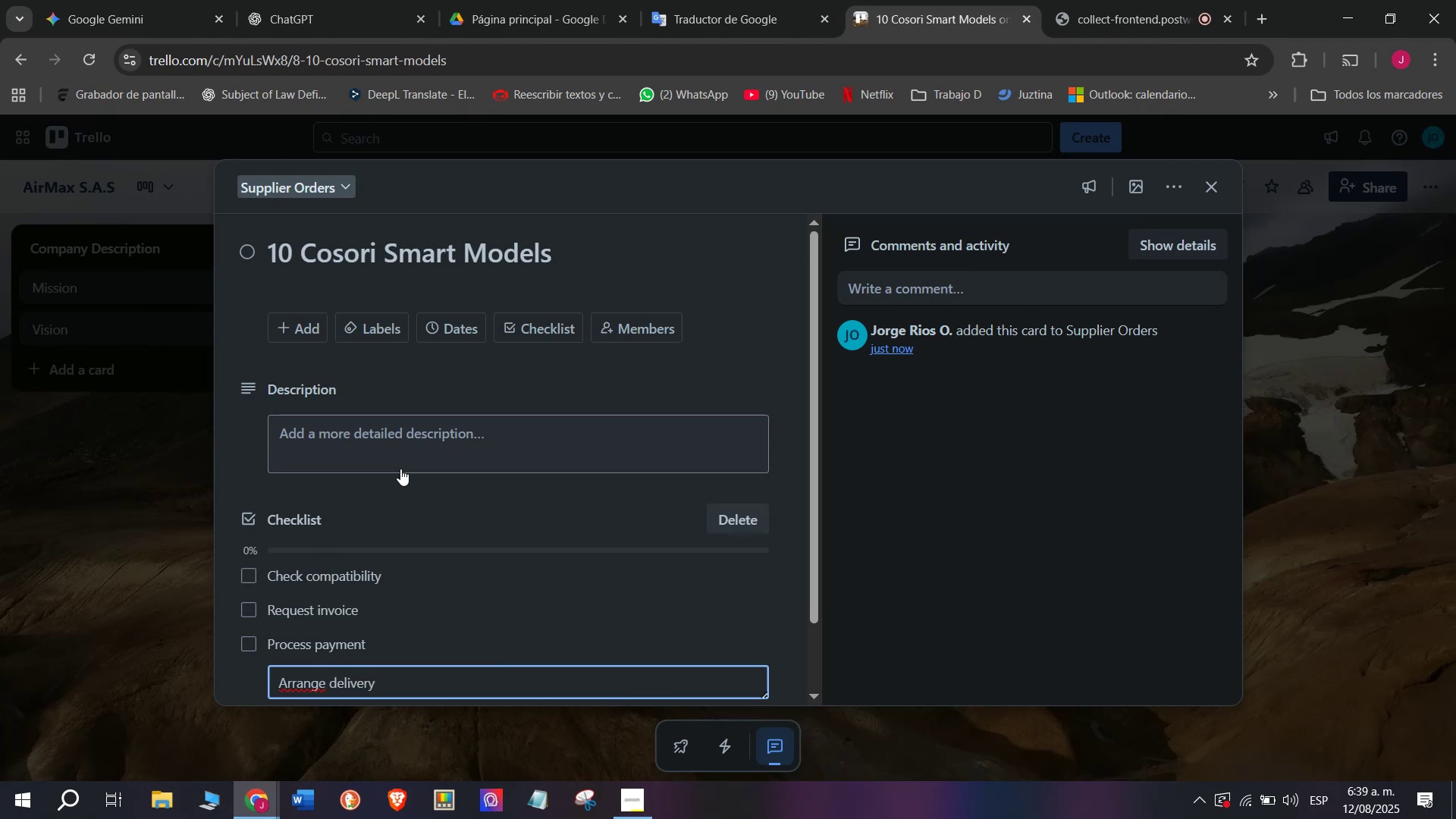 
key(Enter)
 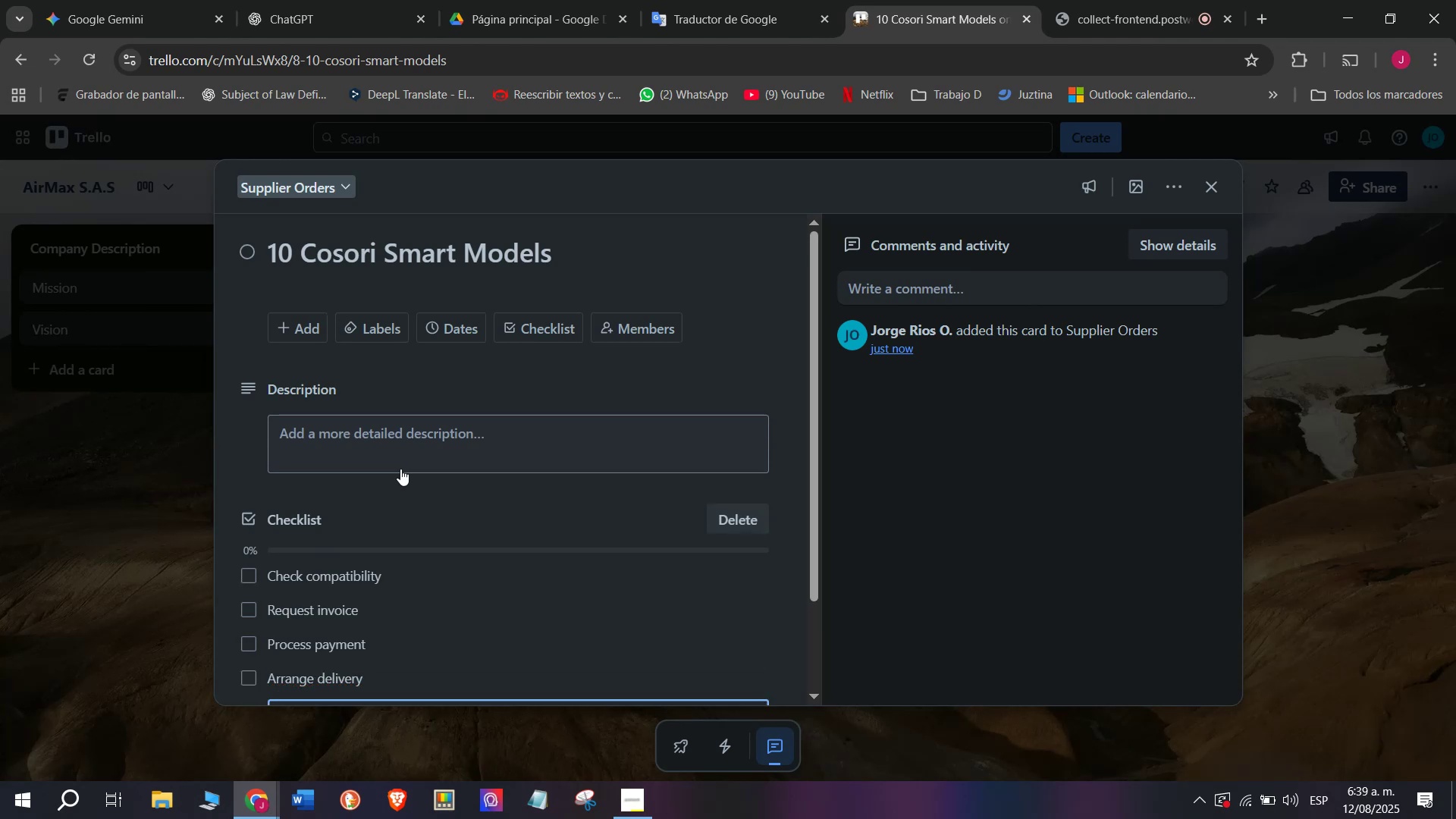 
type(Register in inven)
 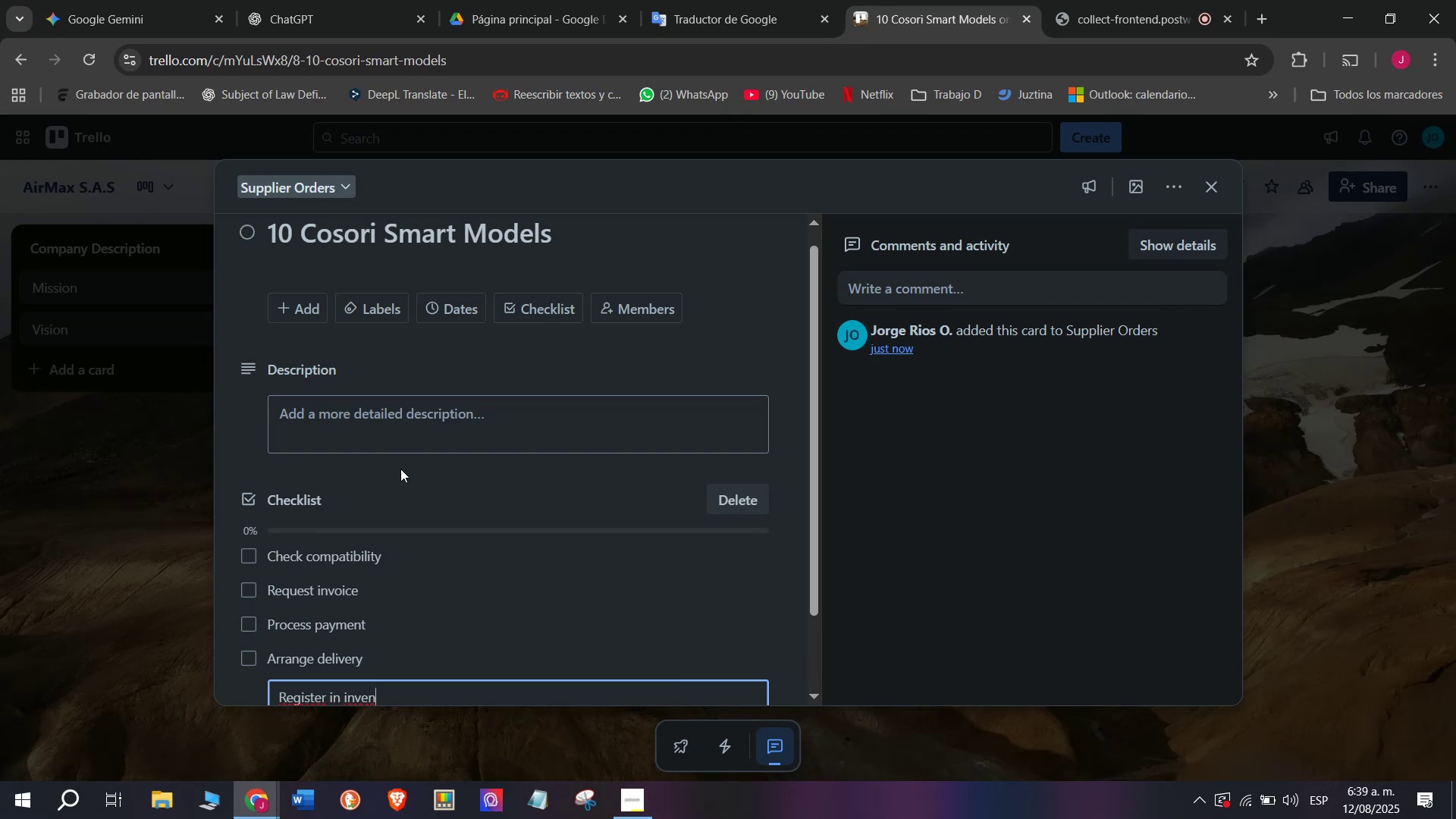 
type(toeyy)
key(Backspace)
key(Backspace)
key(Backspace)
type(ry)
 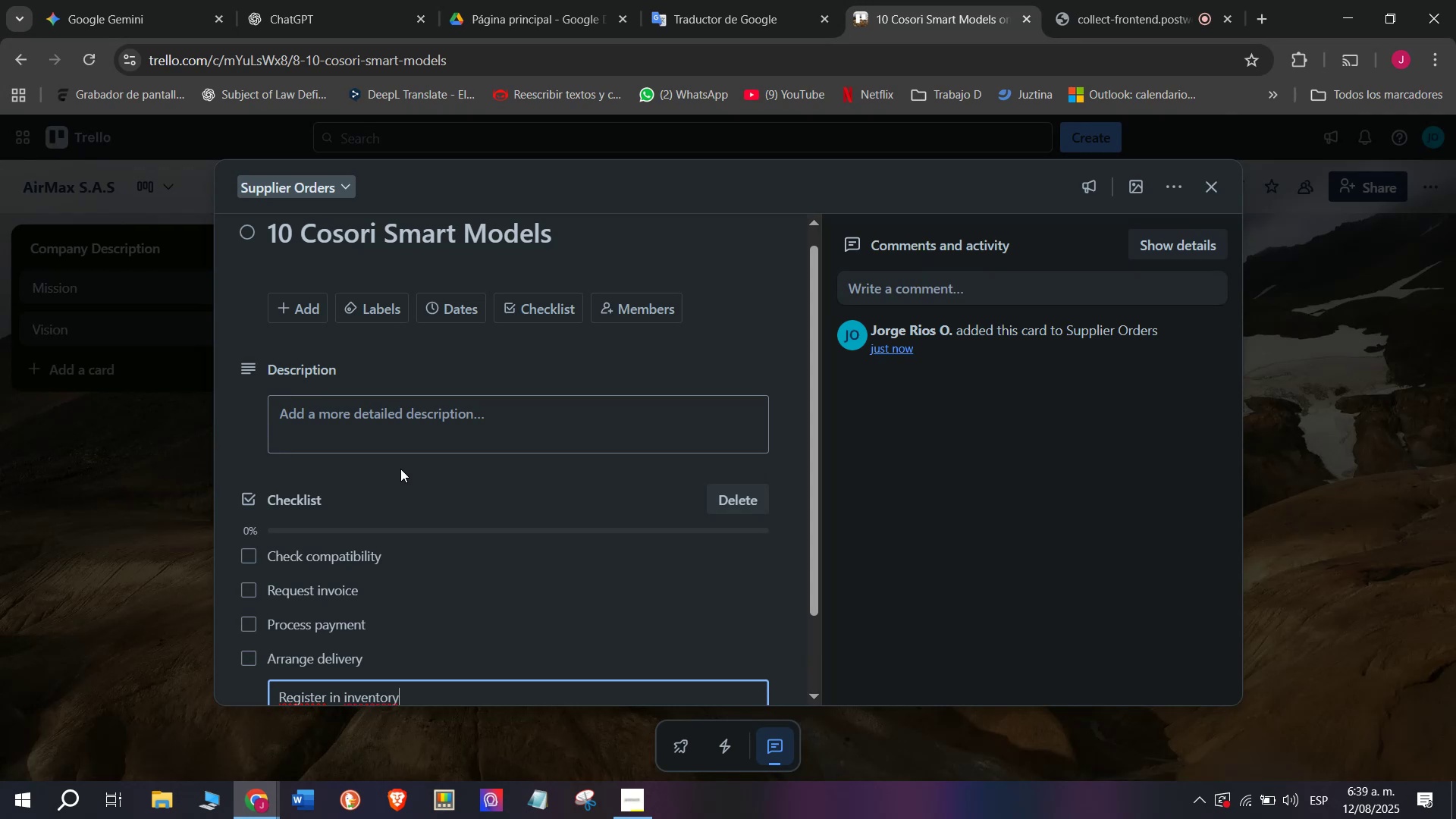 
key(Enter)
 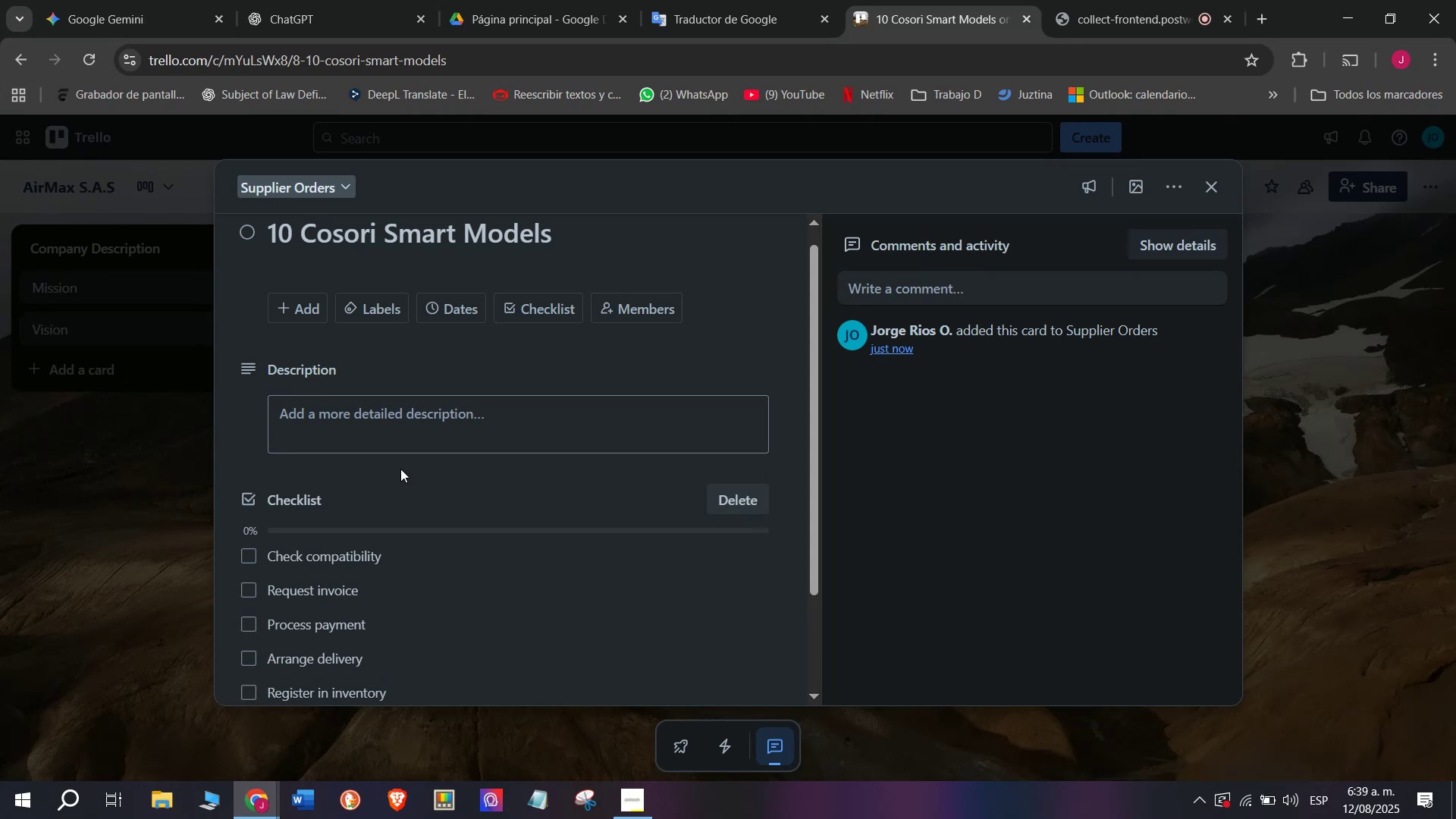 
scroll: coordinate [400, 468], scroll_direction: down, amount: 4.0
 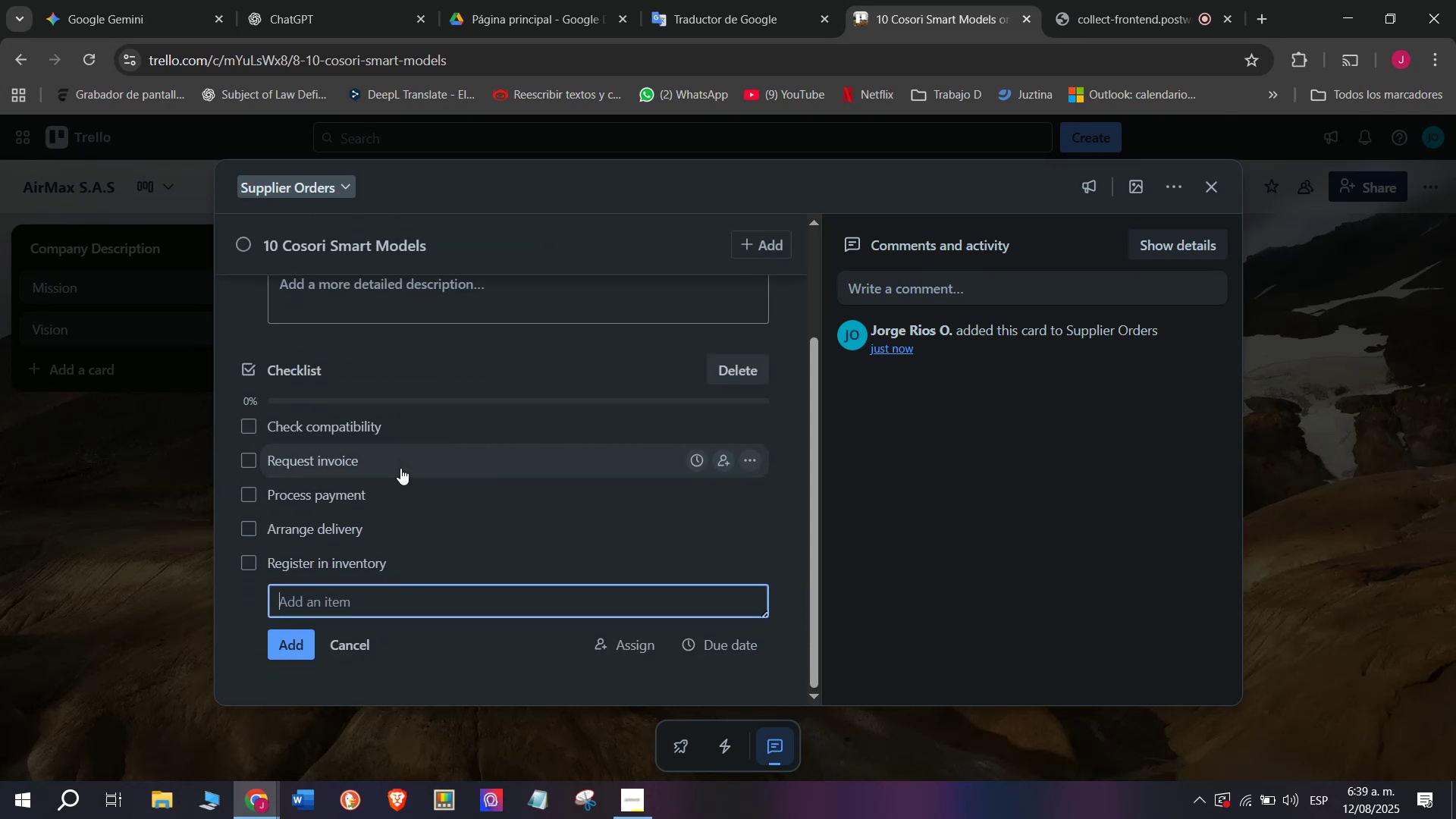 
type(Notify sales team)
 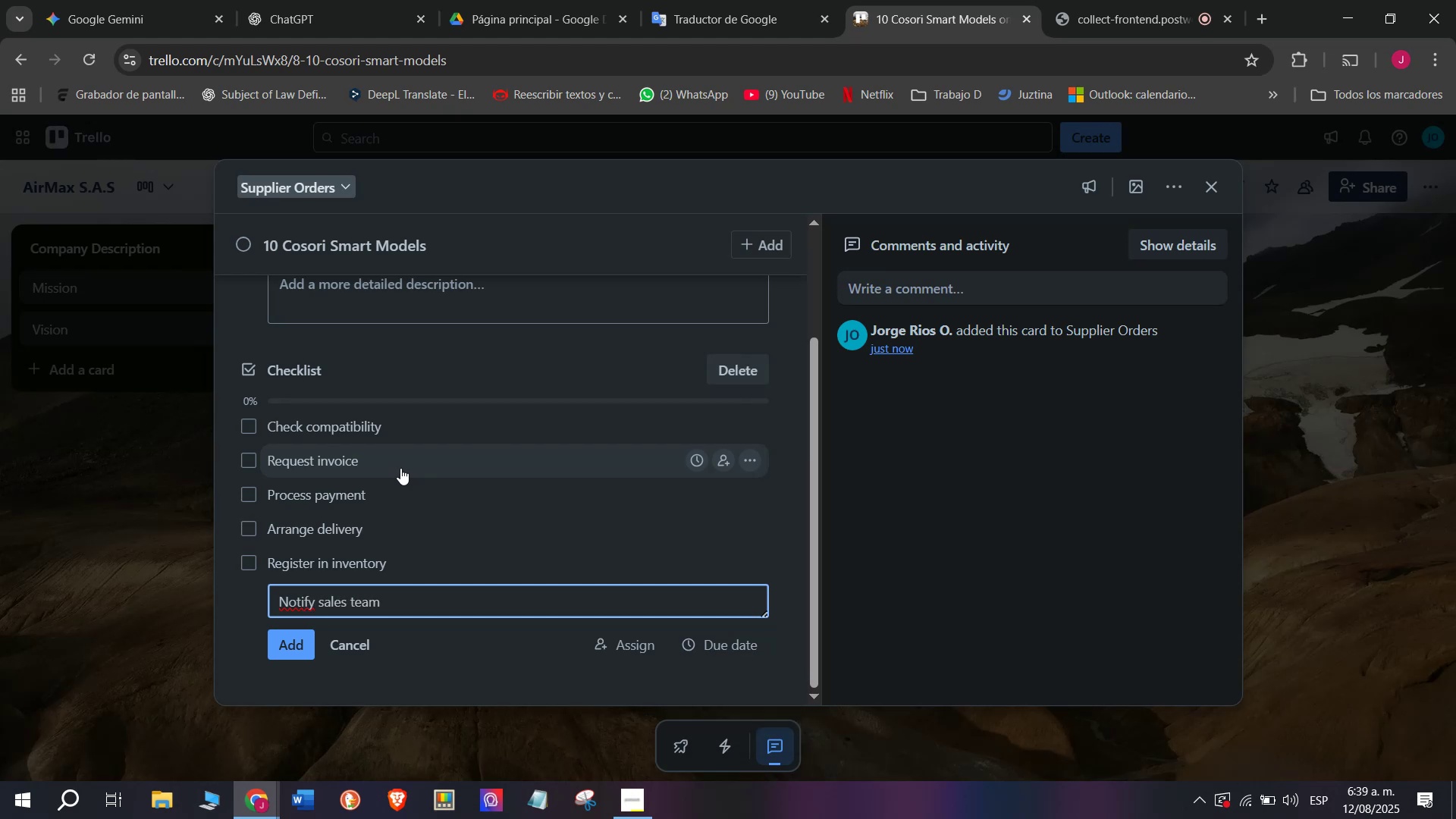 
key(Enter)
 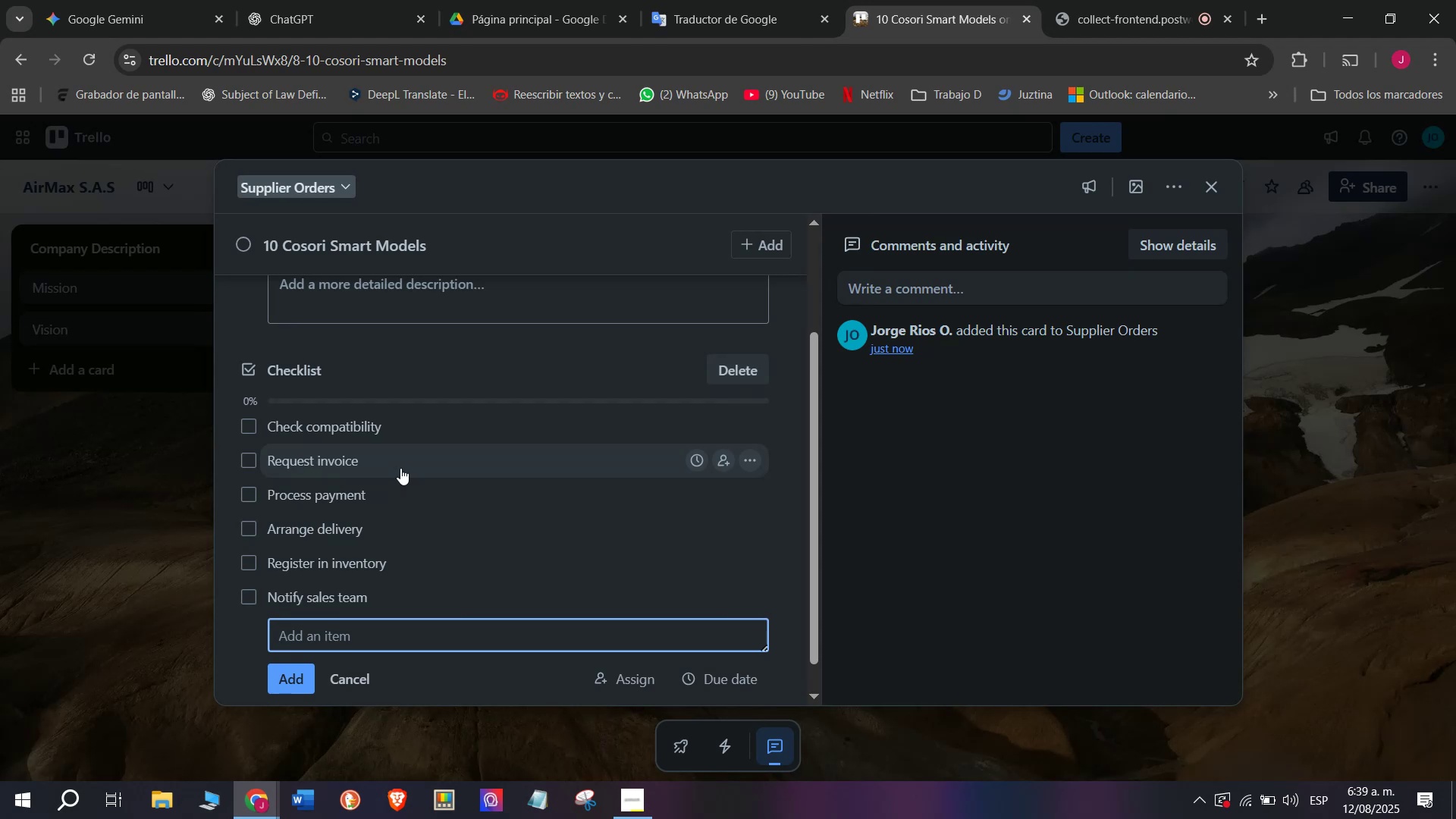 
scroll: coordinate [403, 465], scroll_direction: up, amount: 6.0
 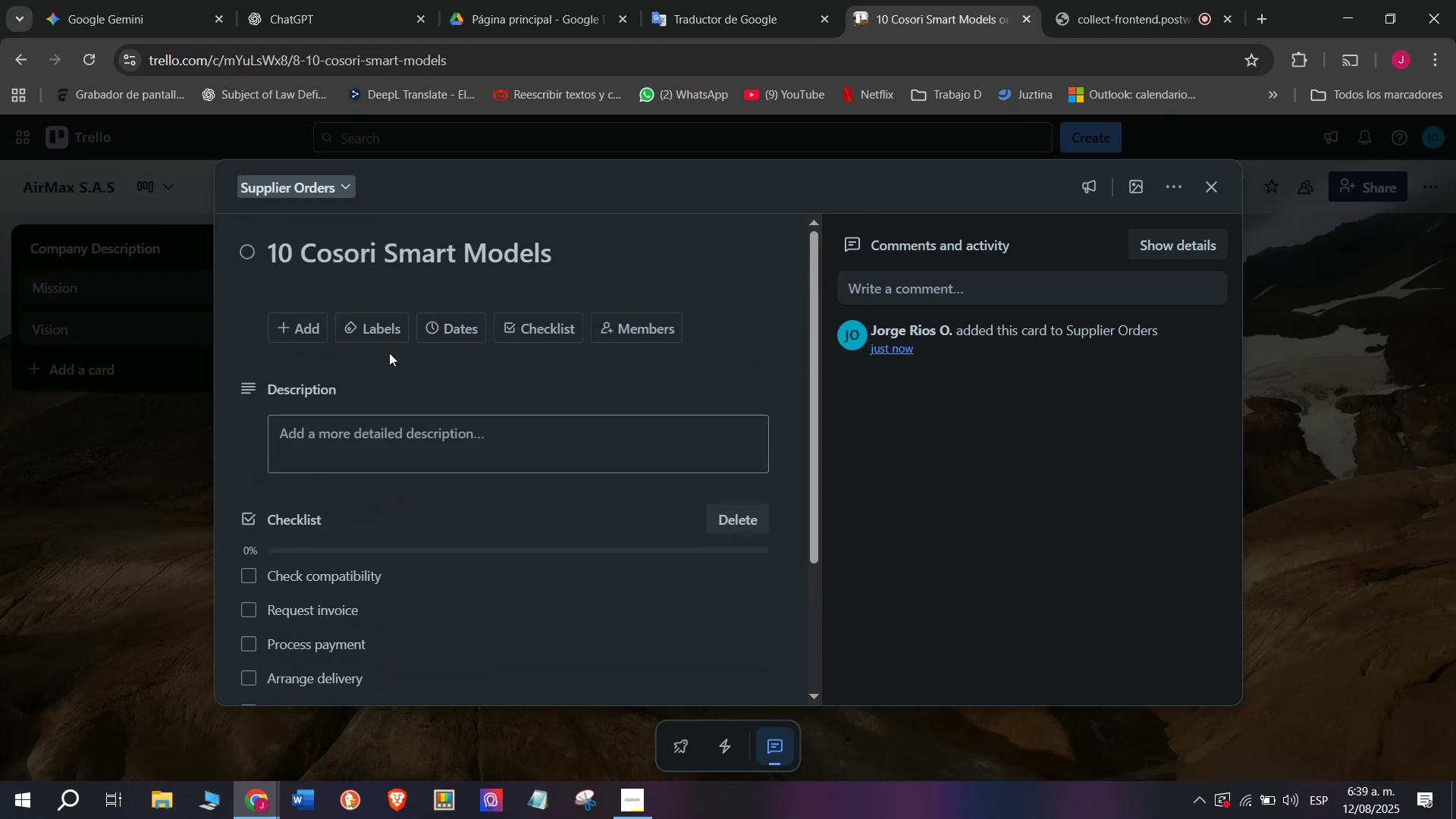 
left_click([384, 328])
 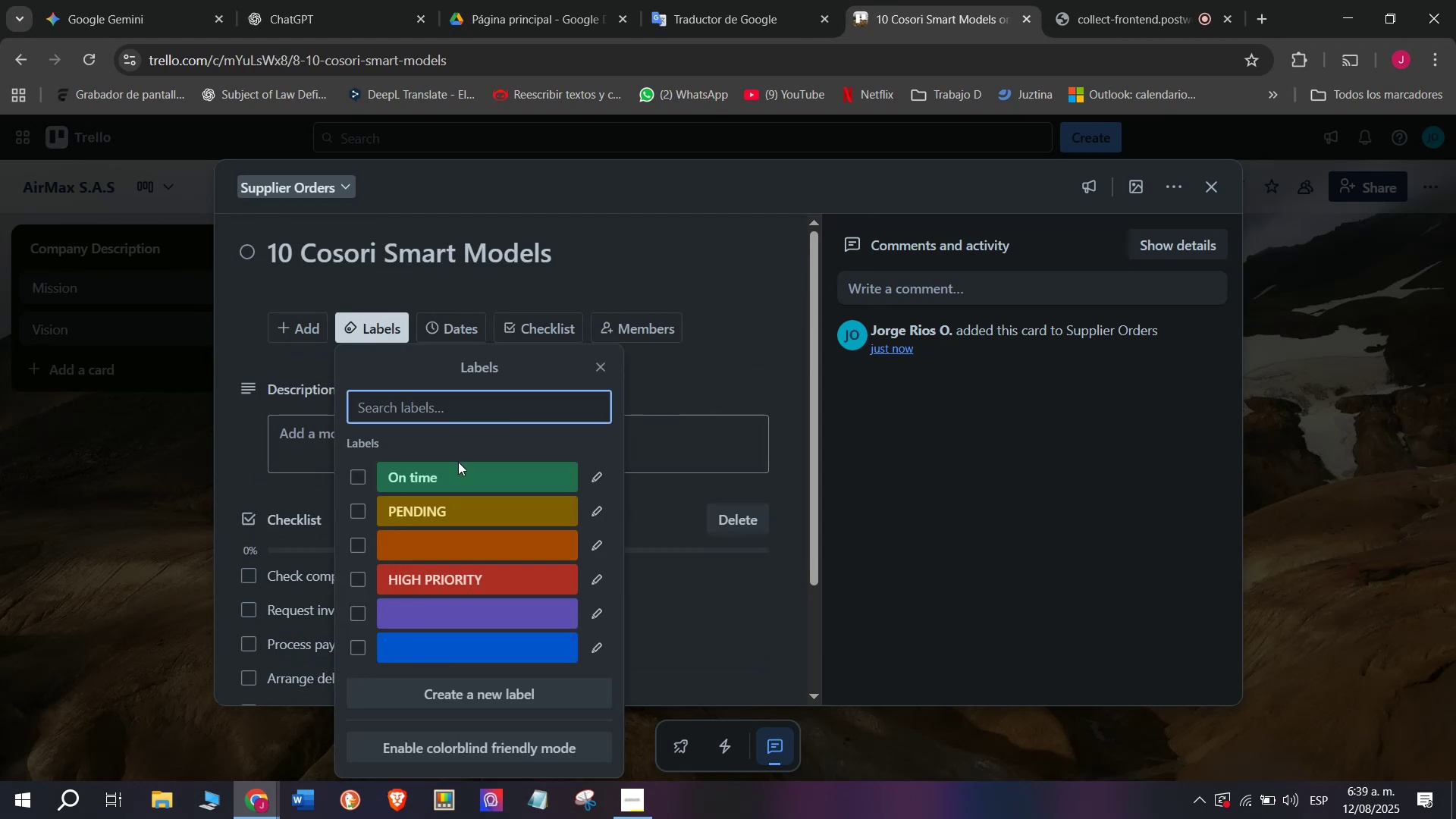 
left_click([464, 476])
 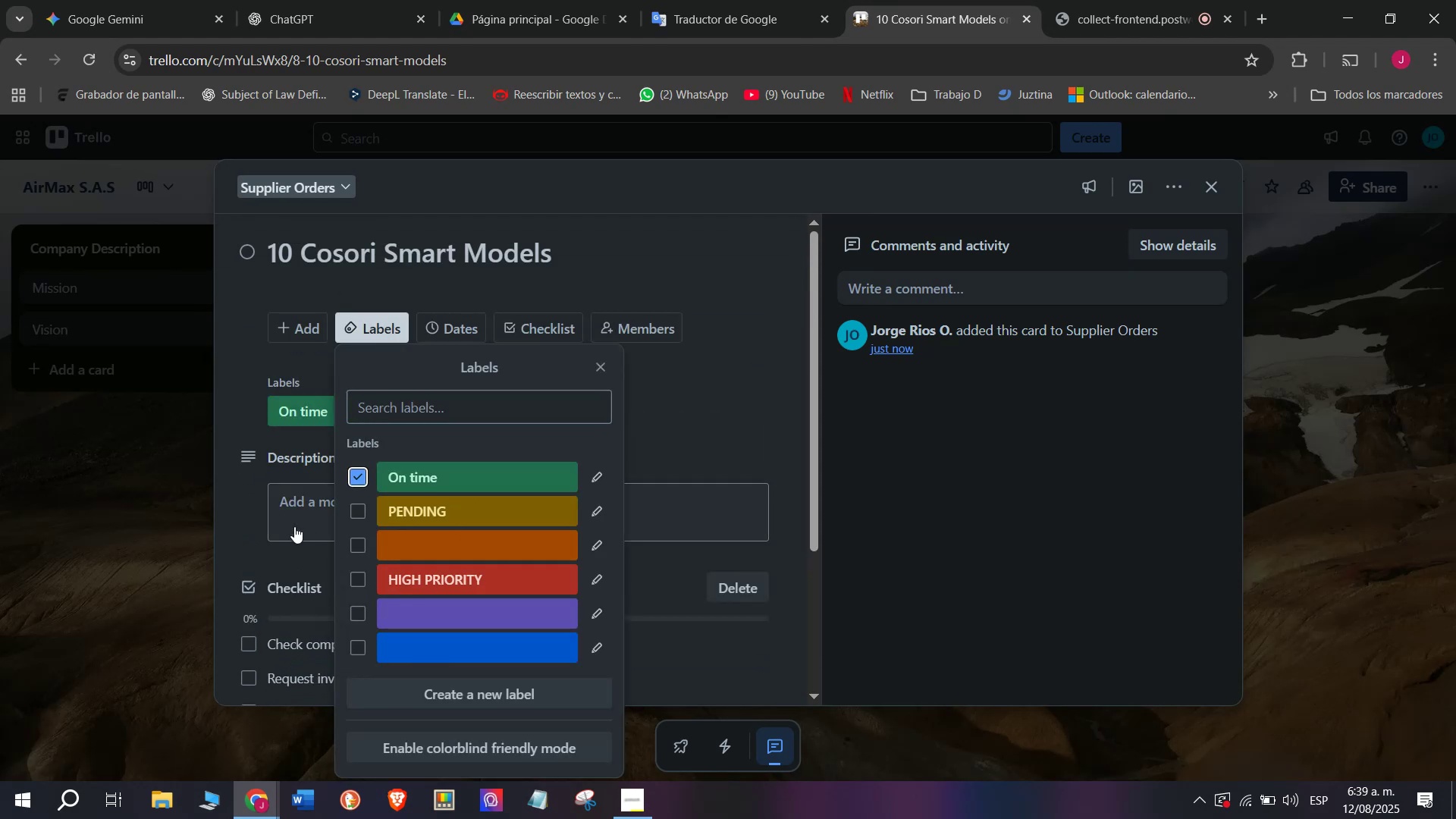 
left_click([256, 510])
 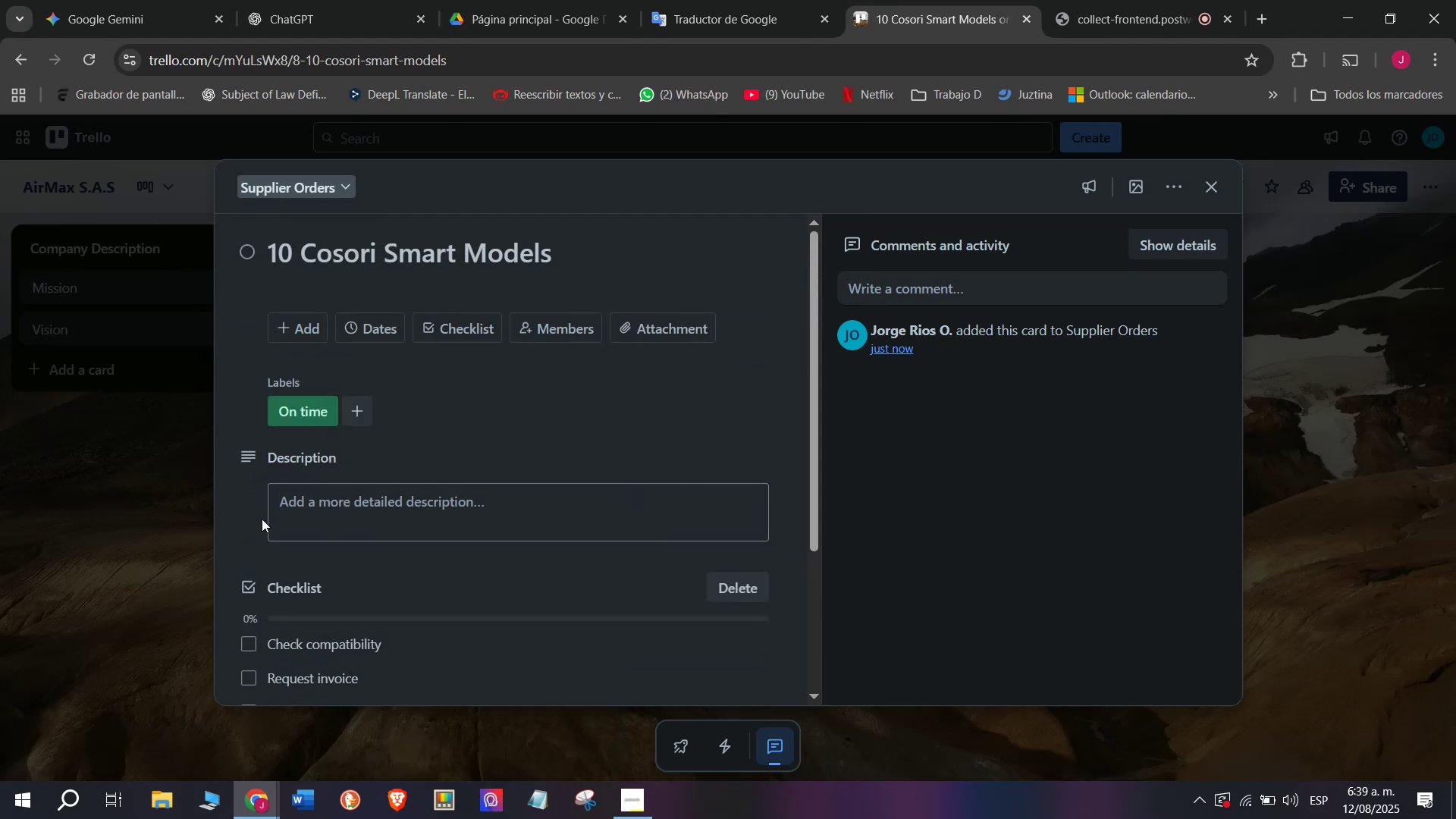 
scroll: coordinate [293, 557], scroll_direction: down, amount: 8.0
 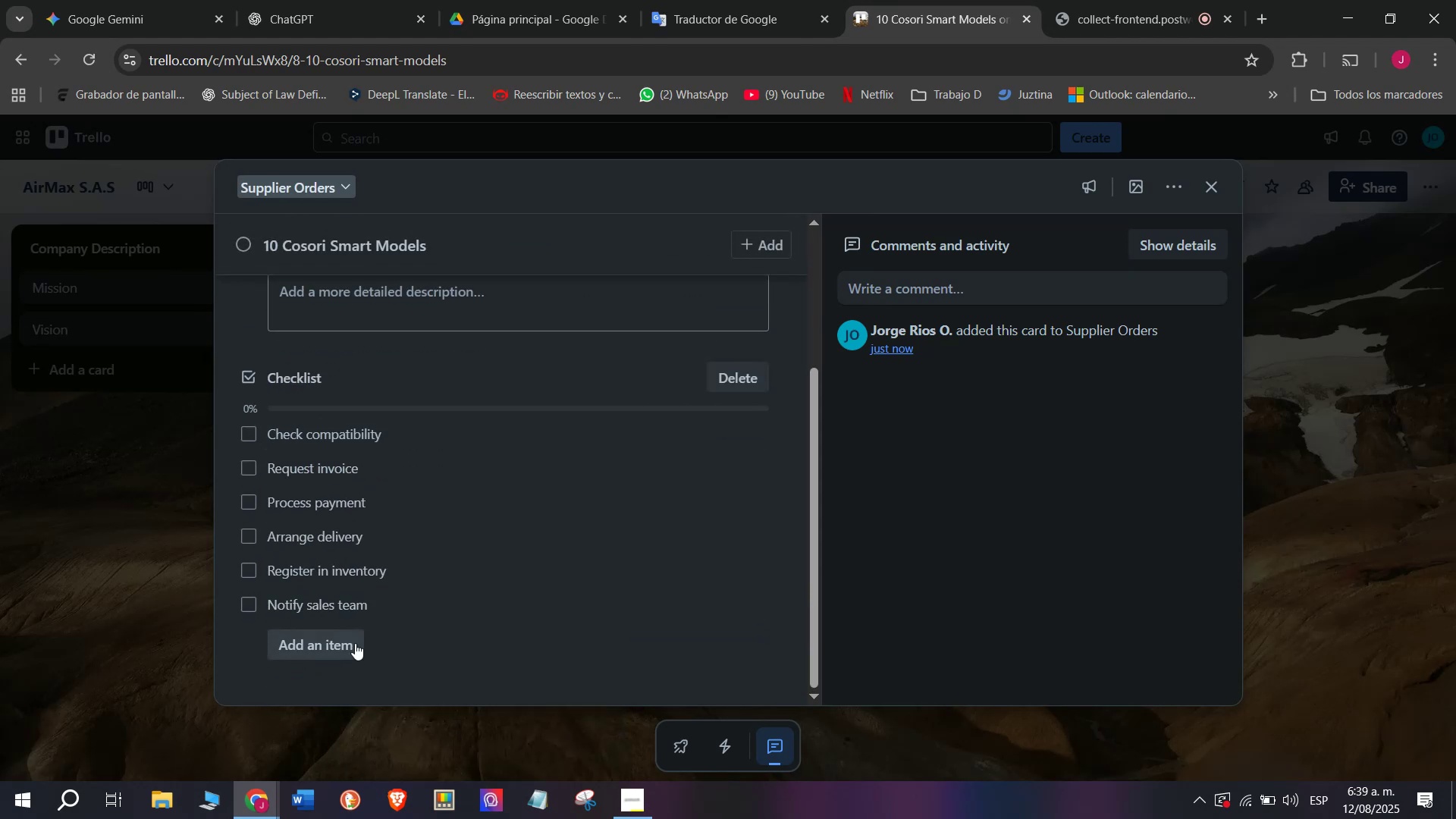 
scroll: coordinate [391, 578], scroll_direction: up, amount: 8.0
 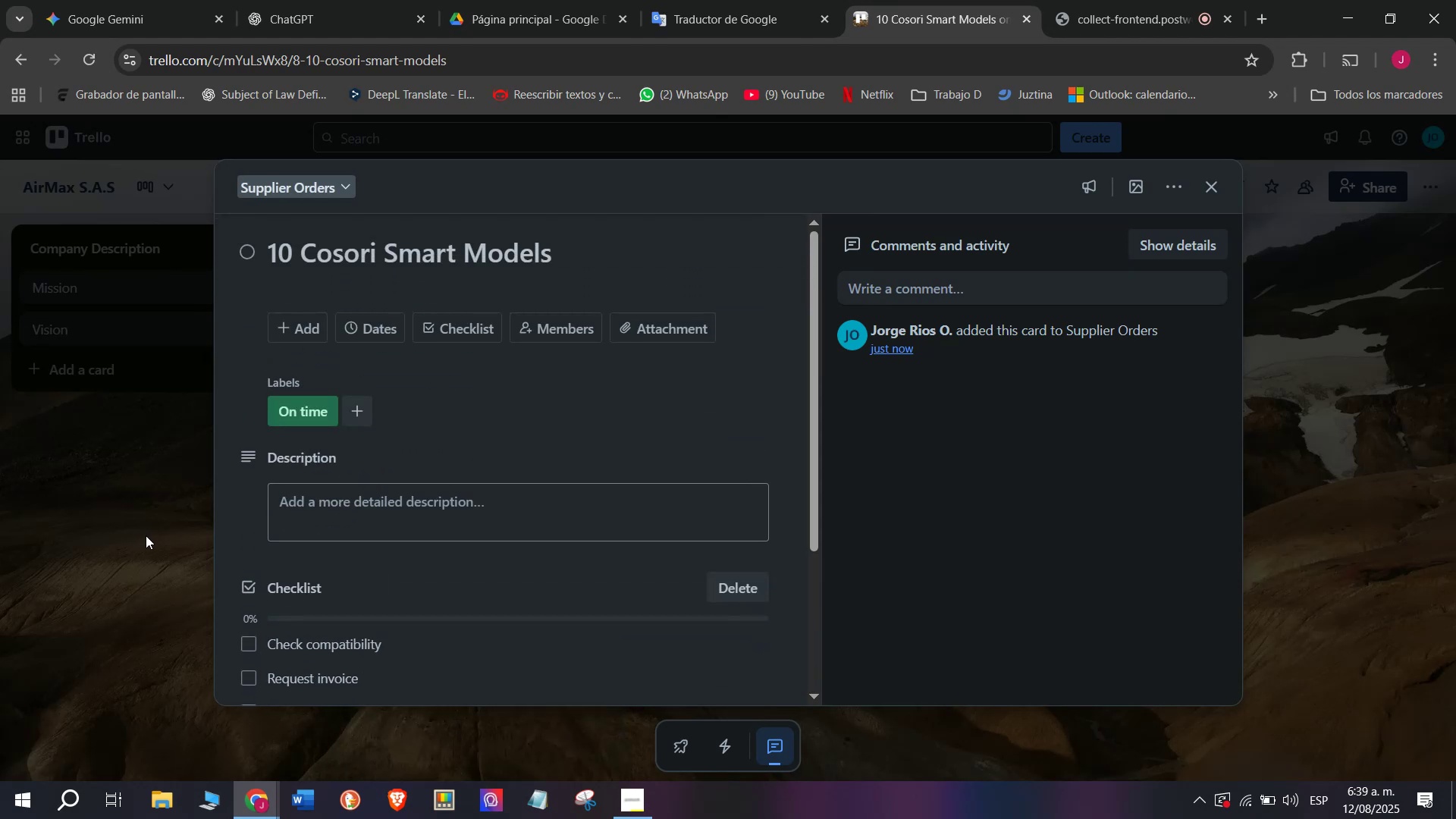 
left_click([146, 535])
 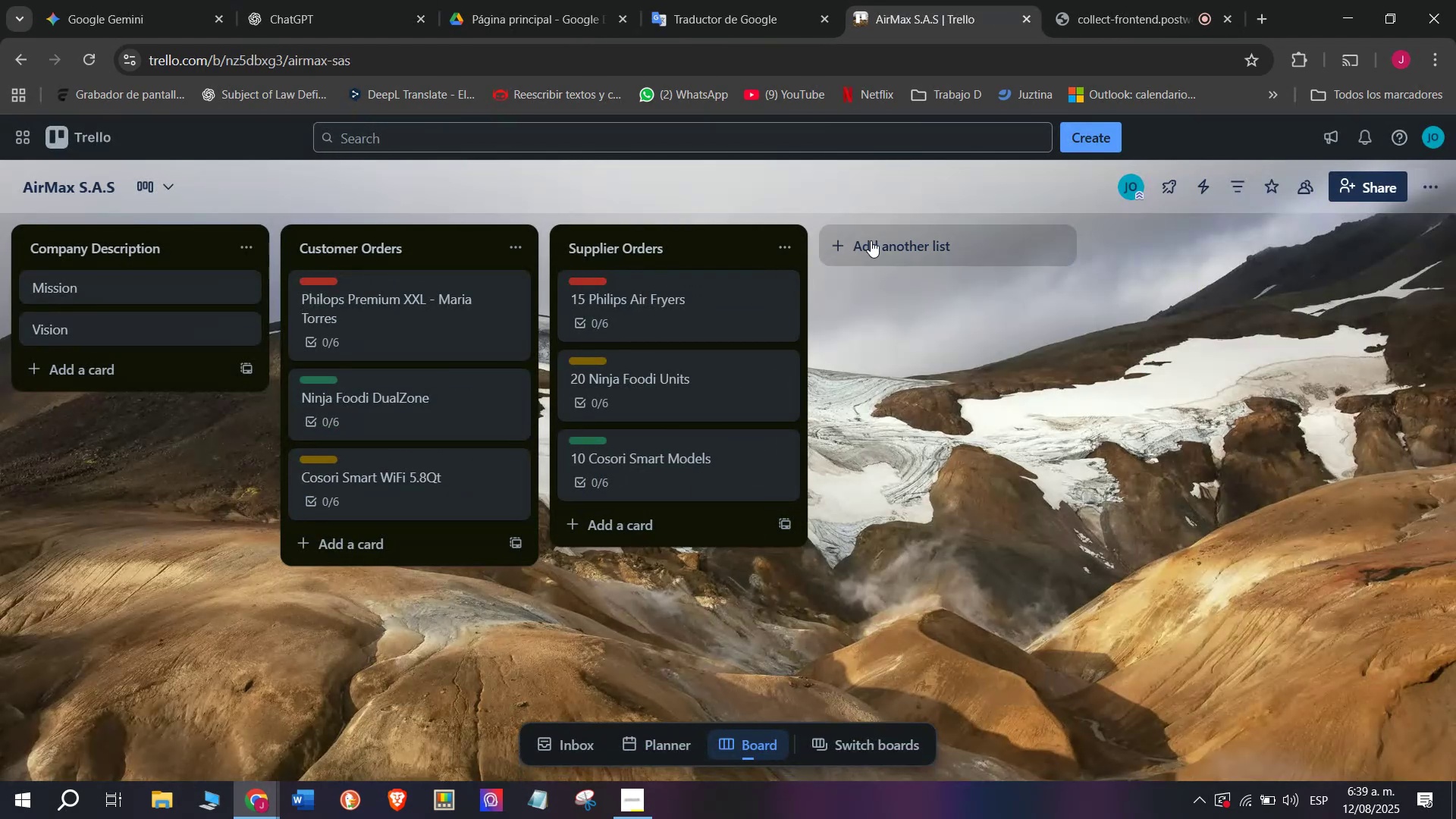 
left_click([885, 245])
 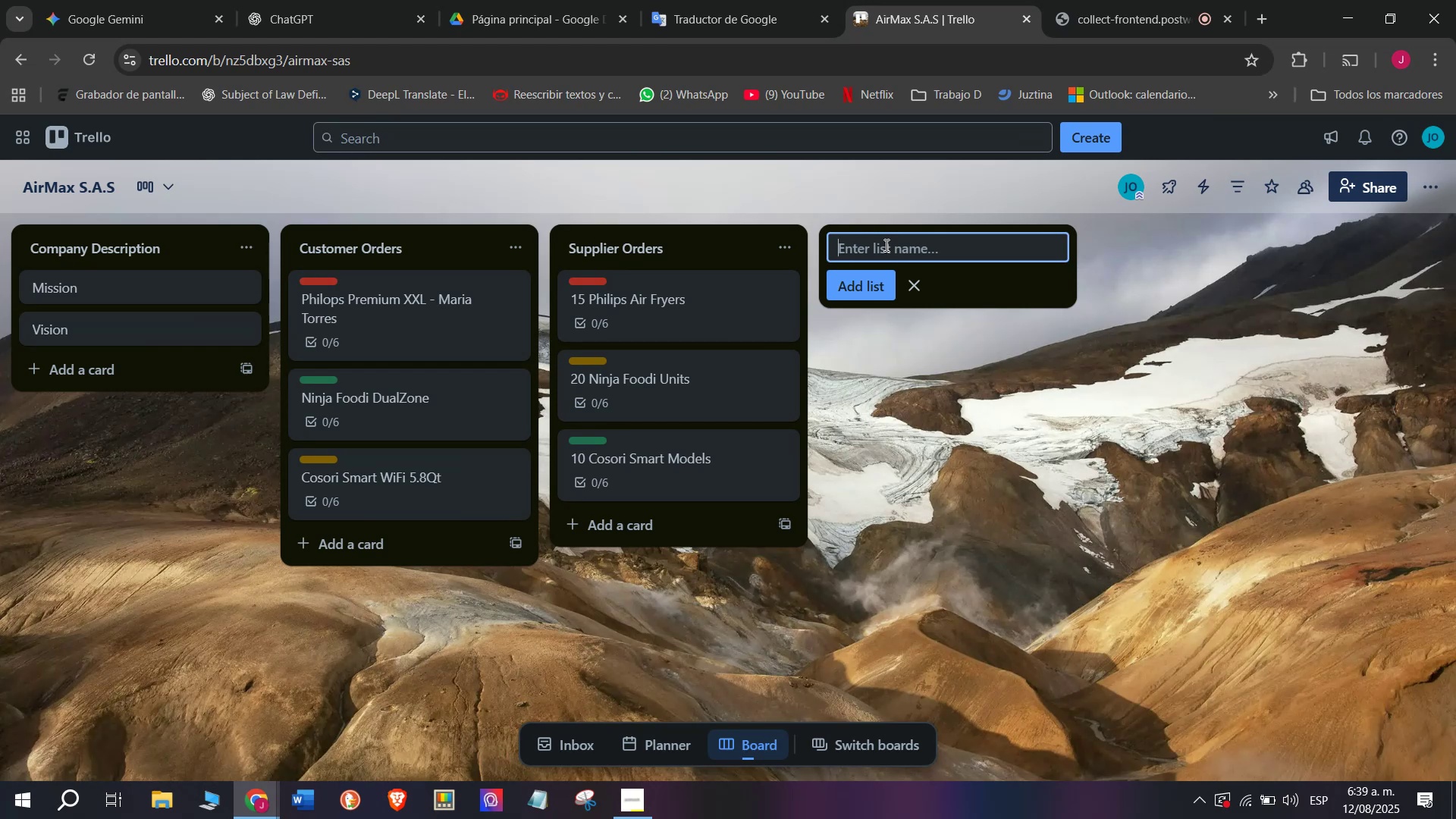 
wait(10.4)
 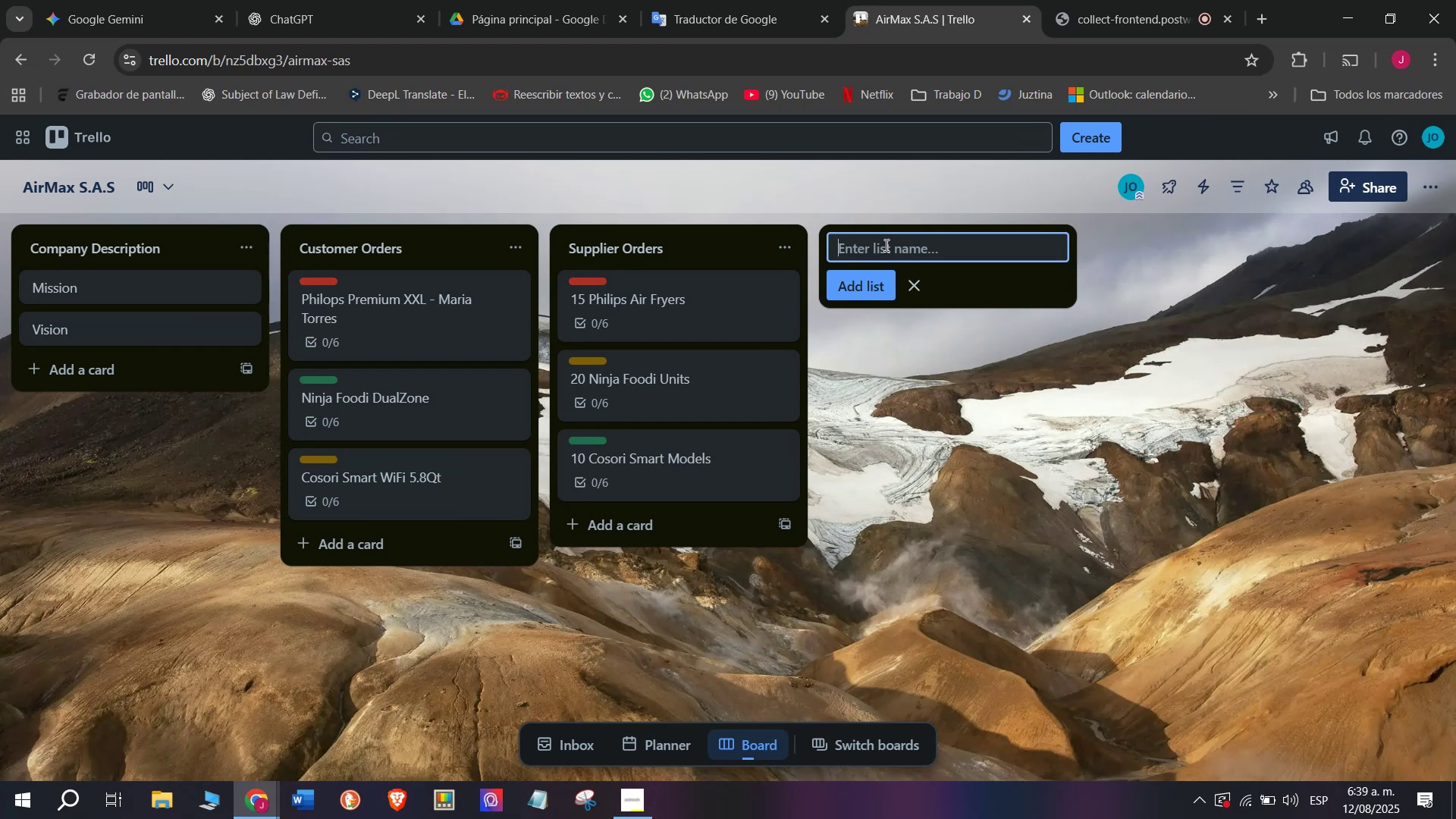 
type(Tecn)
key(Backspace)
type(hnical Se)
key(Backspace)
key(Backspace)
key(Backspace)
type(, Service ^ Repairs)
 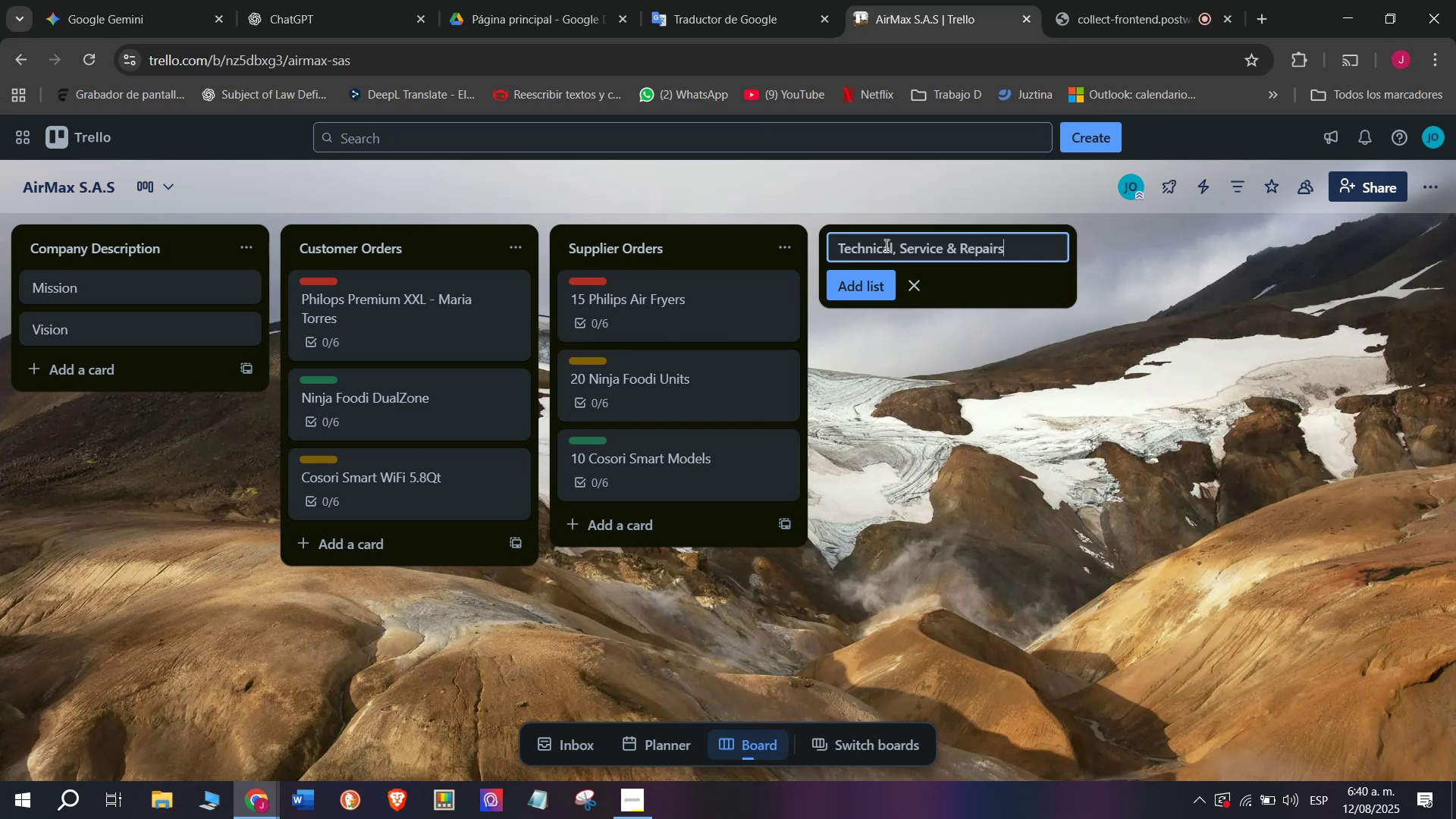 
key(Enter)
 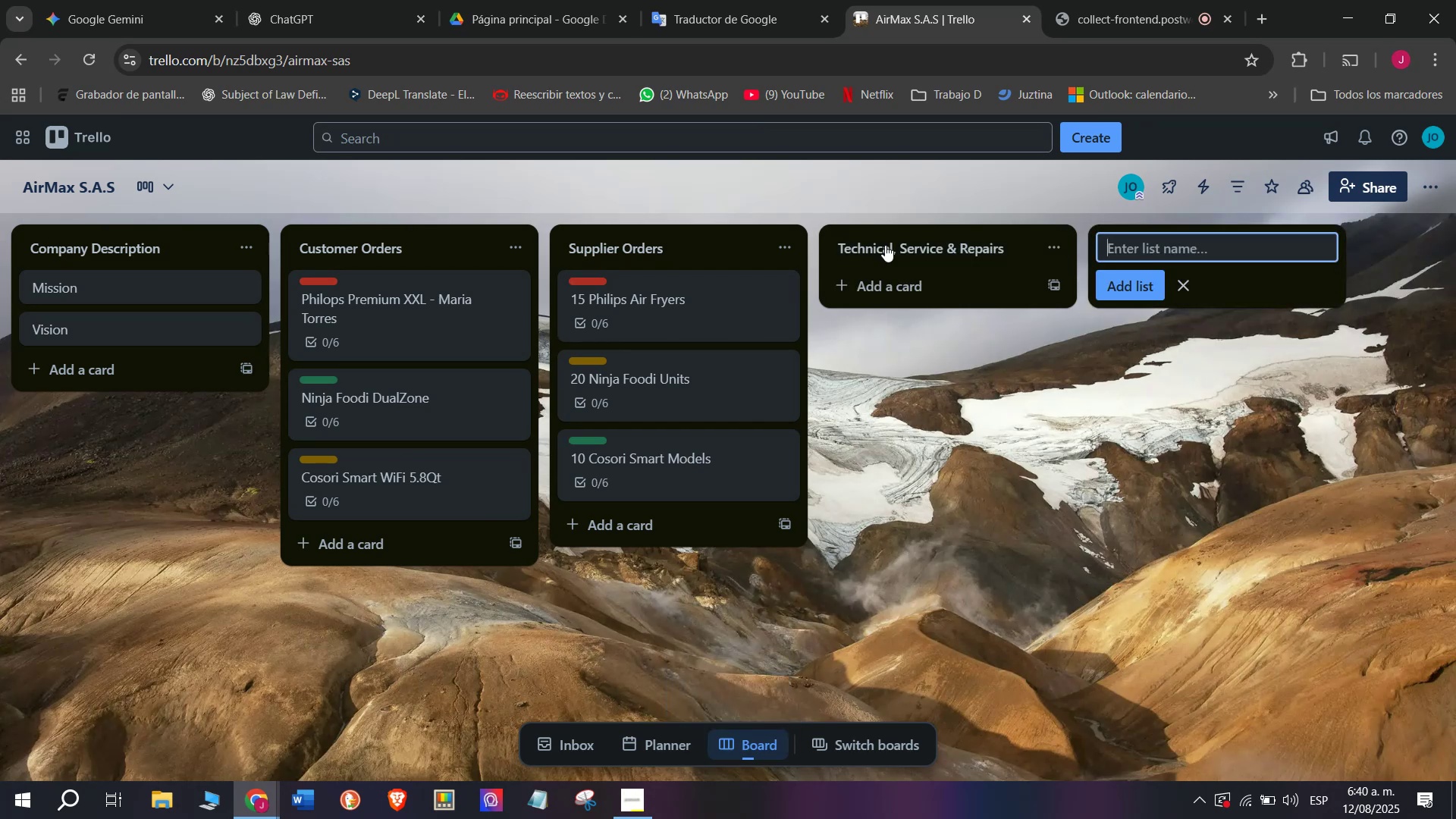 
left_click([885, 245])
 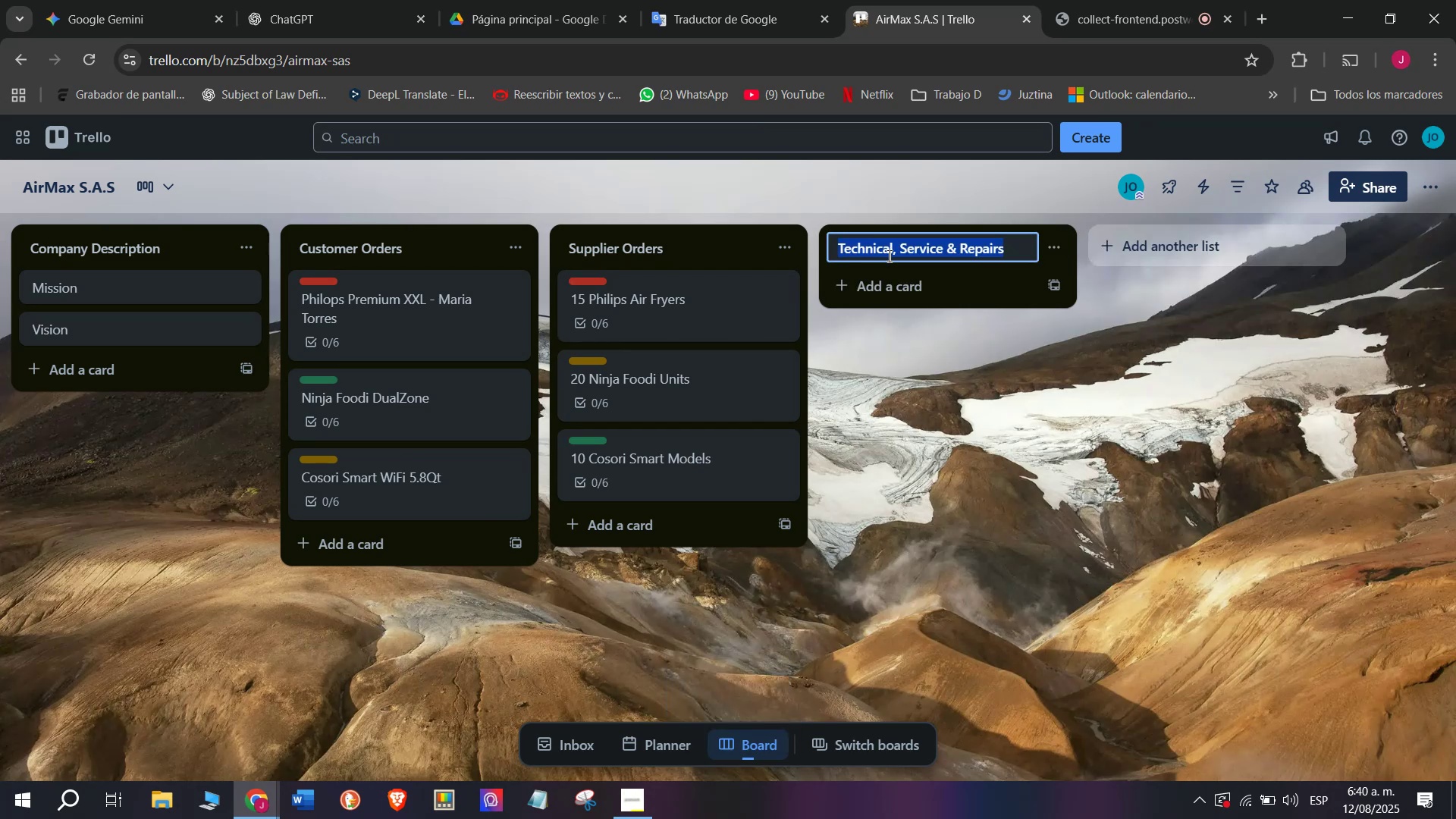 
left_click([891, 274])
 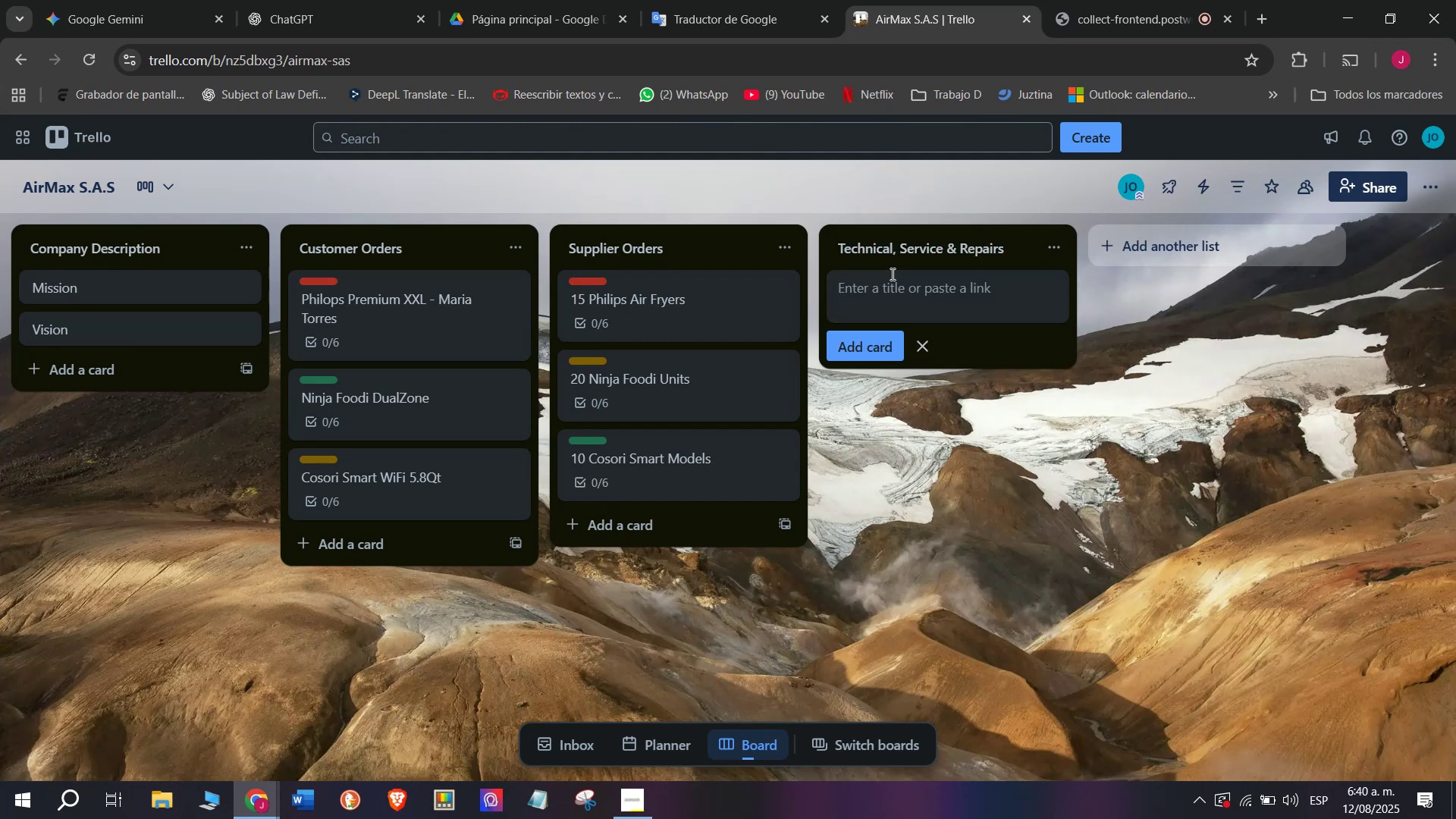 
type(Warranty repas)
key(Backspace)
 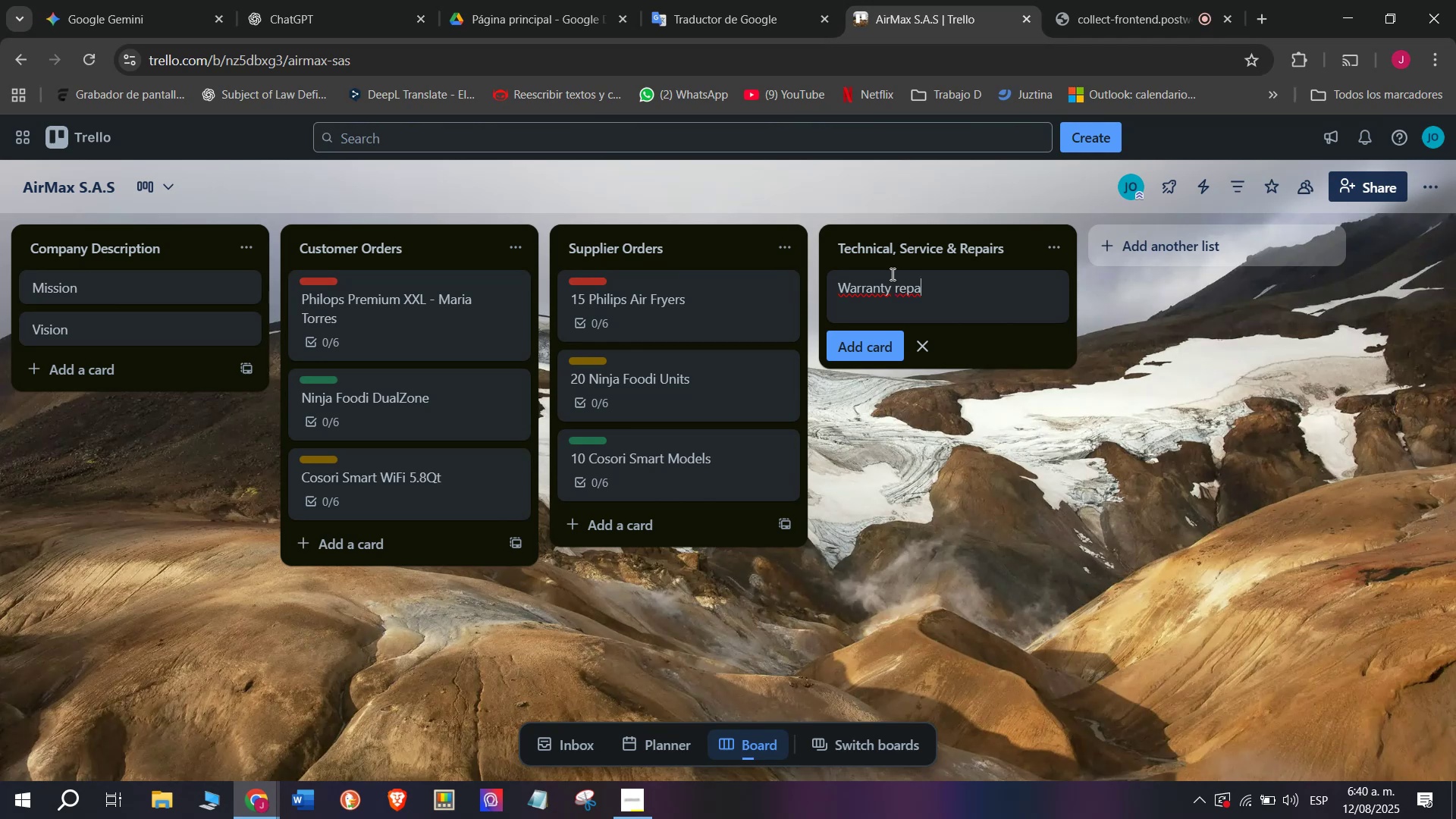 
wait(7.73)
 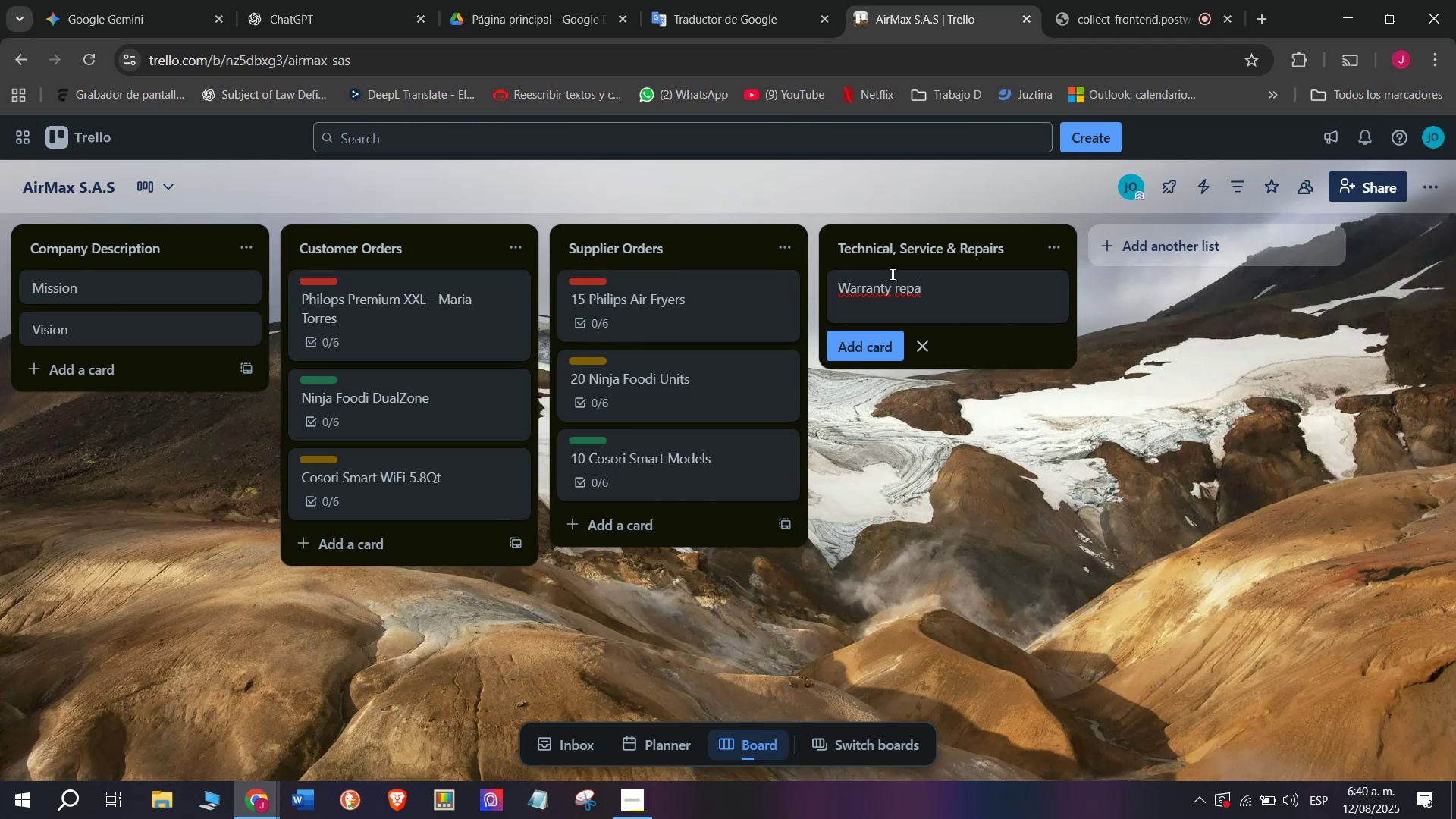 
type(ir - Philips XXL)
 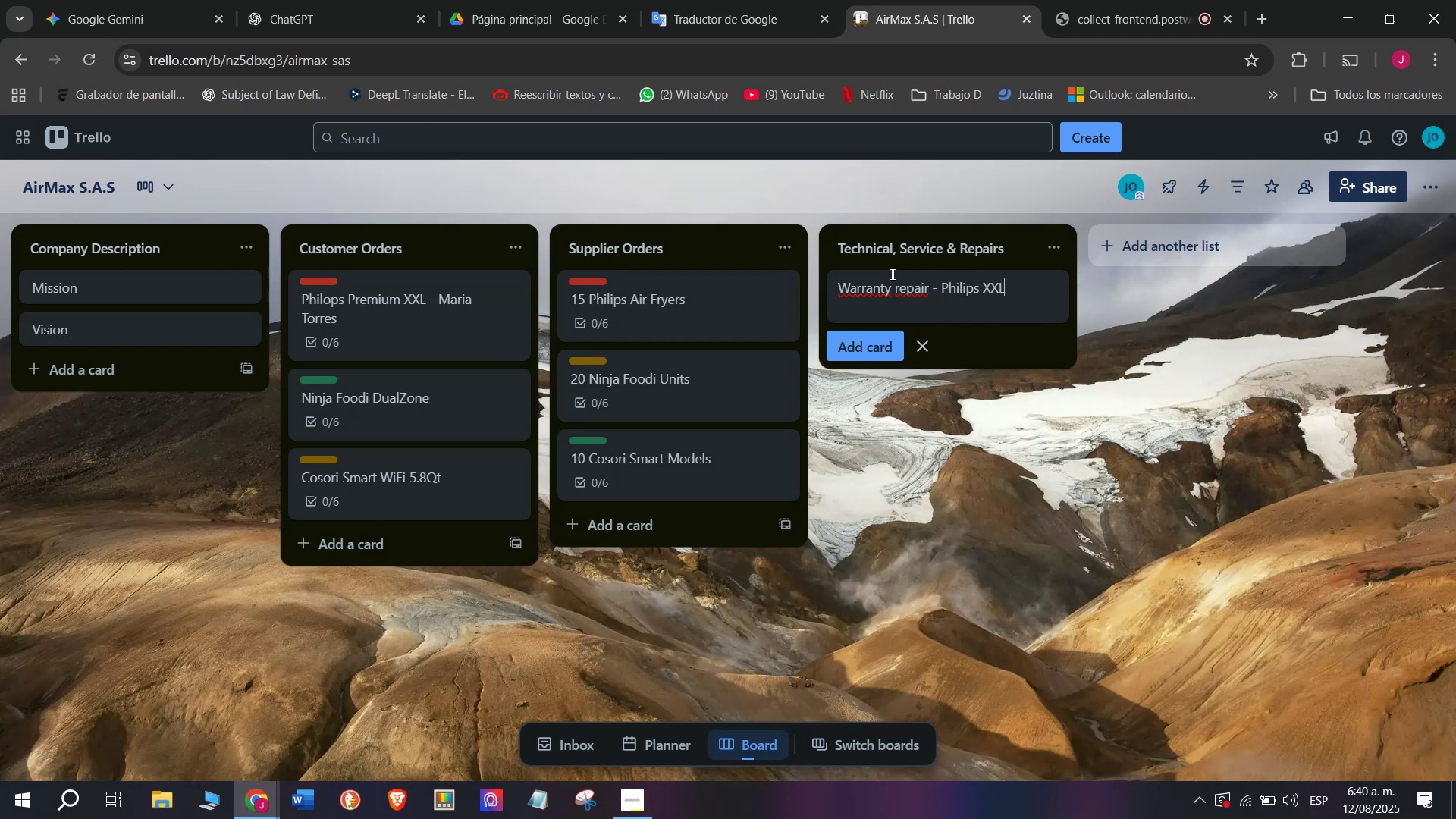 
left_click([858, 350])
 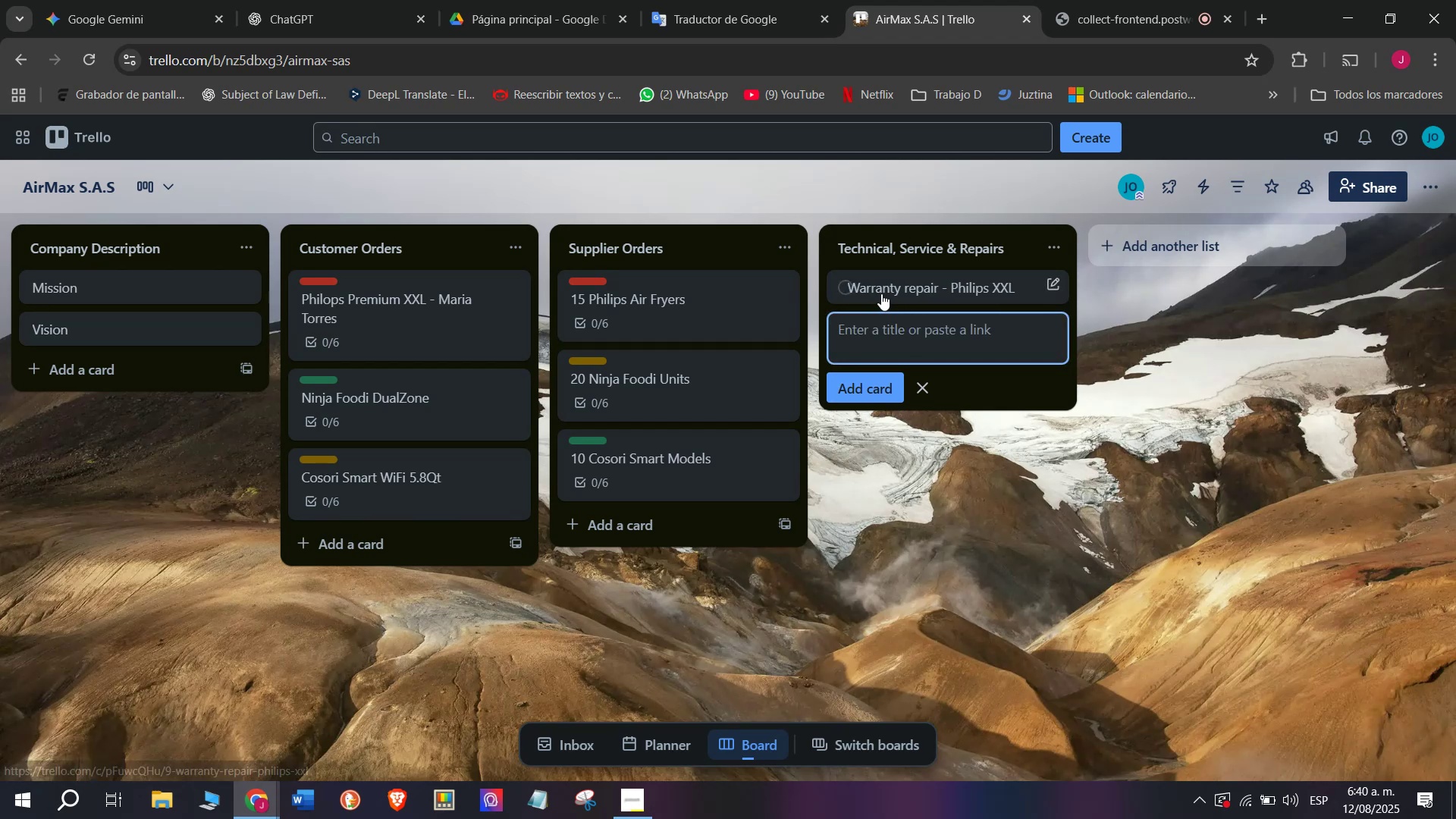 
left_click([911, 279])
 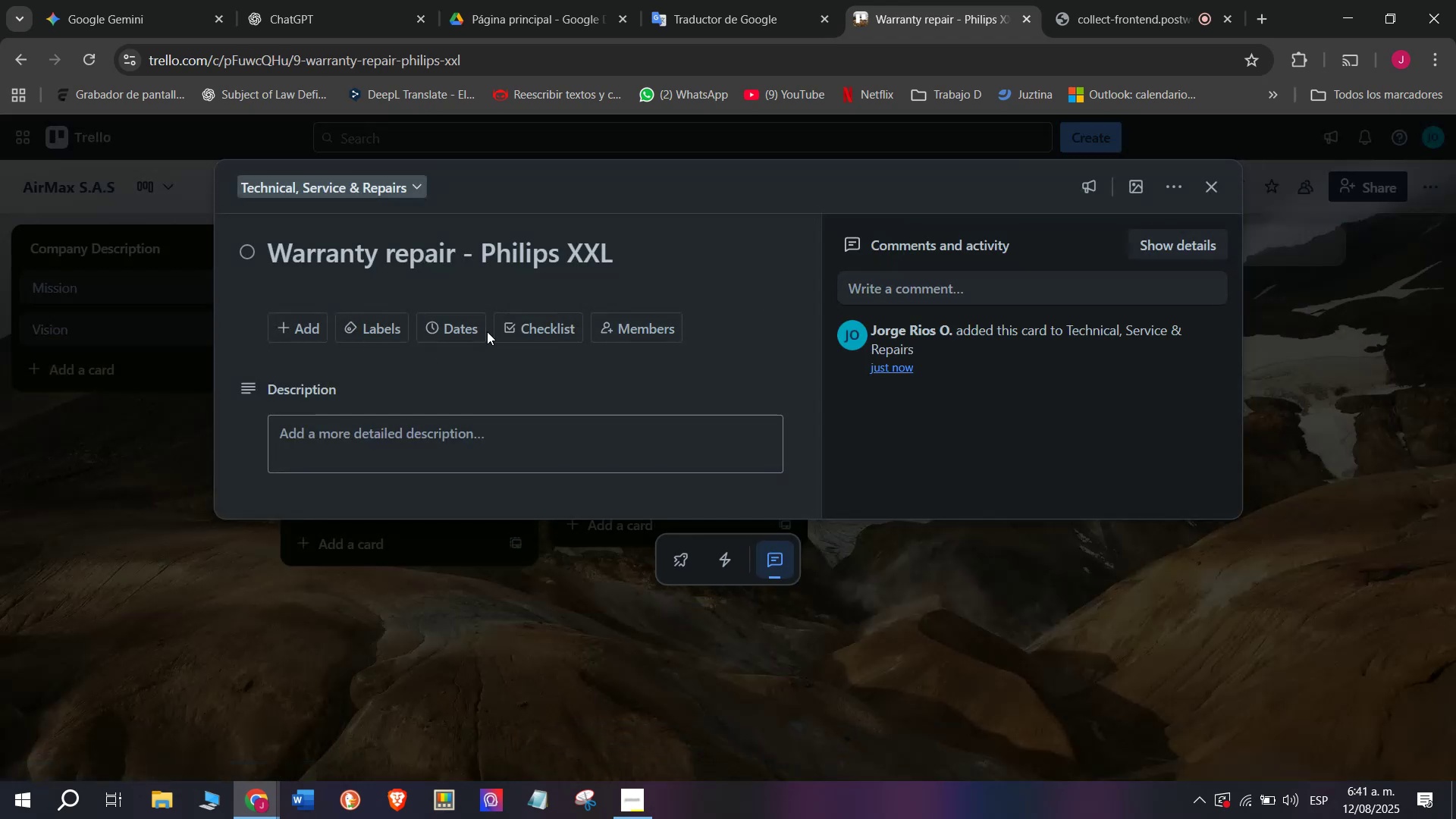 
left_click([525, 324])
 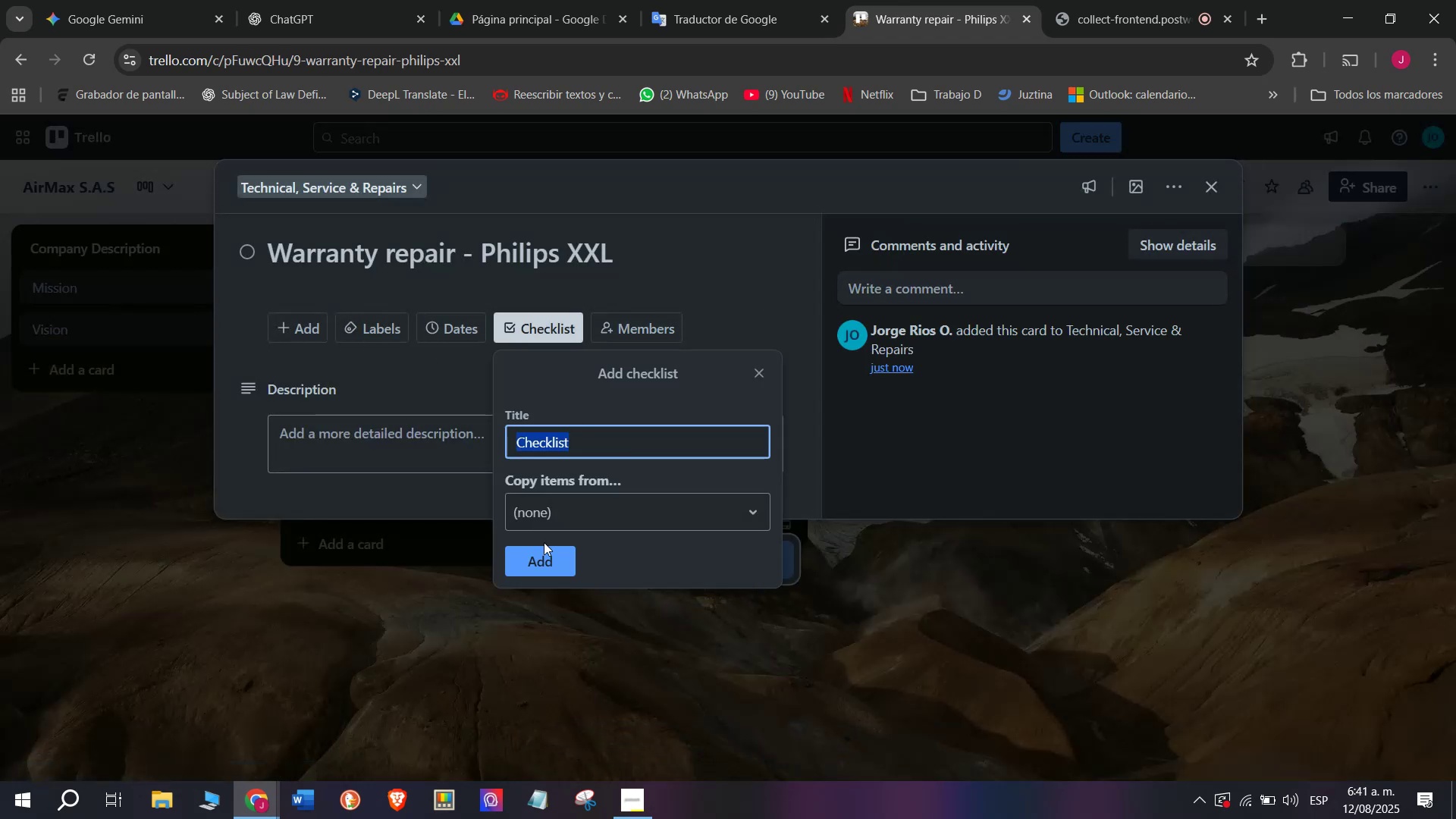 
left_click([551, 561])
 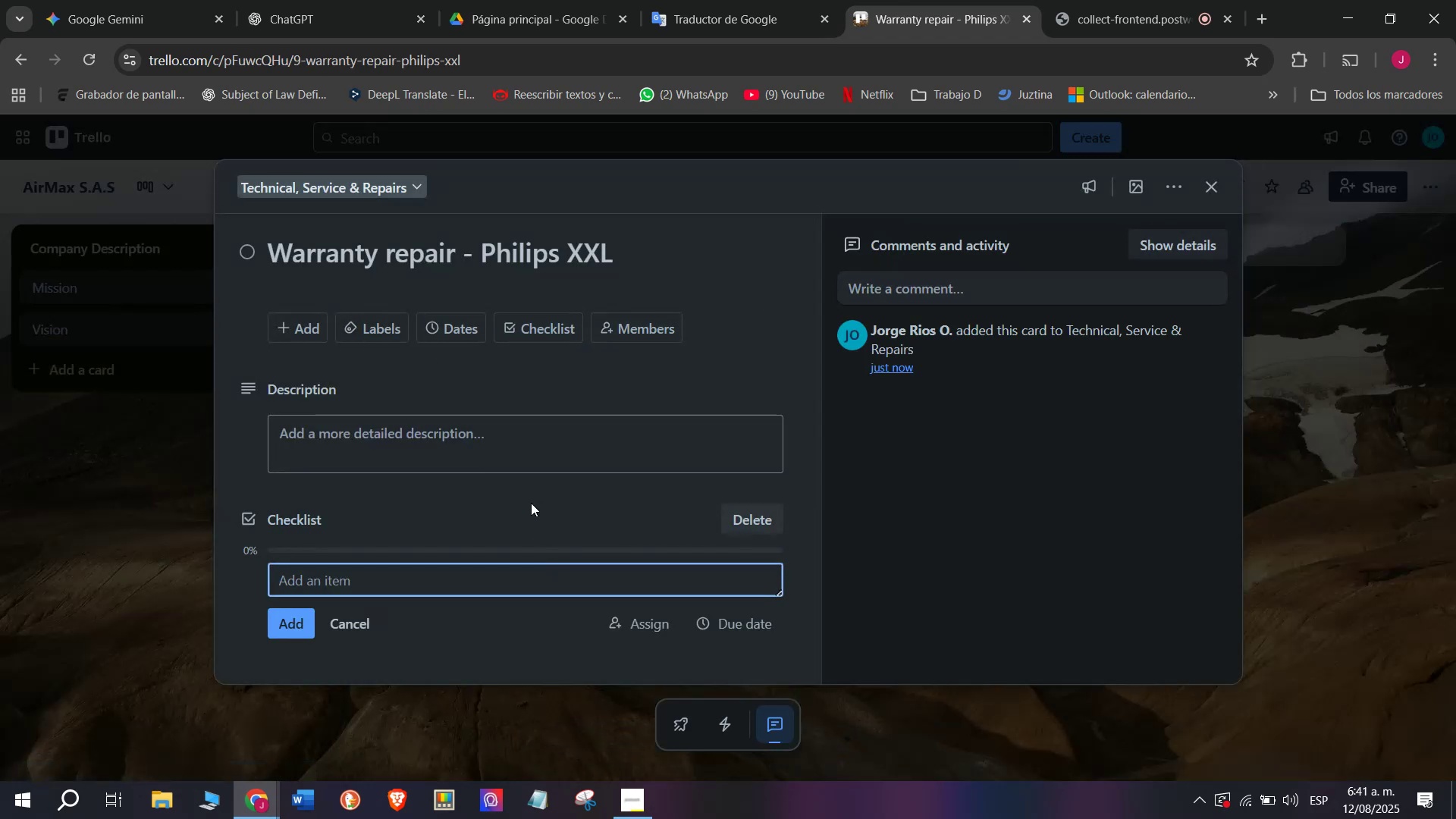 
type(Confirm coverage)
 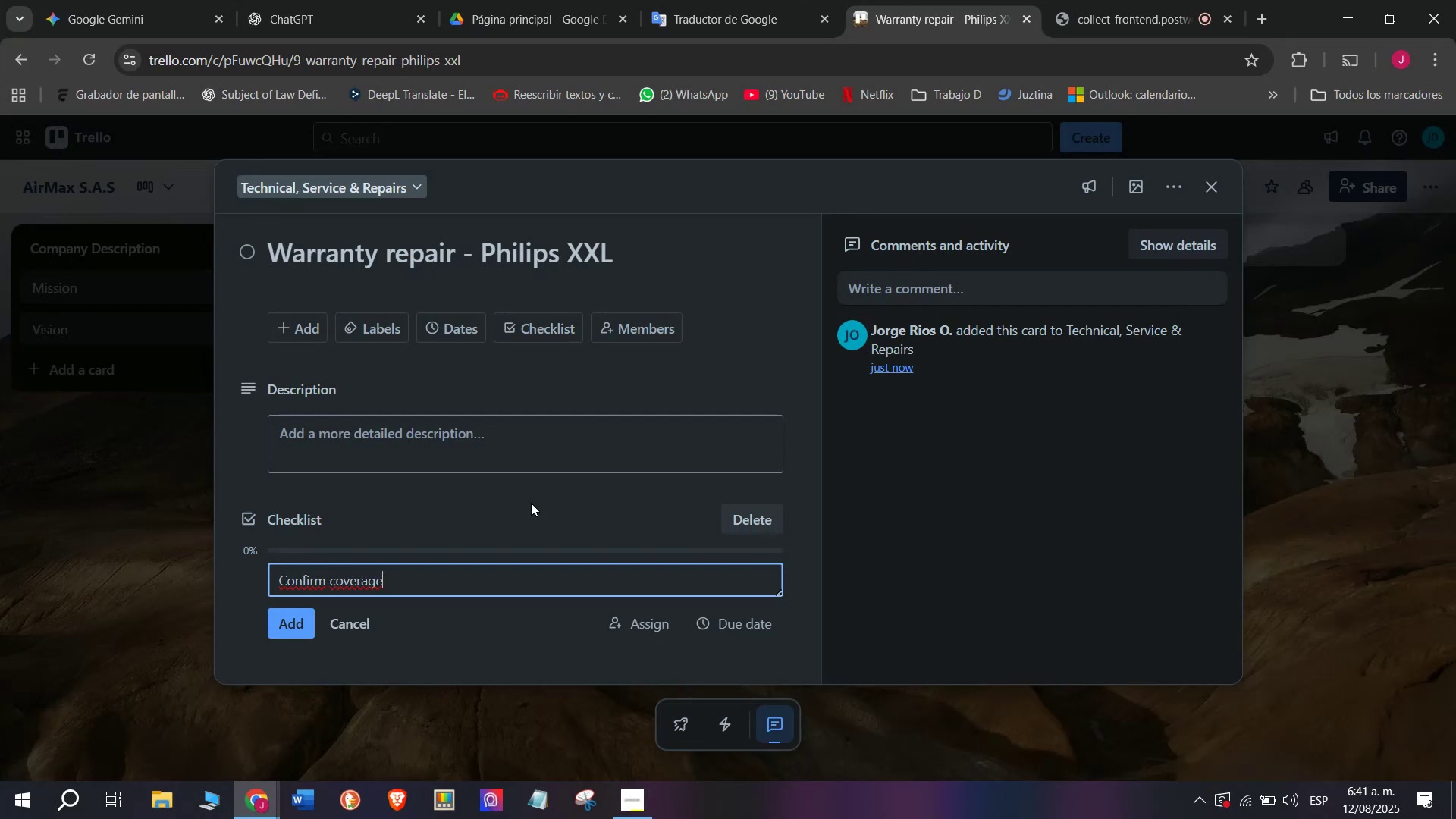 
key(Enter)
 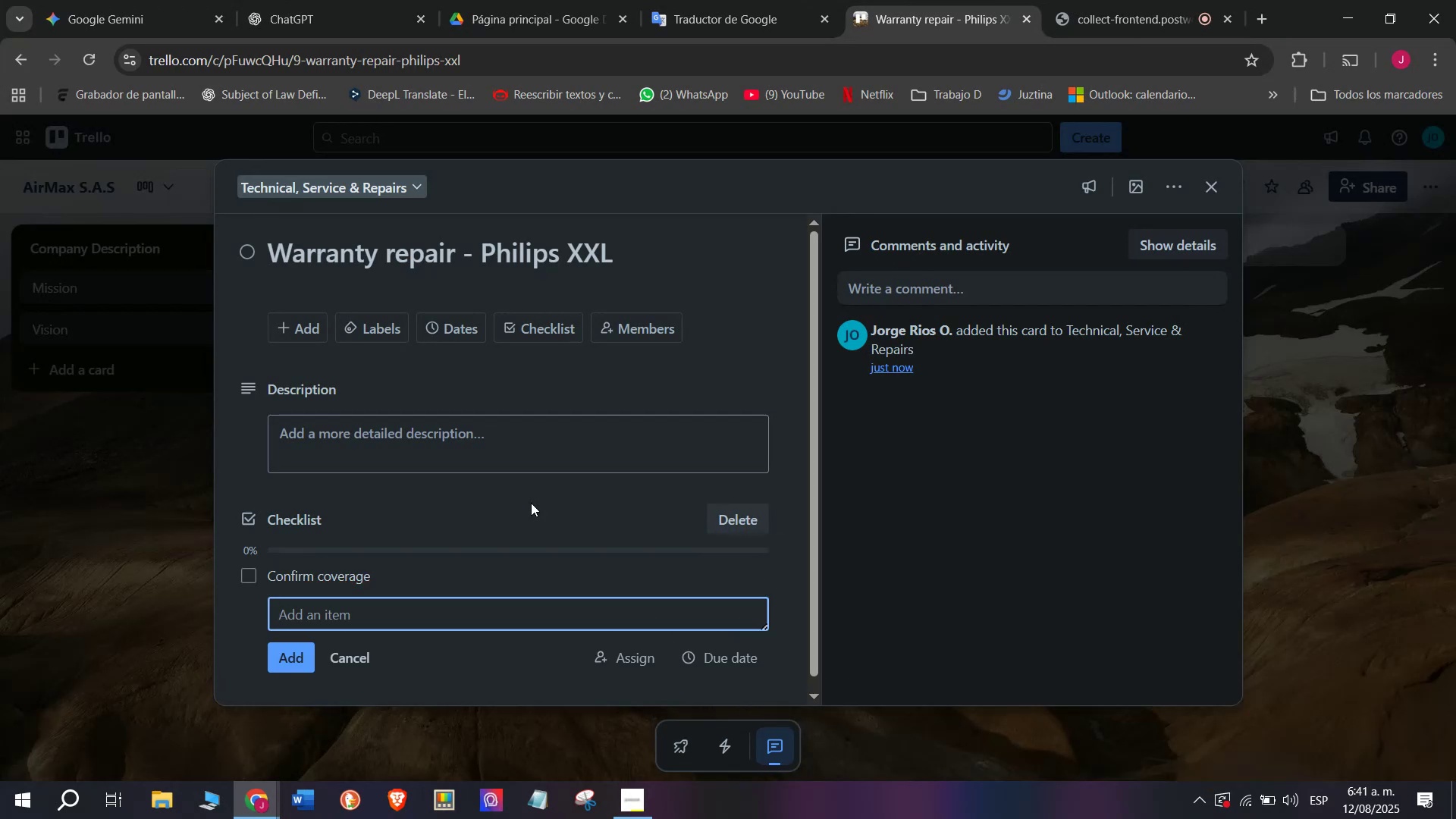 
type(Request proof)
 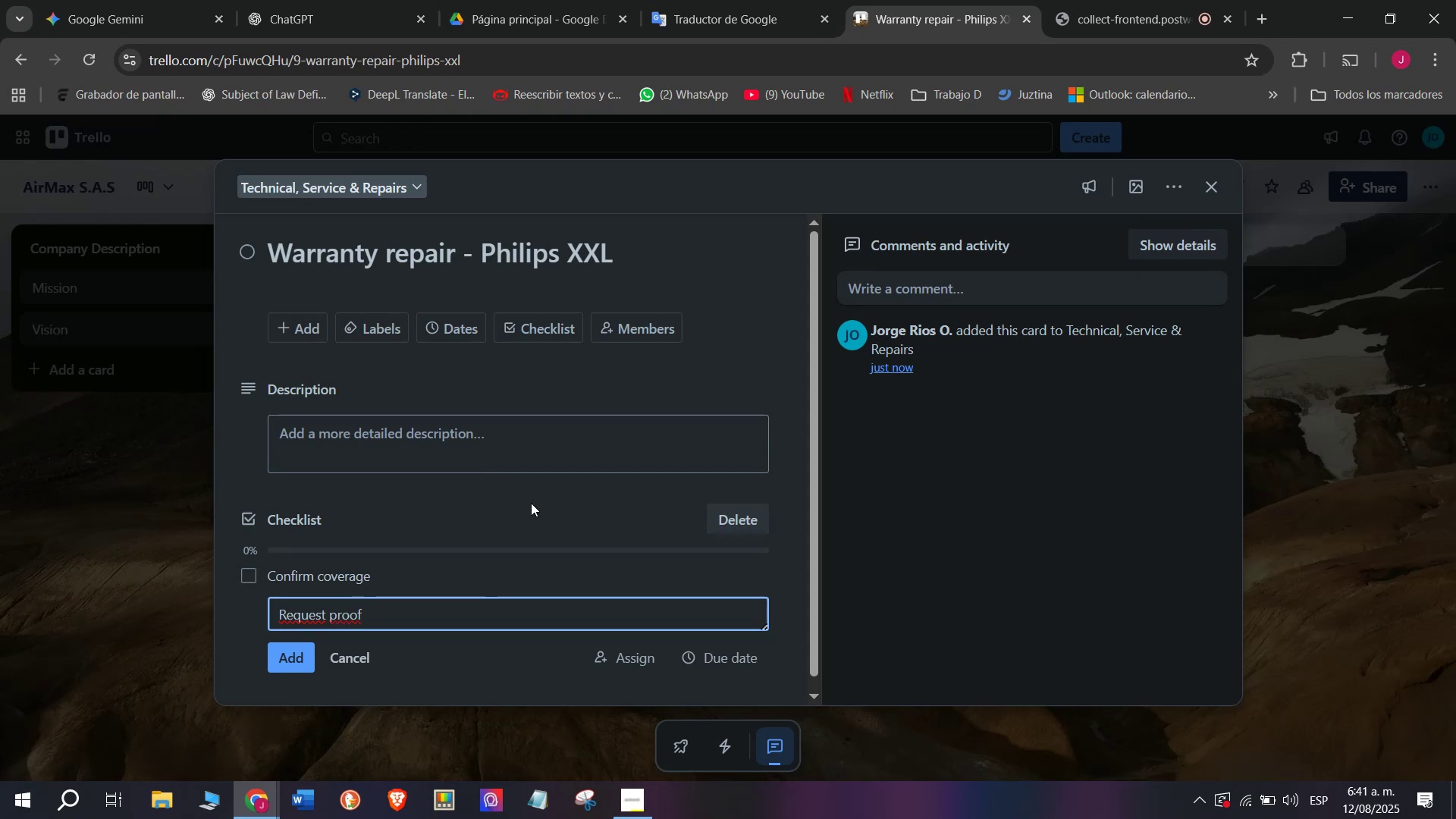 
type( of purchase)
 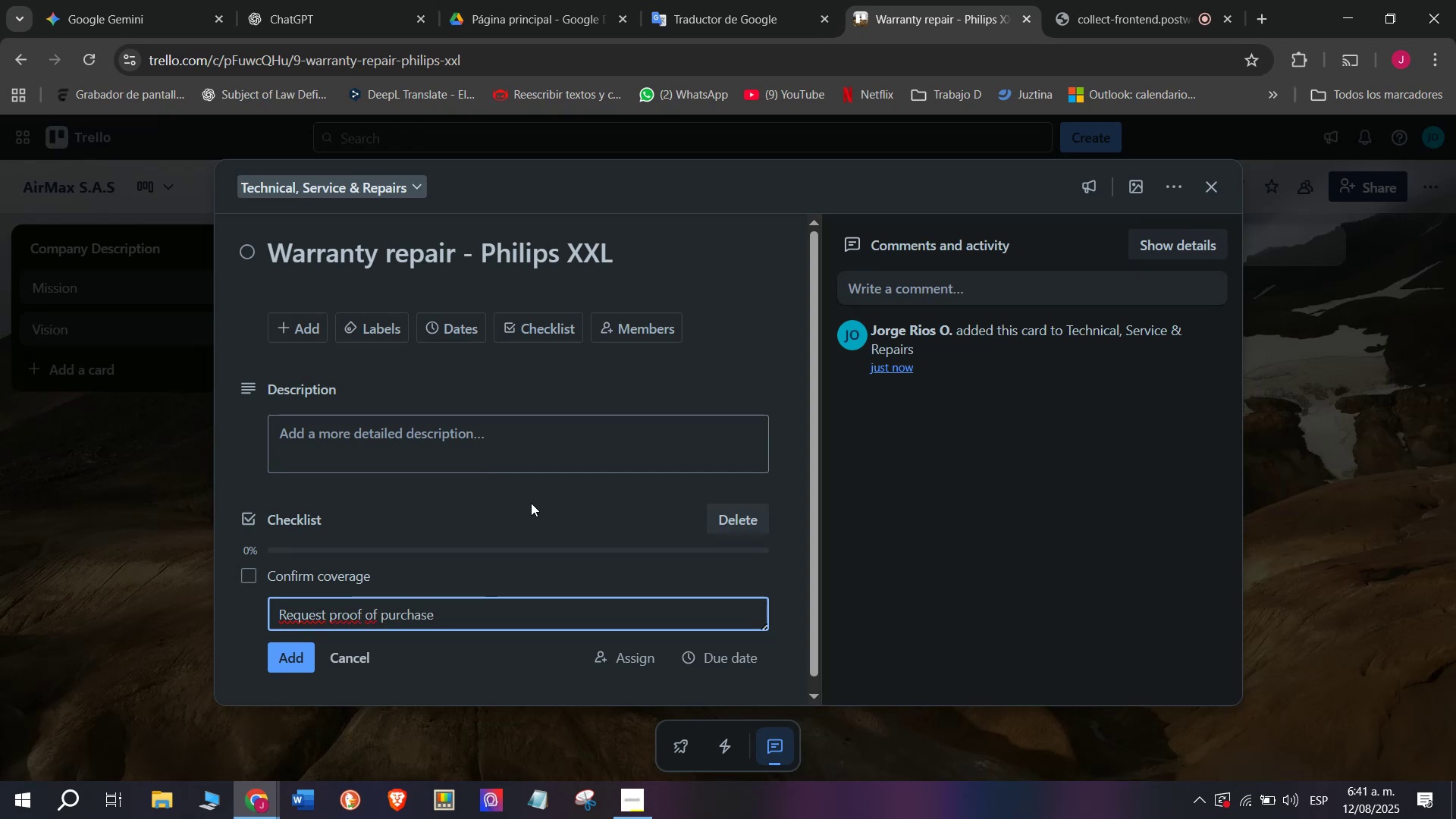 
key(Enter)
 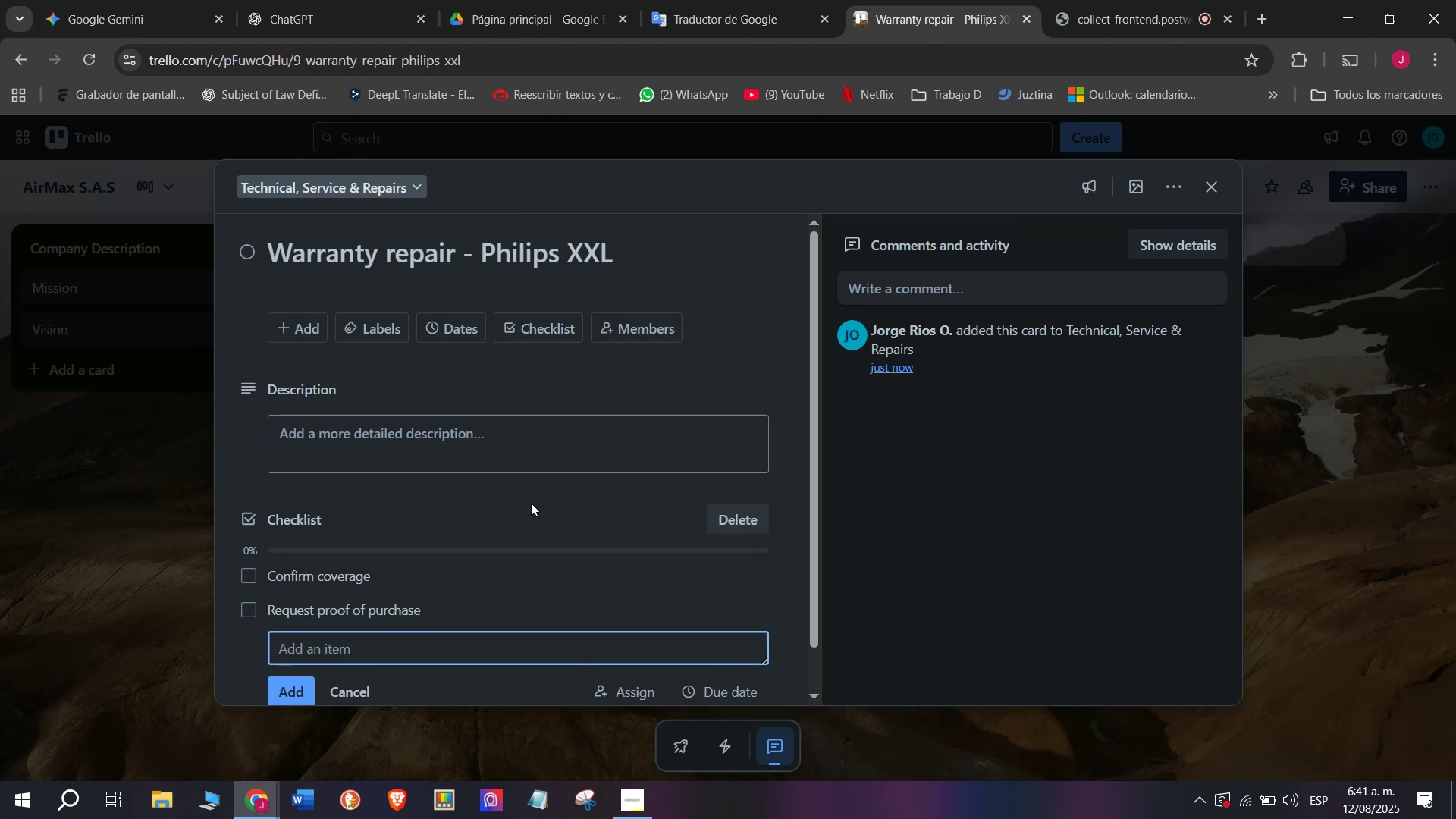 
type(Schedule d)
key(Backspace)
type(service)
 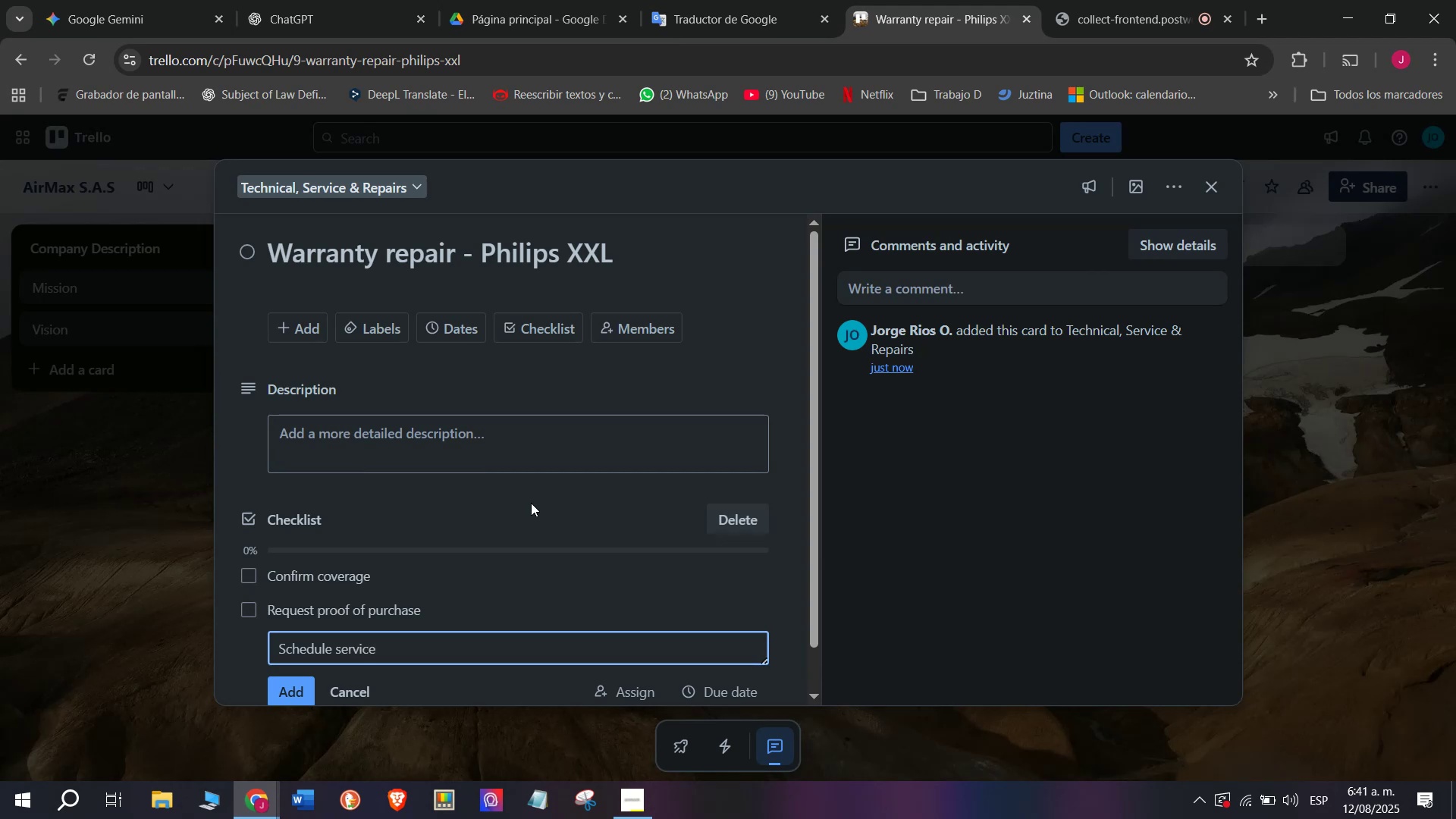 
key(Enter)
 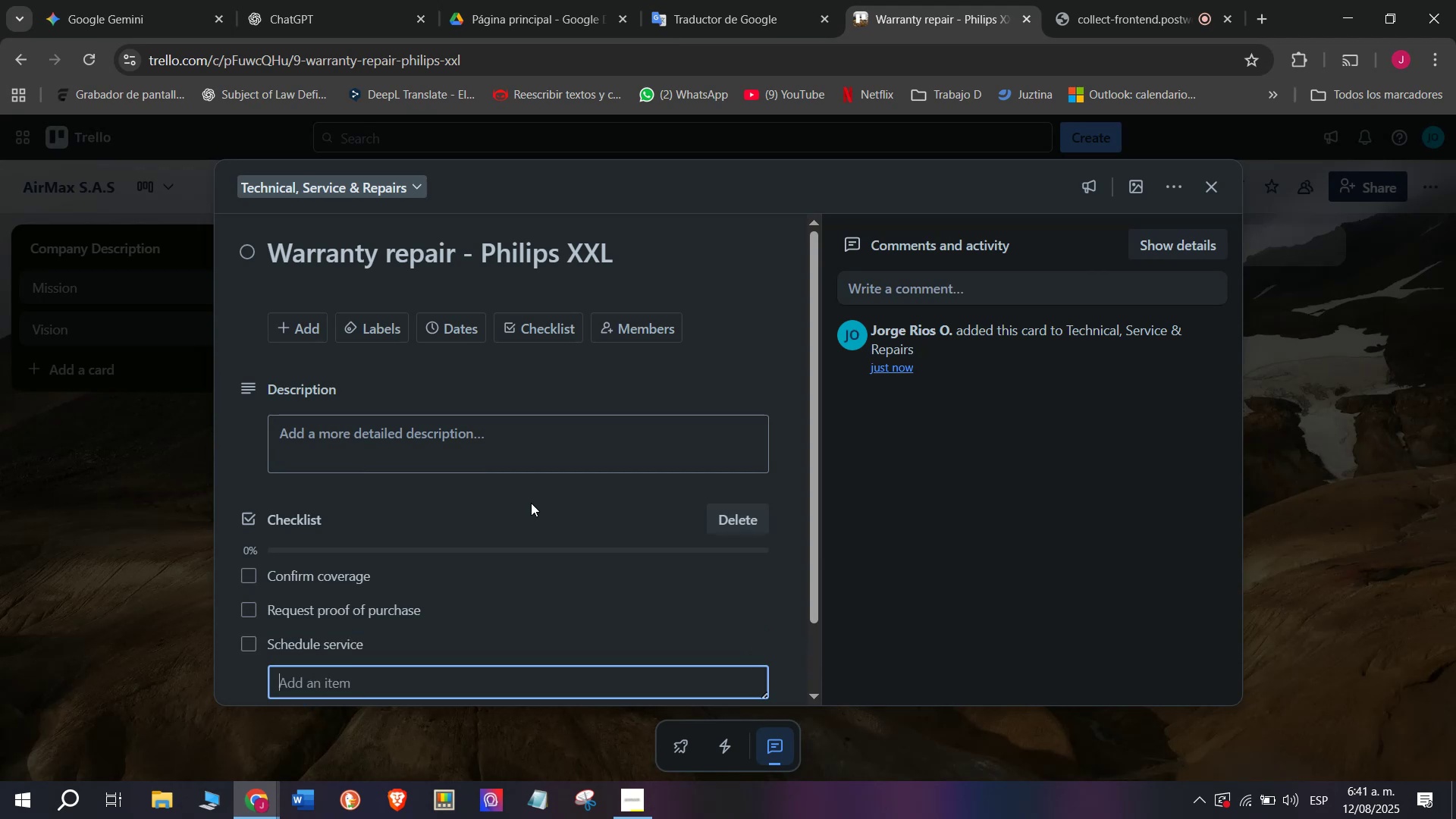 
type(Replaces)
key(Backspace)
type( faulty paA)
key(Backspace)
type(rts)
 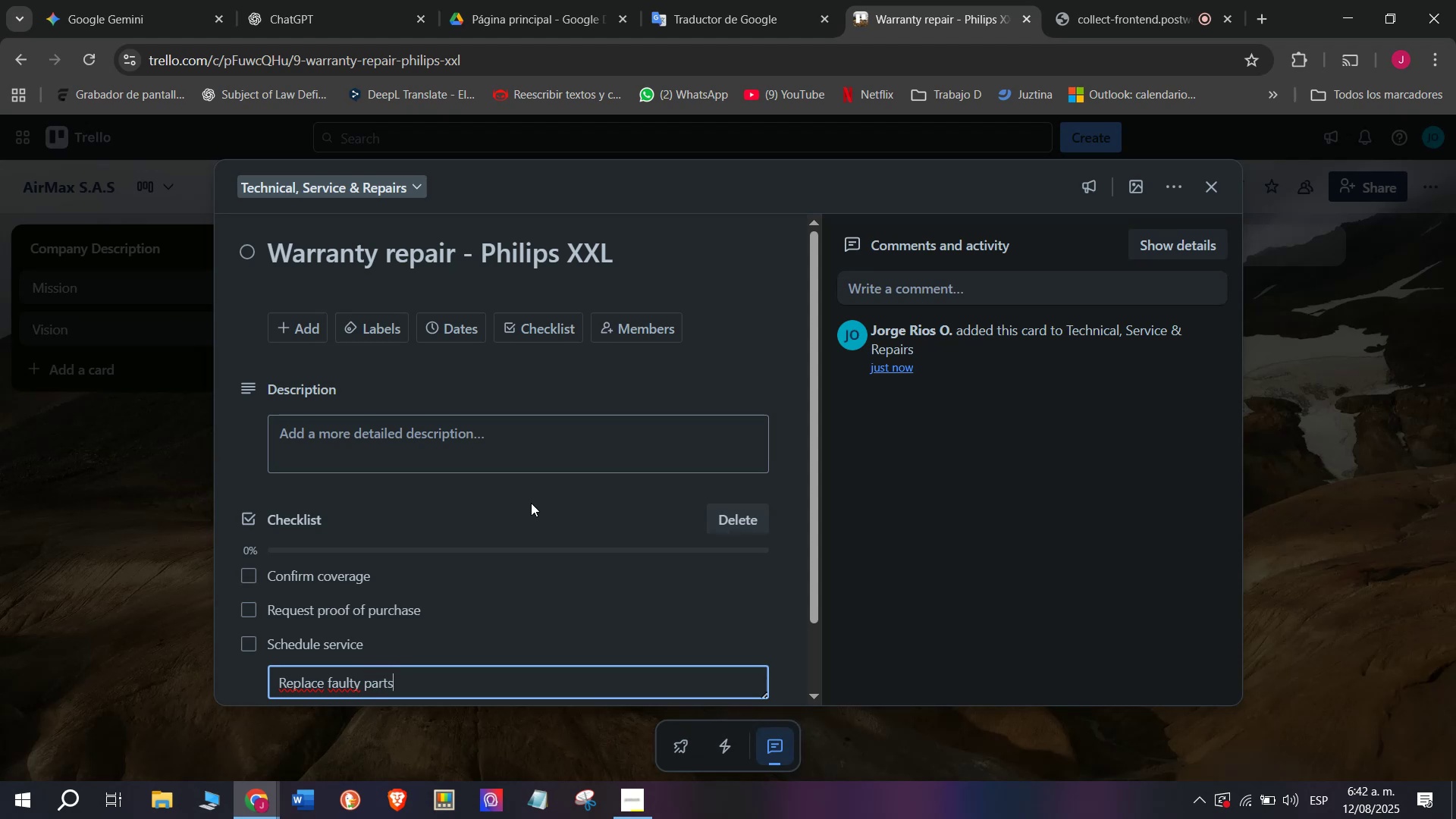 
key(Enter)
 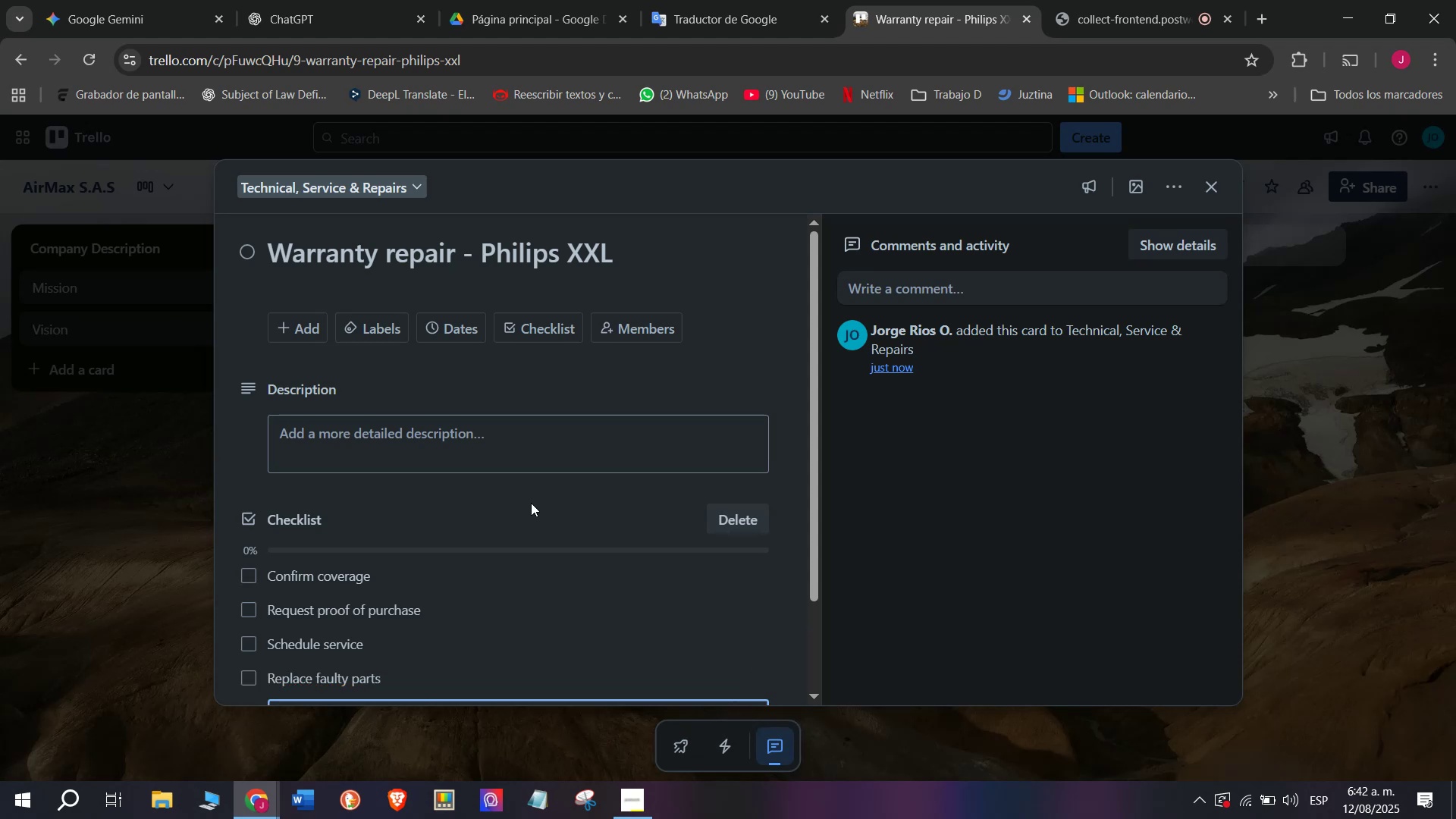 
scroll: coordinate [531, 503], scroll_direction: down, amount: 1.0
 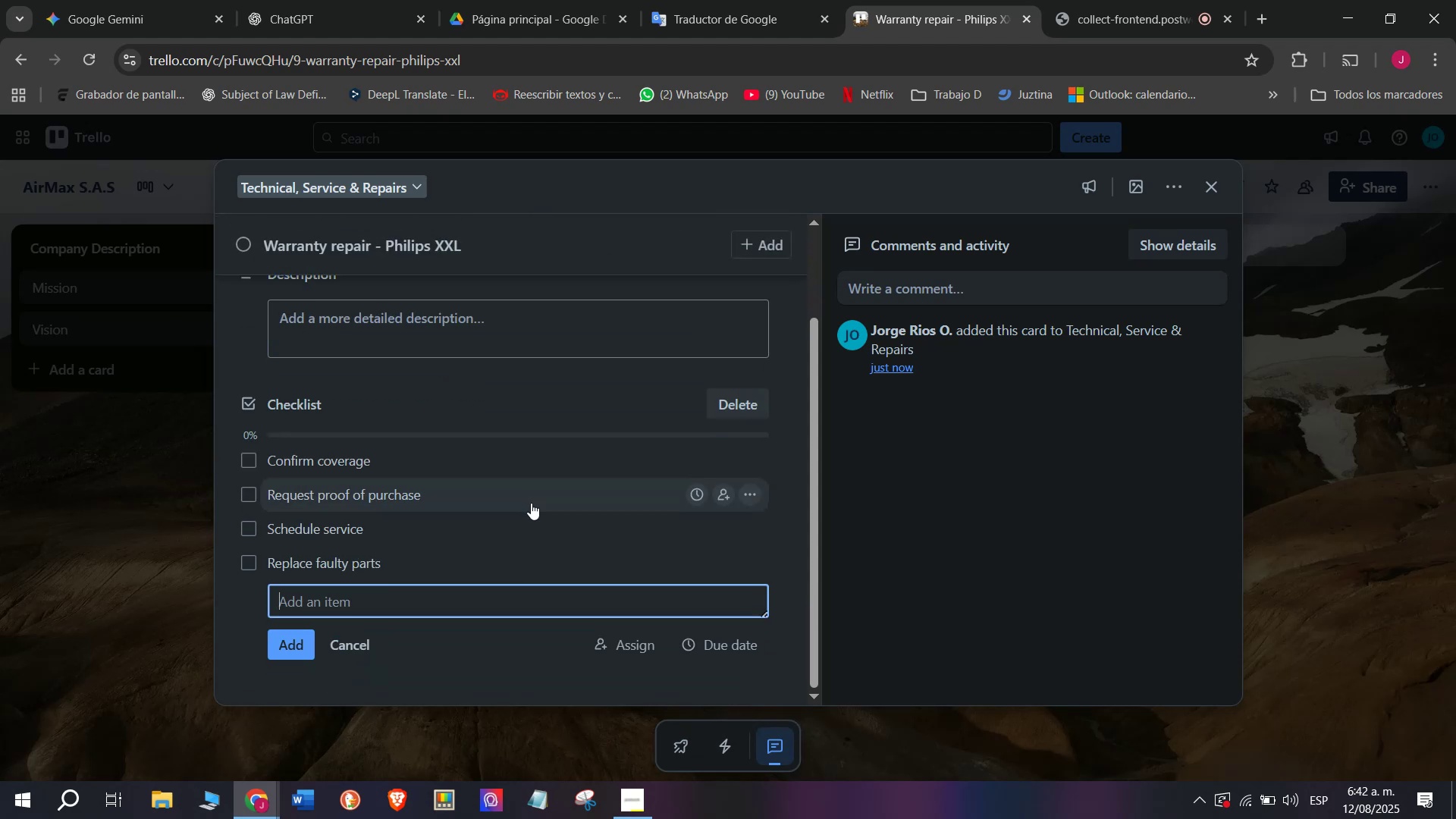 
type(Test functionality)
 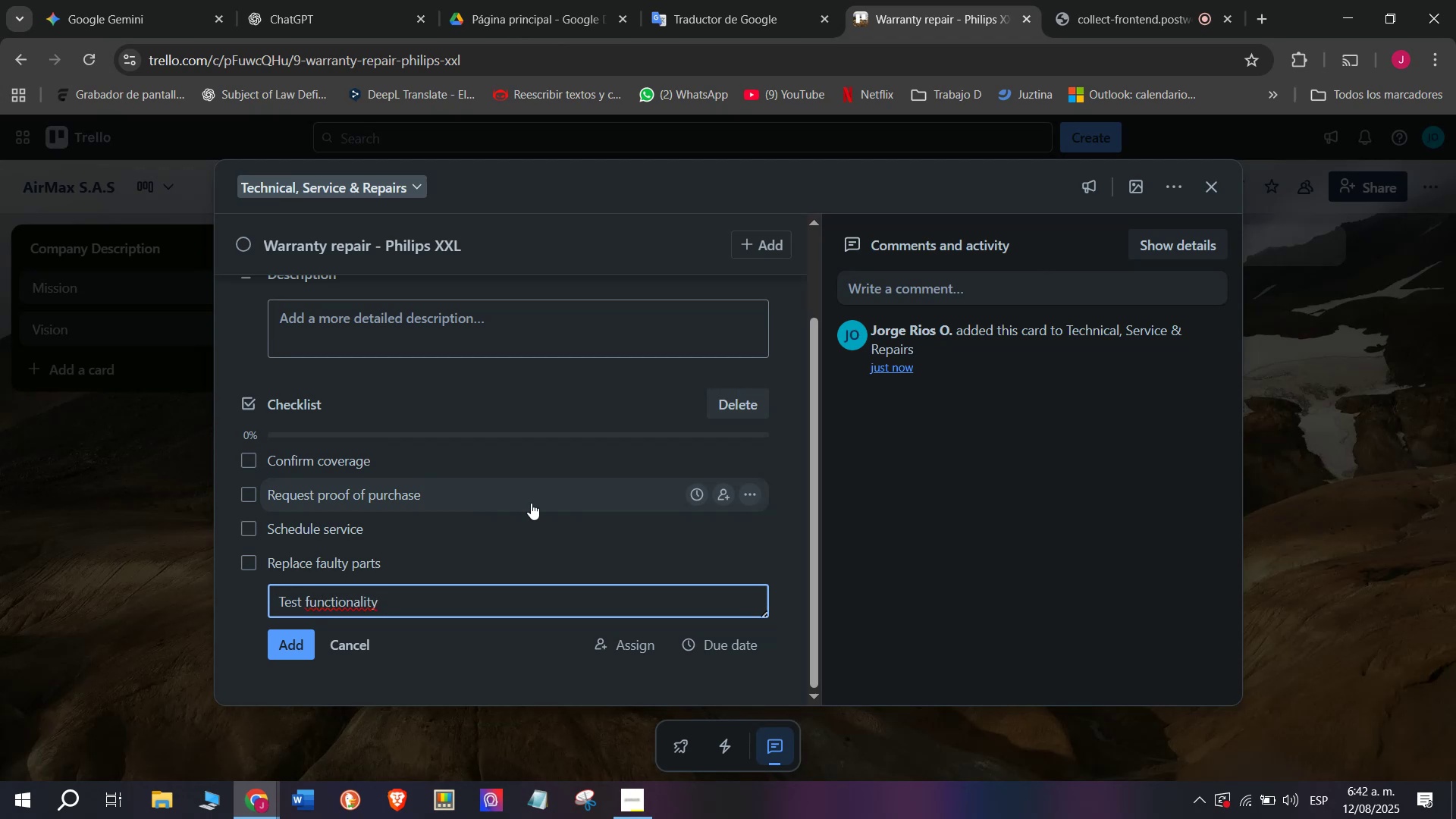 
key(Enter)
 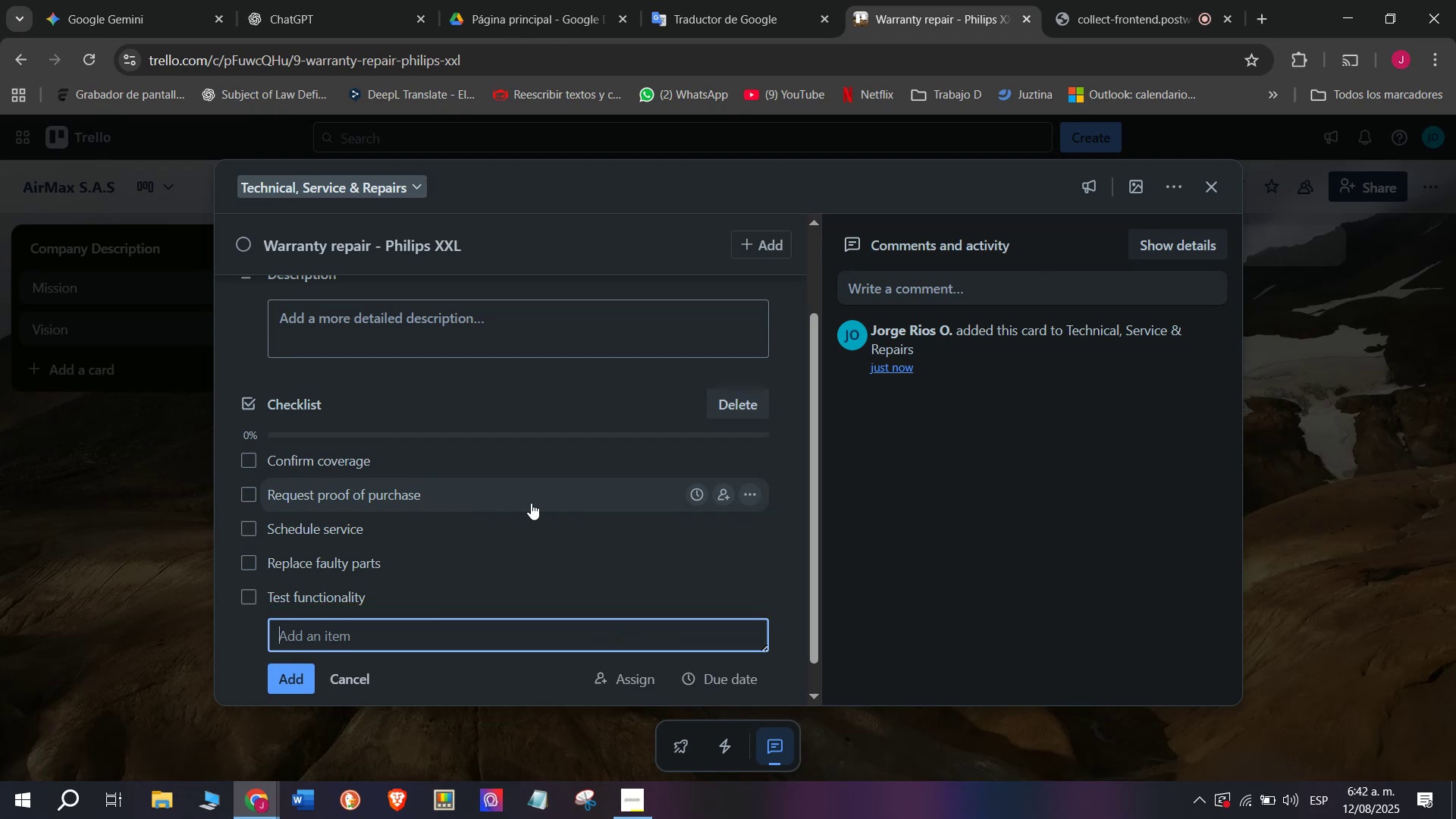 
type(Rerr)
key(Backspace)
key(Backspace)
type(turn to customer)
 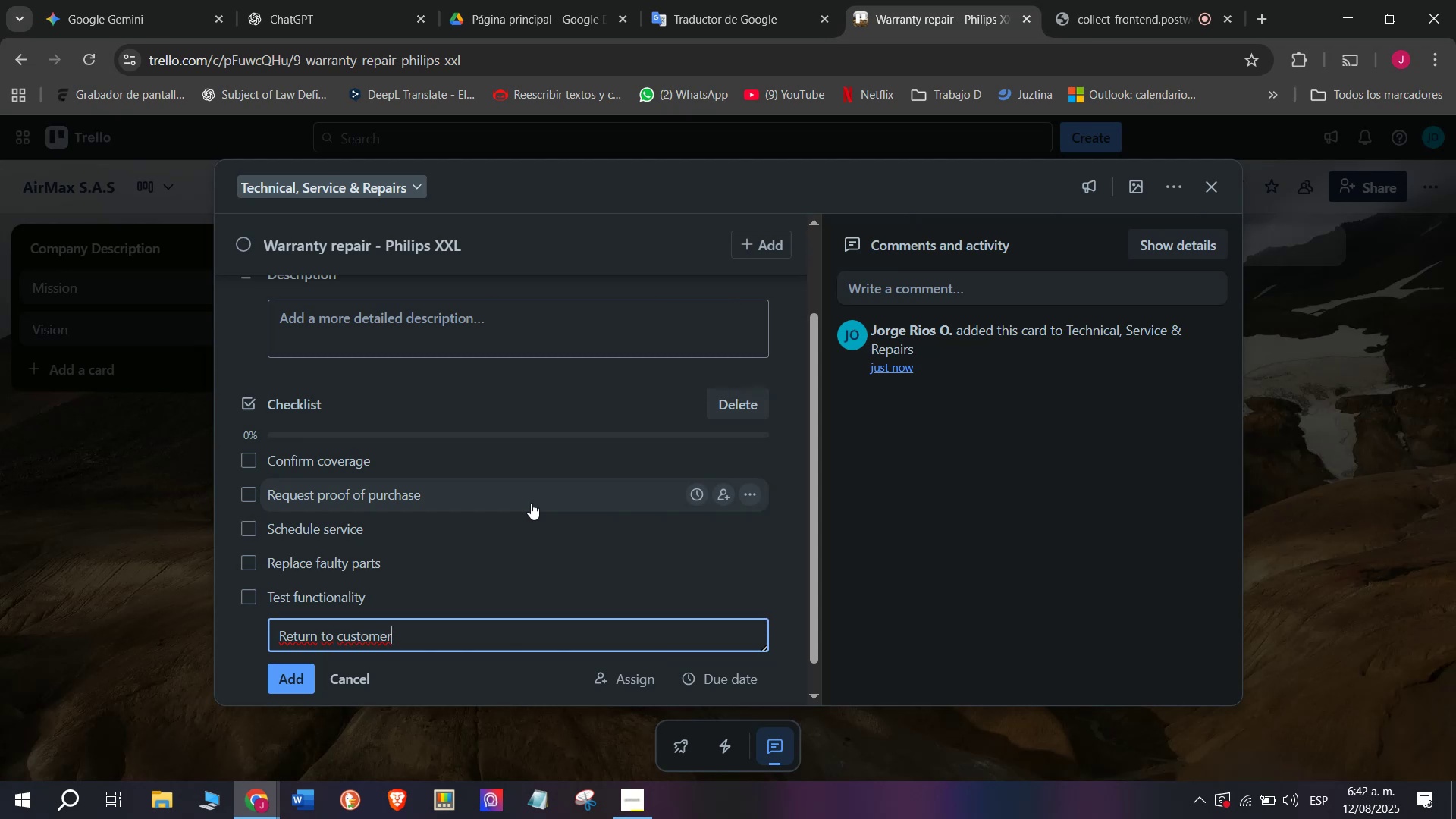 
scroll: coordinate [381, 466], scroll_direction: down, amount: 2.0
 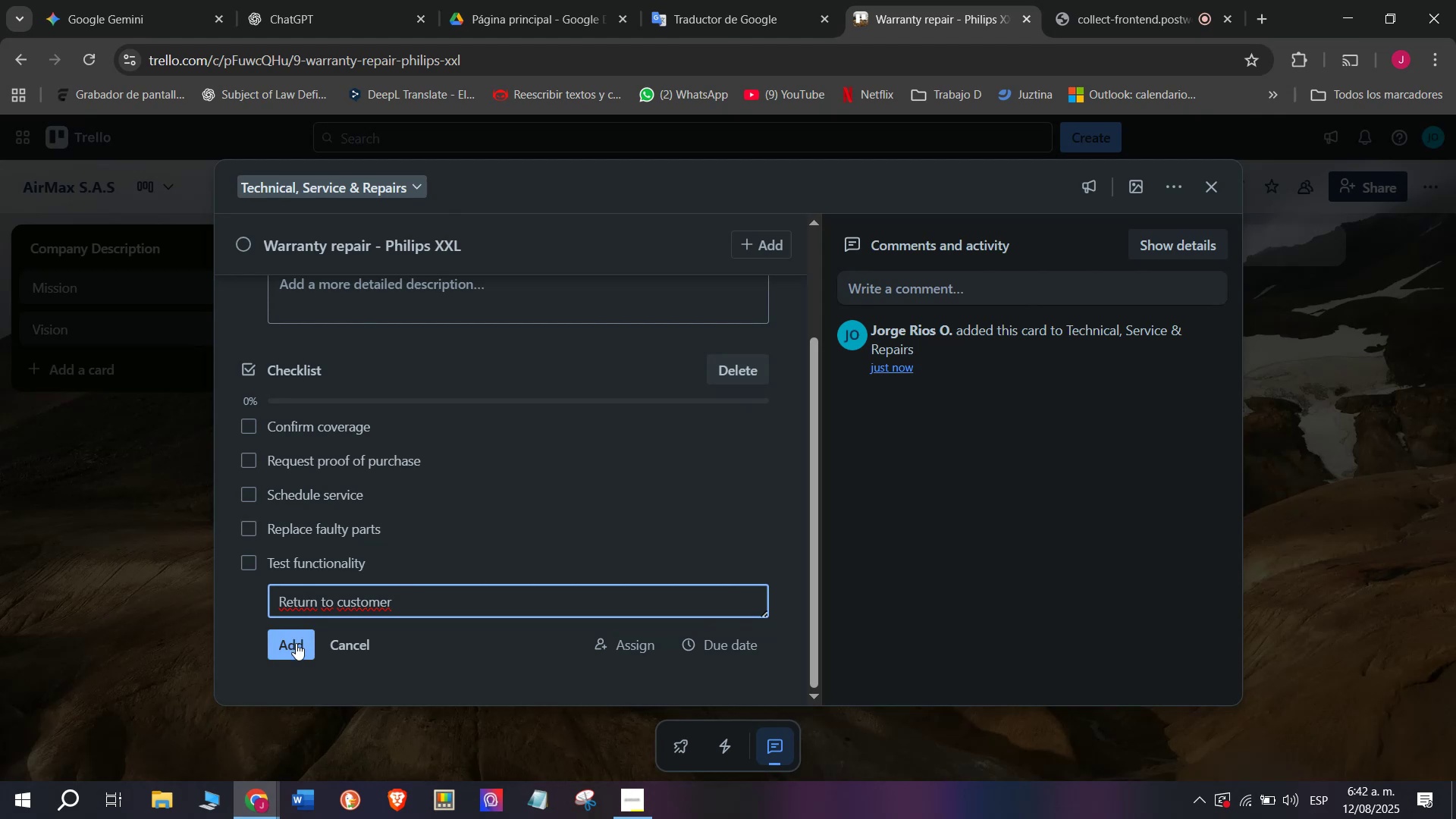 
left_click([296, 651])
 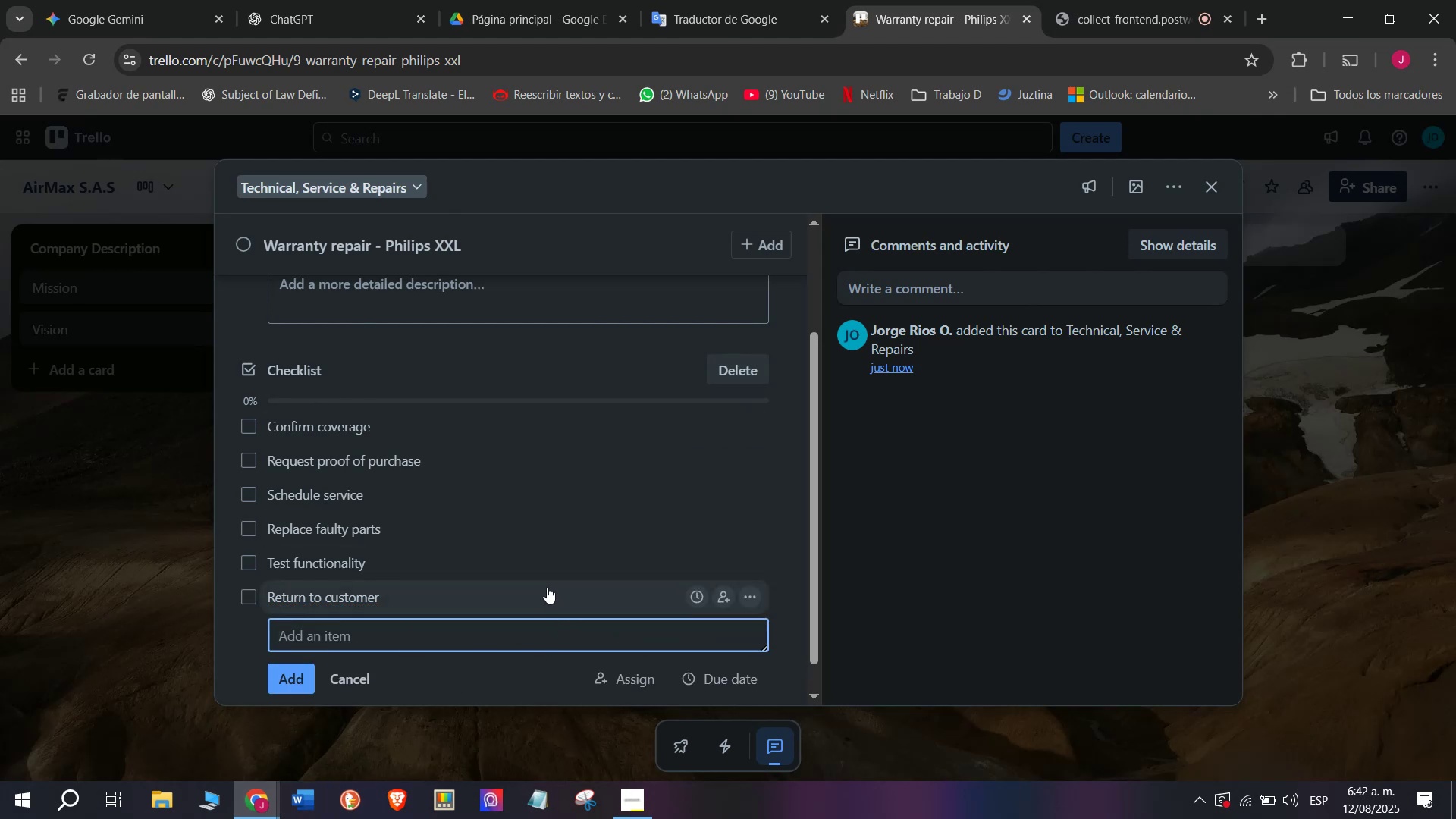 
wait(10.21)
 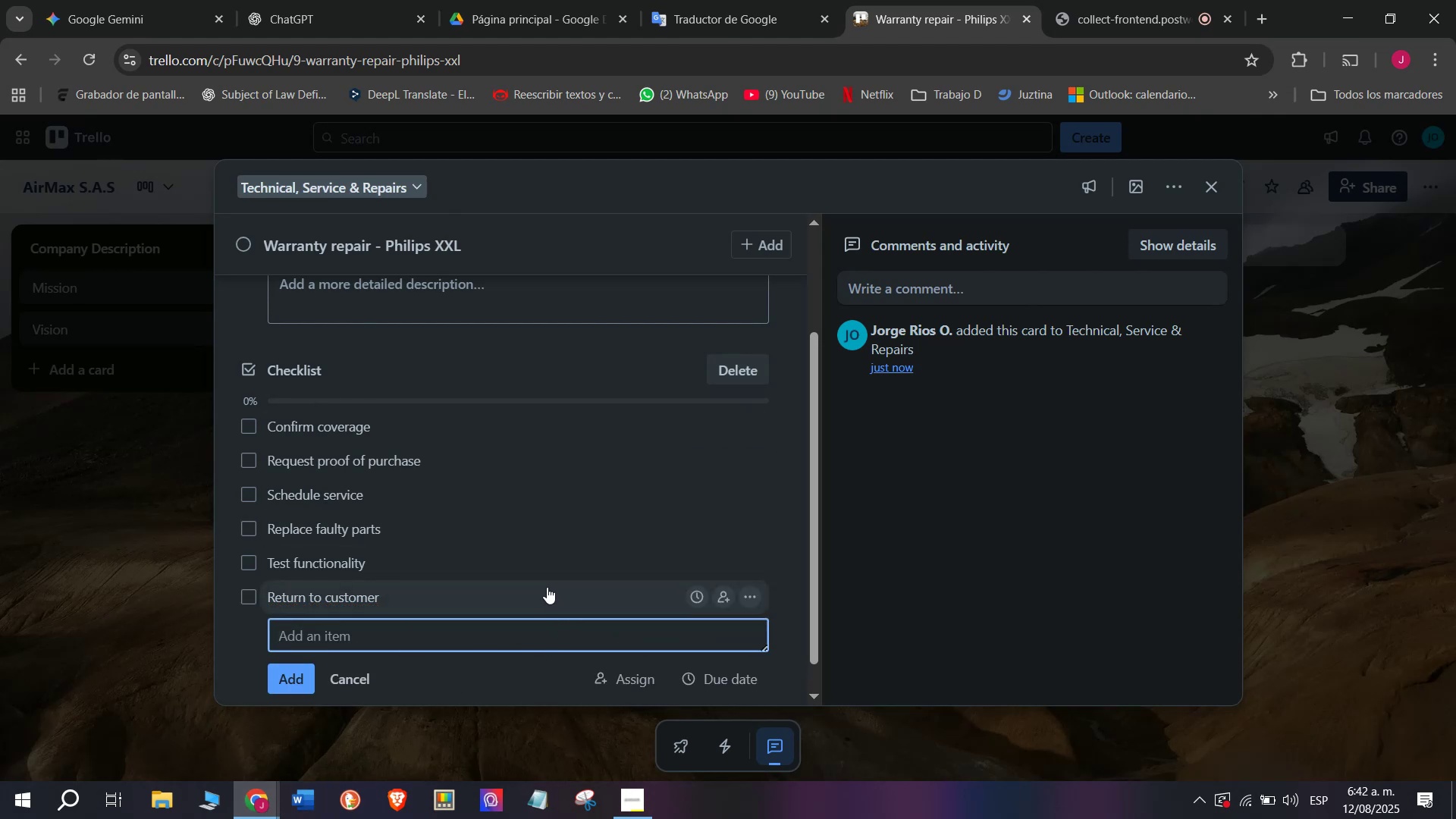 
scroll: coordinate [547, 587], scroll_direction: up, amount: 6.0
 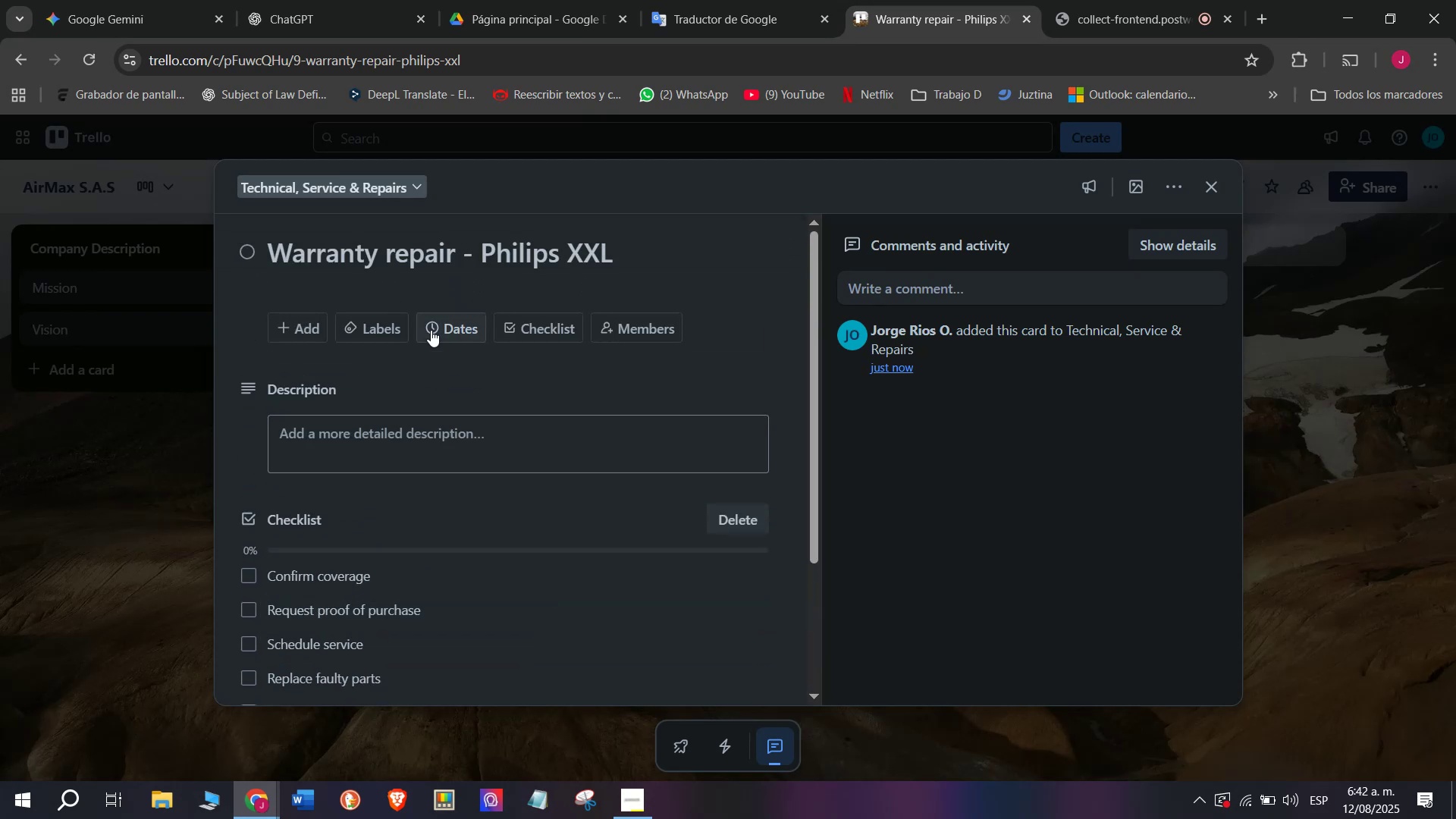 
left_click([431, 330])
 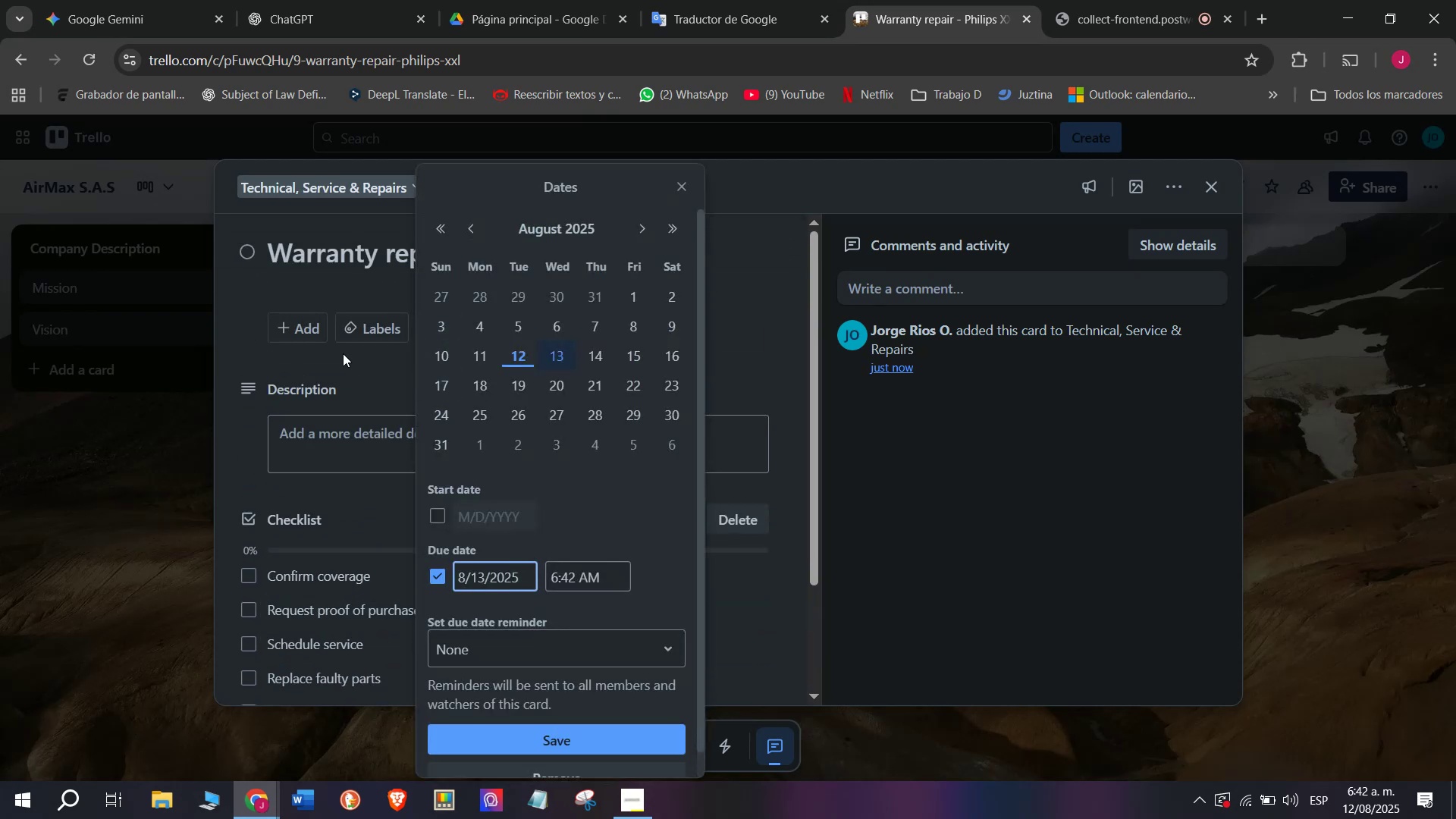 
left_click([380, 335])
 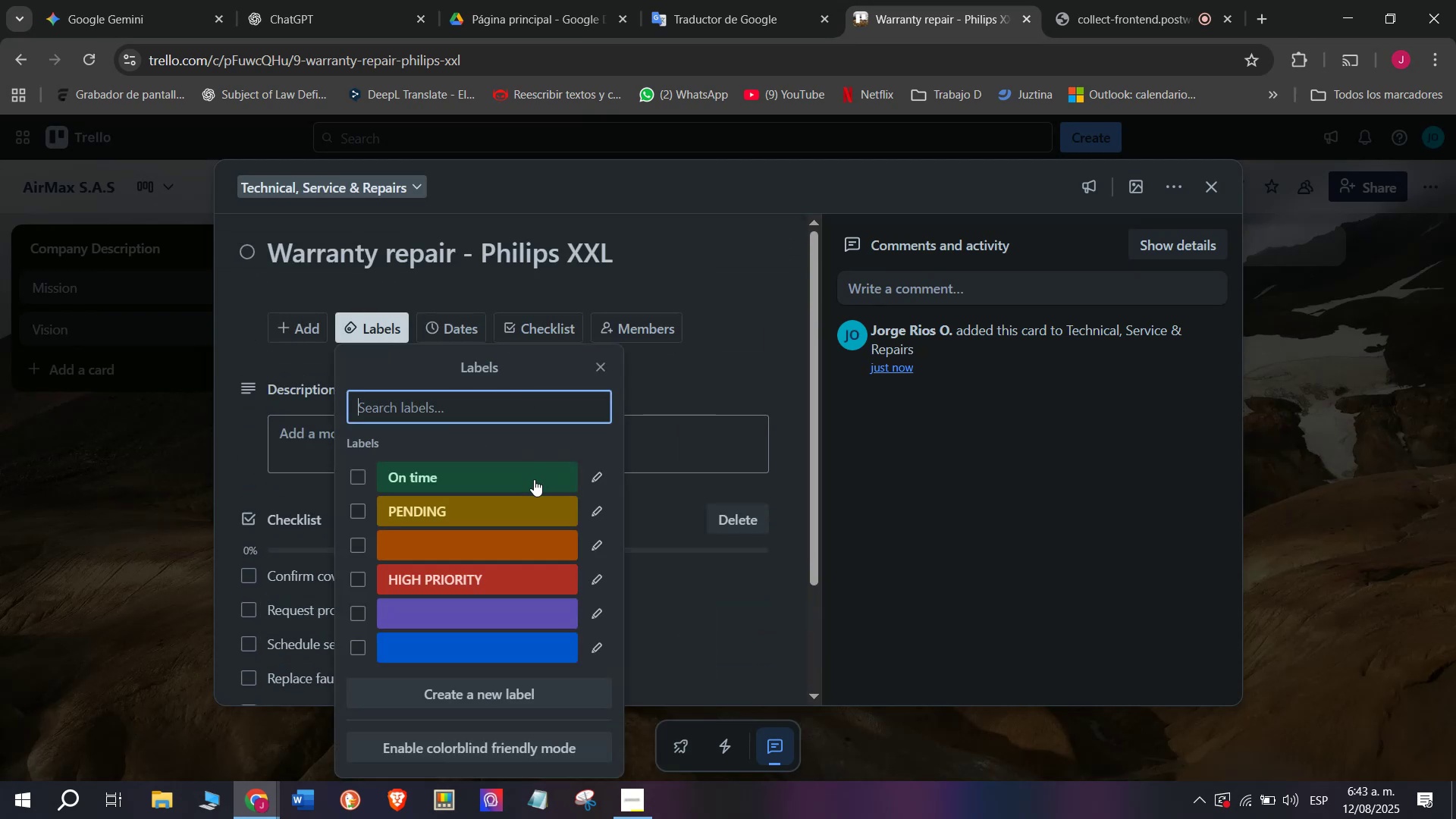 
left_click([534, 479])
 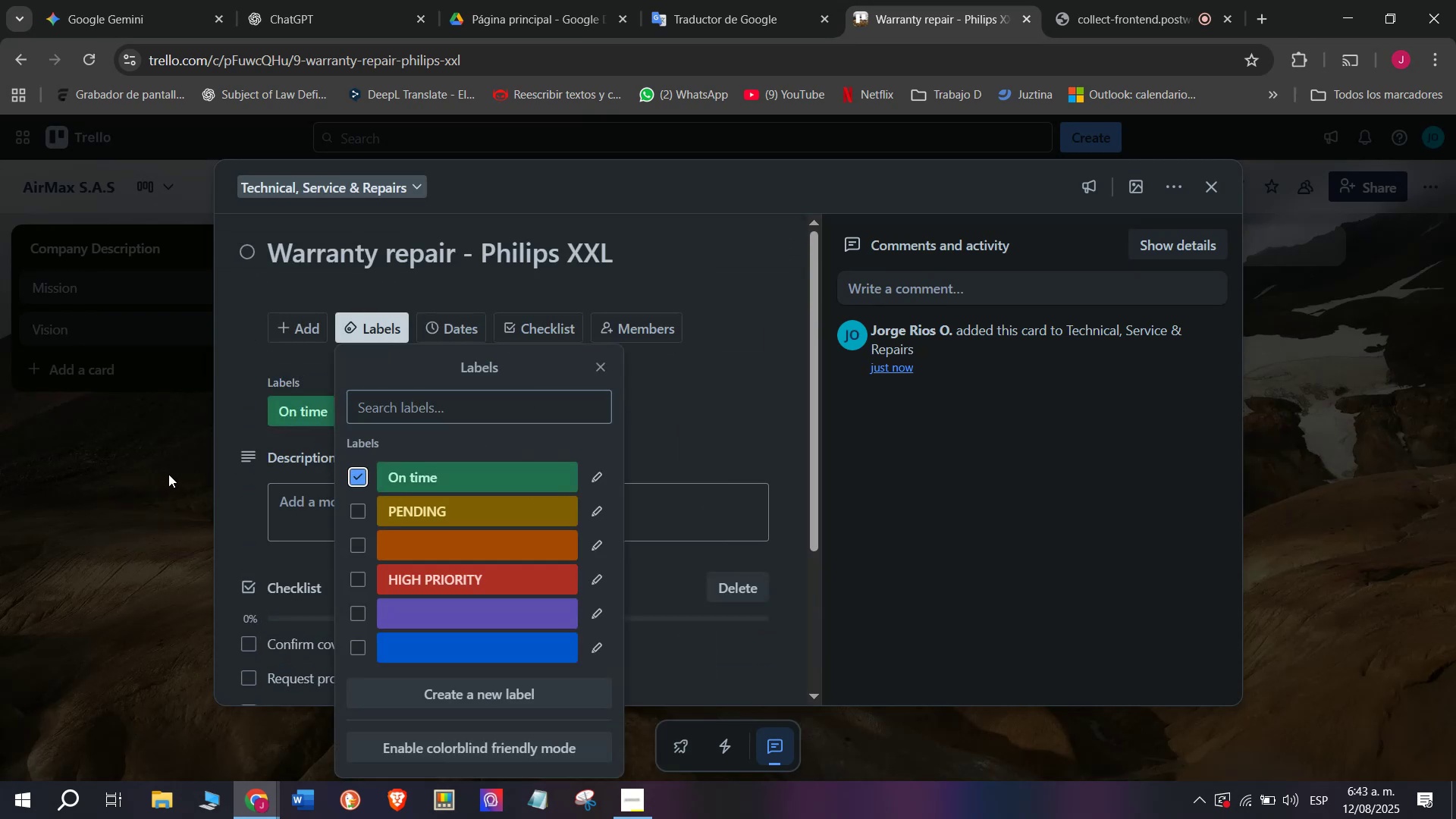 
left_click([168, 474])
 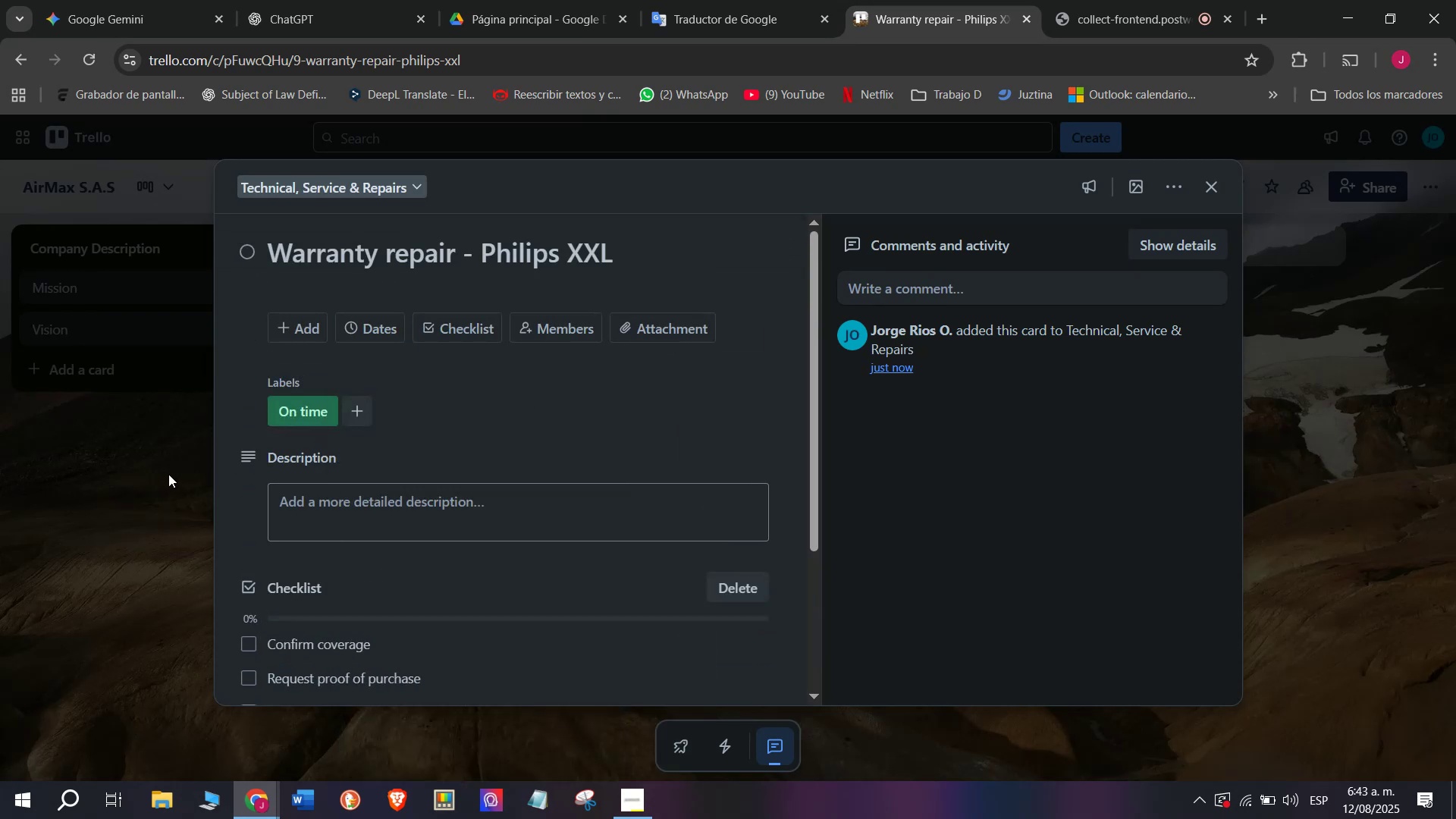 
left_click([168, 474])
 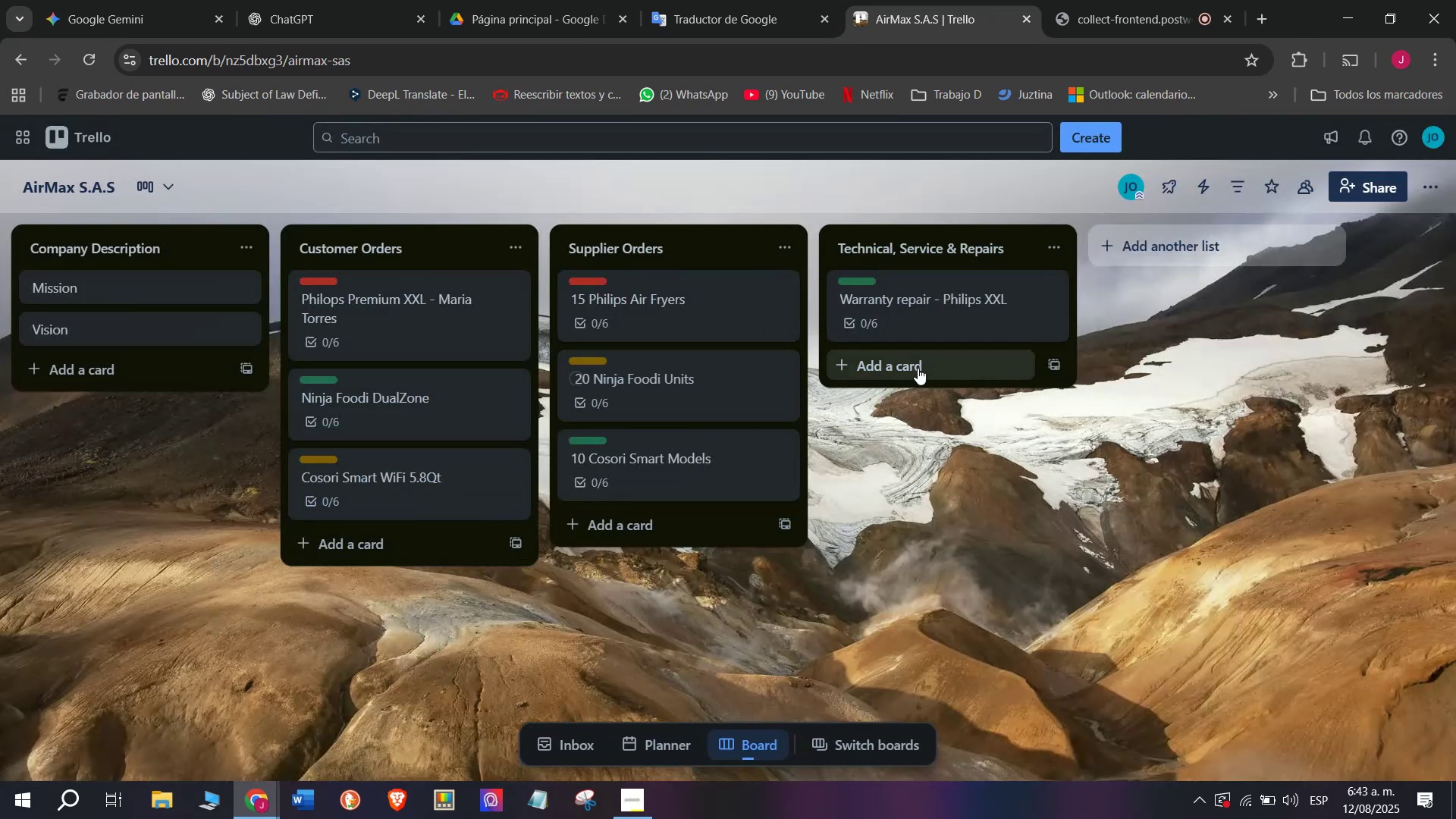 
left_click([924, 366])
 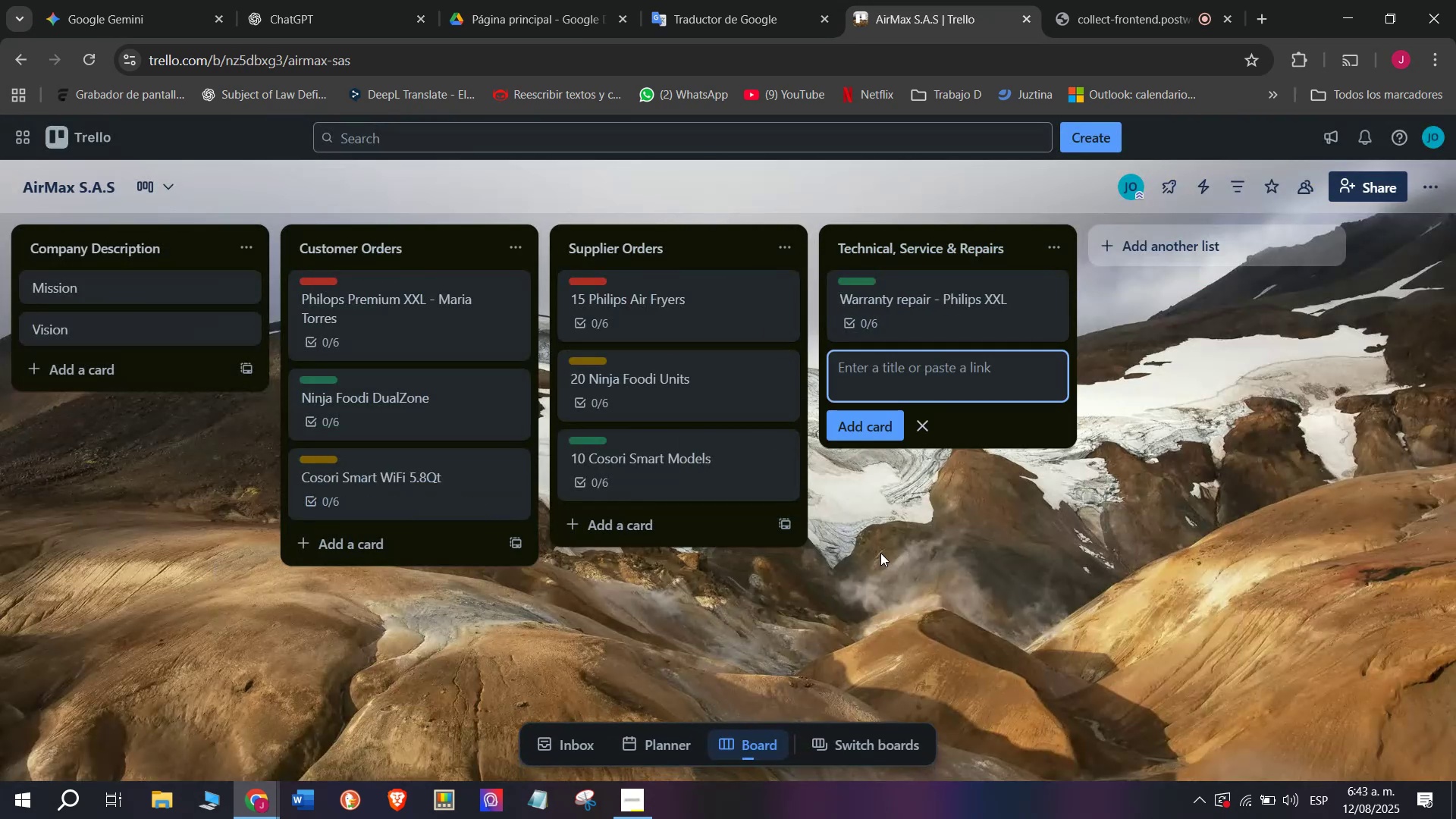 
type(Ms)
key(Backspace)
type(aintenan)
 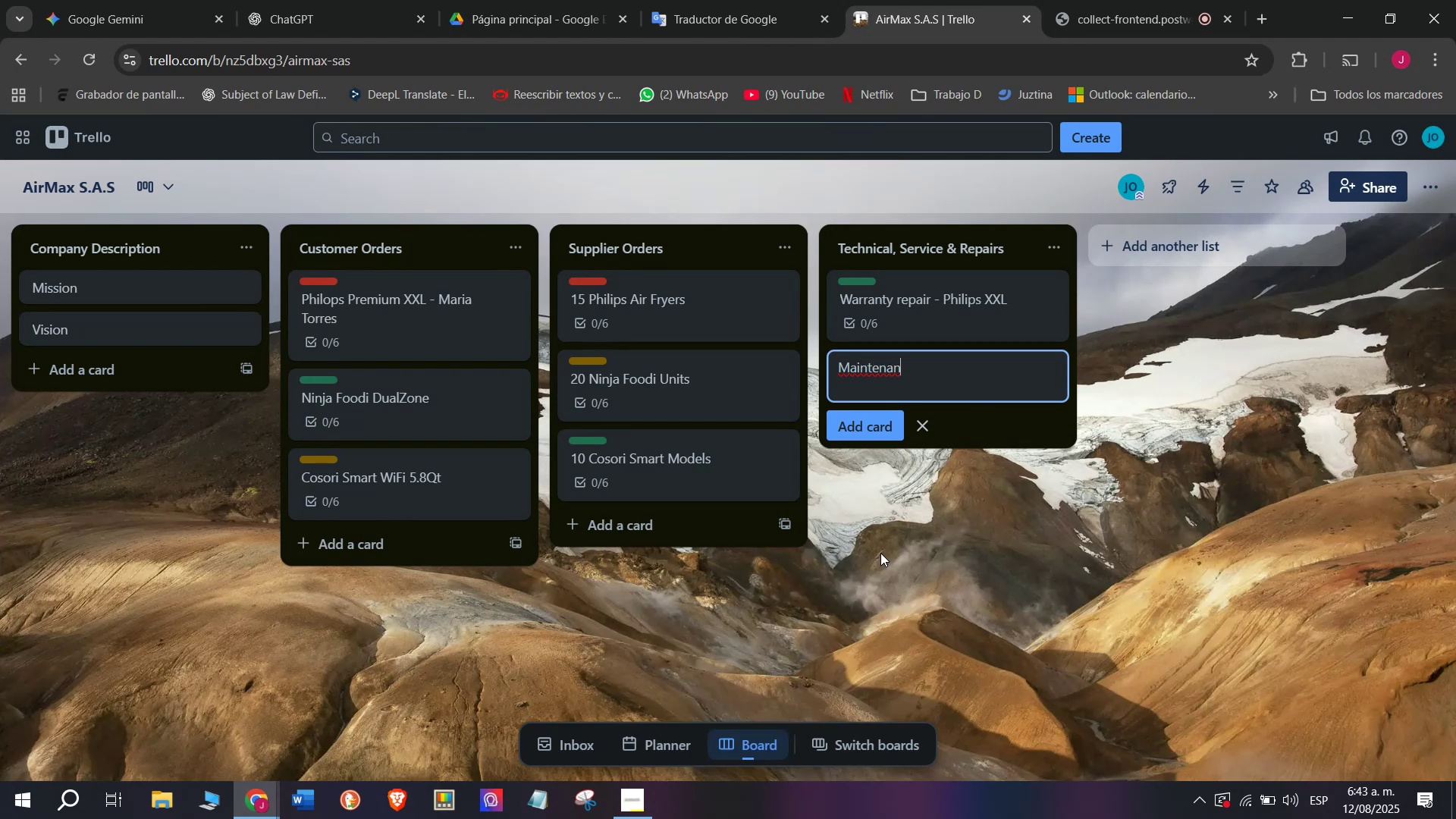 
type(ce - Ninjas )
key(Backspace)
key(Backspace)
type( Foodi)
 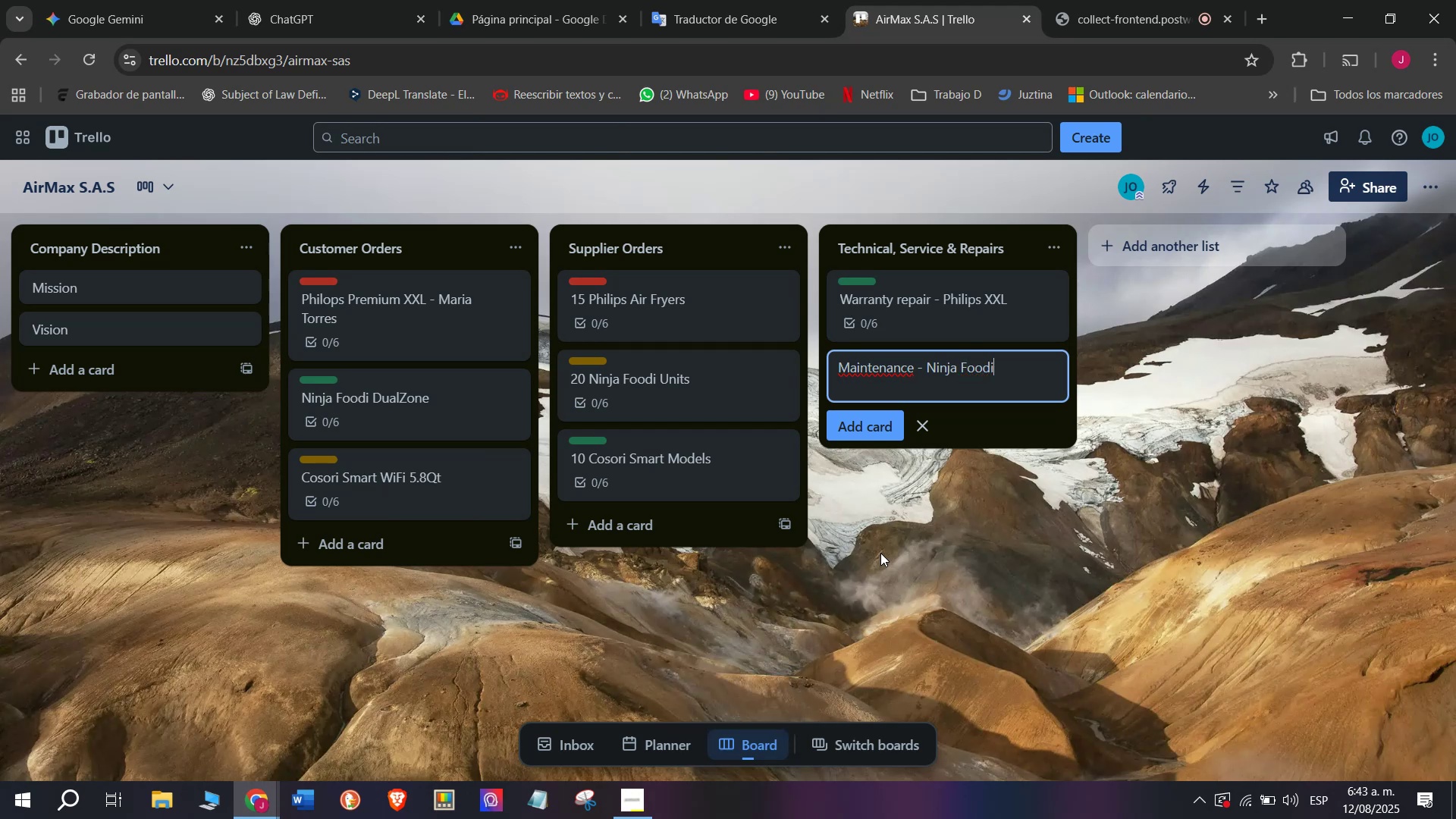 
key(Enter)
 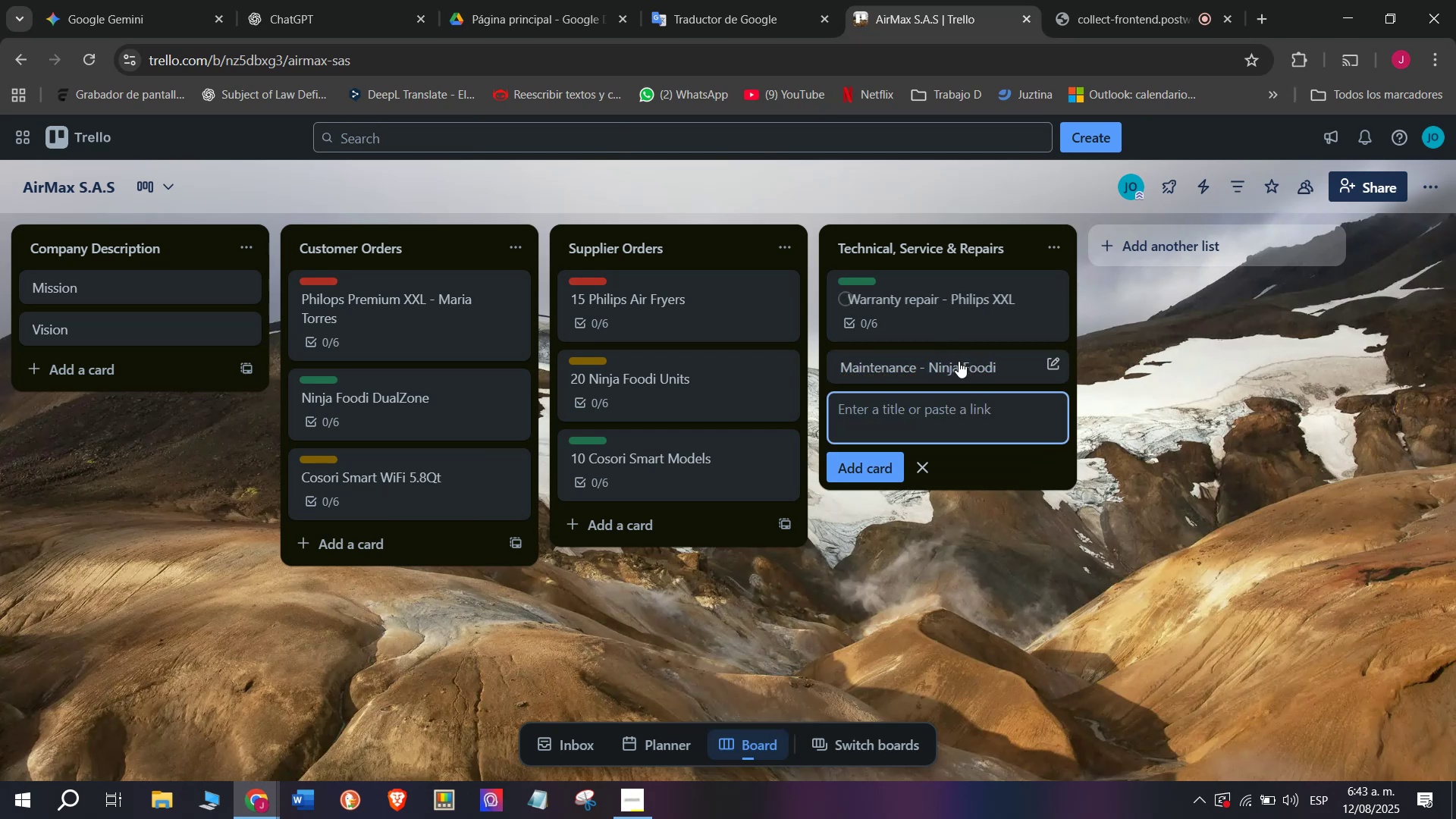 
left_click([970, 372])
 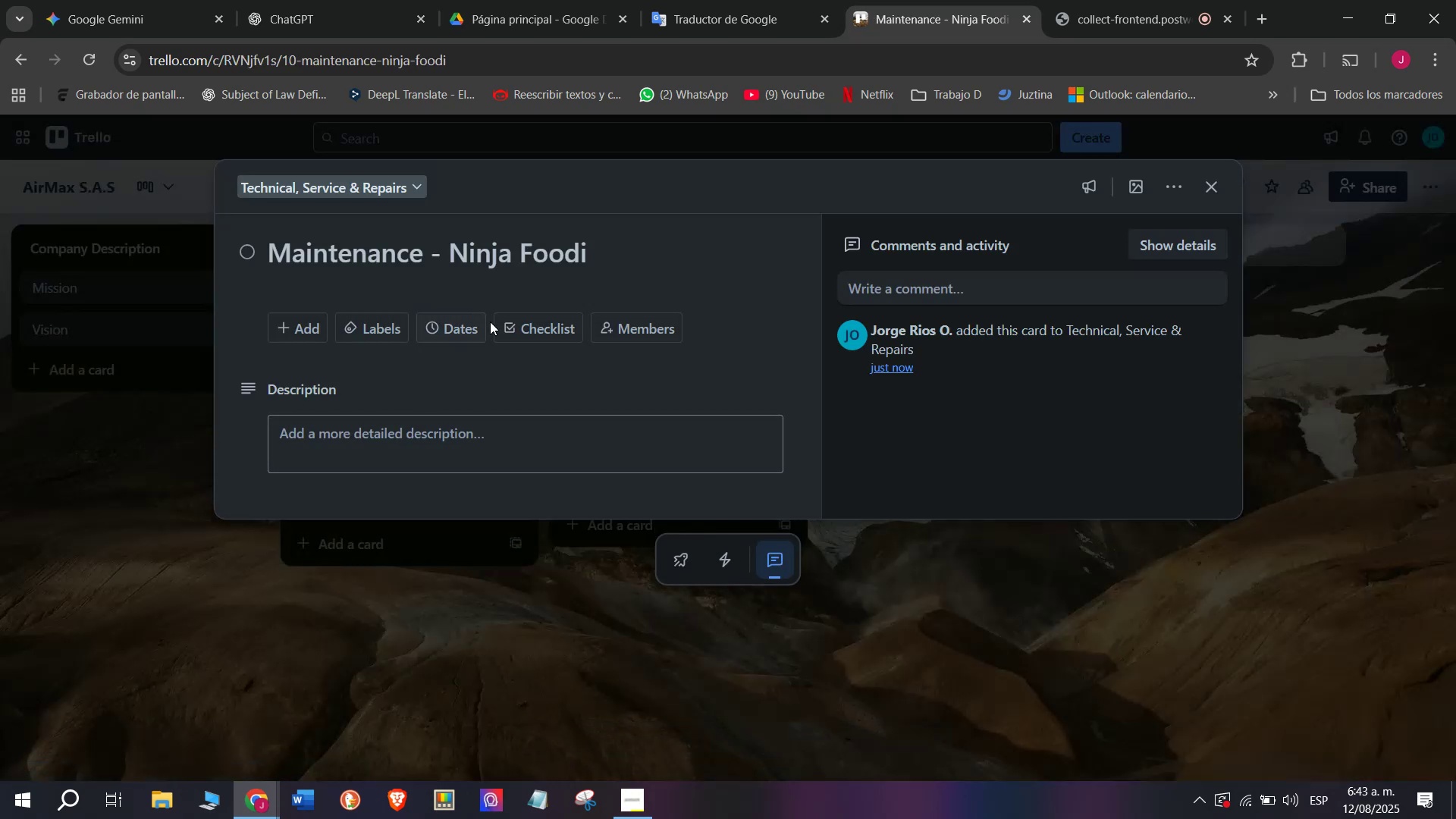 
left_click([510, 321])
 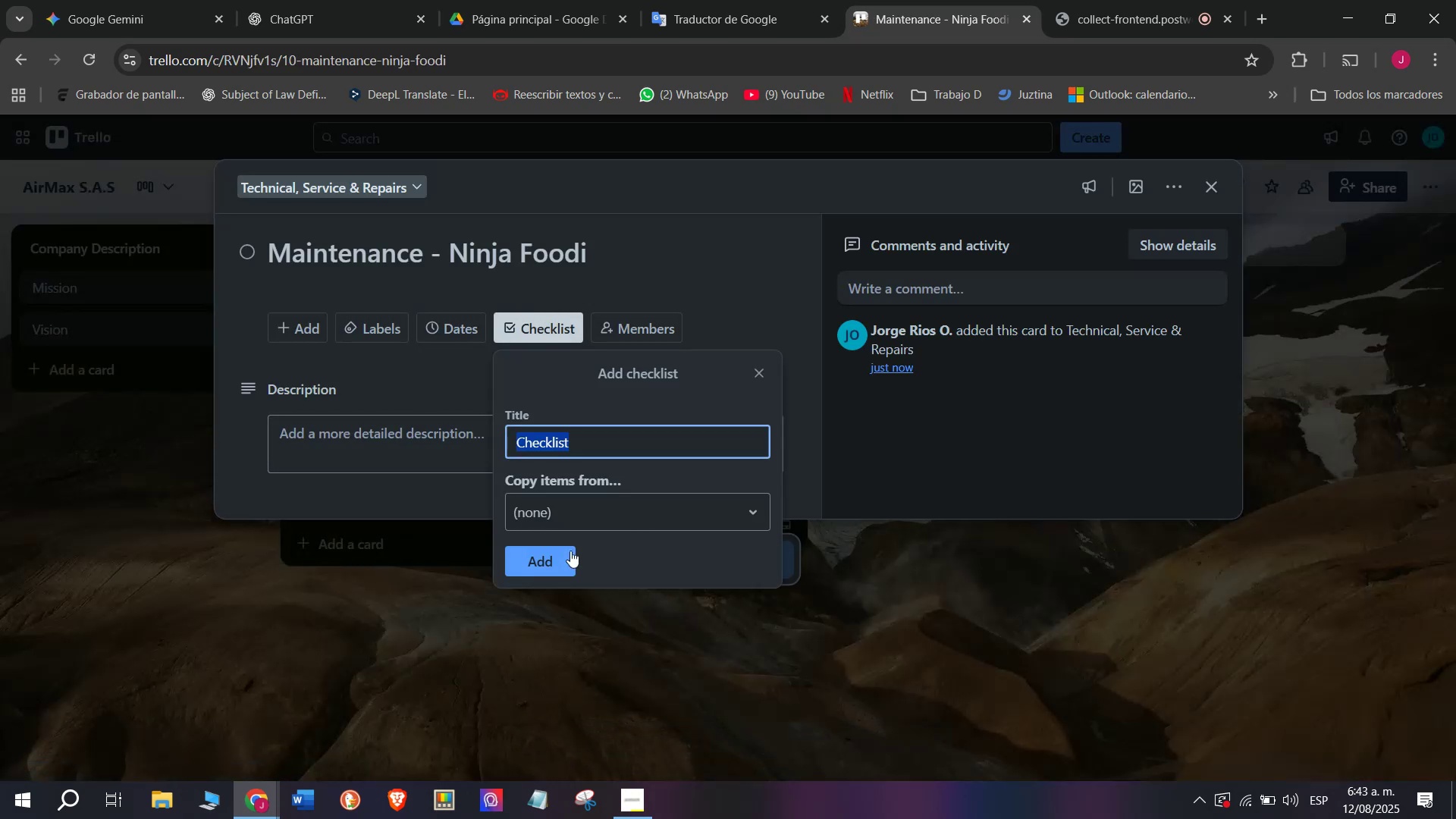 
left_click([564, 559])
 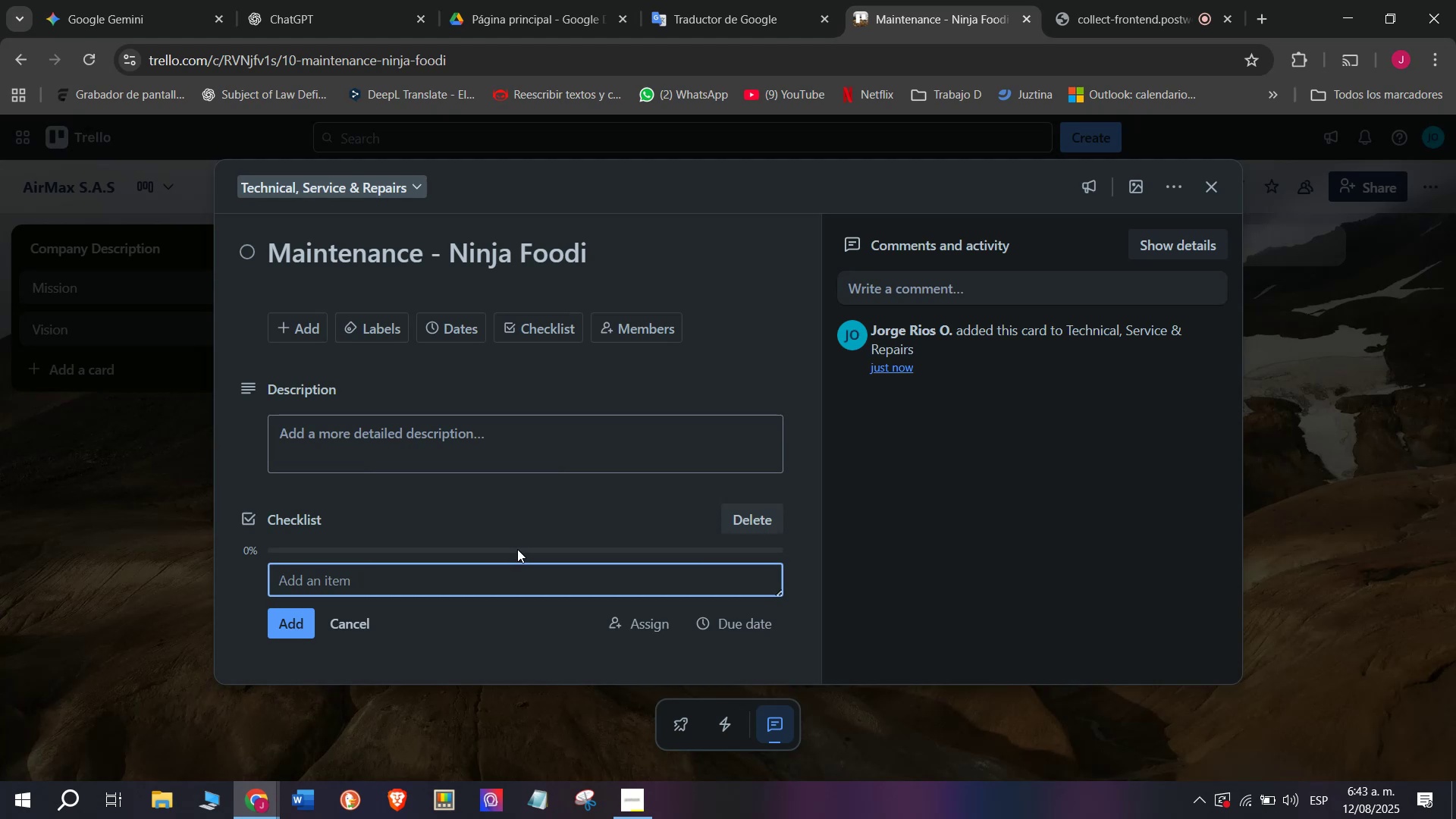 
type(Diagnose issue)
 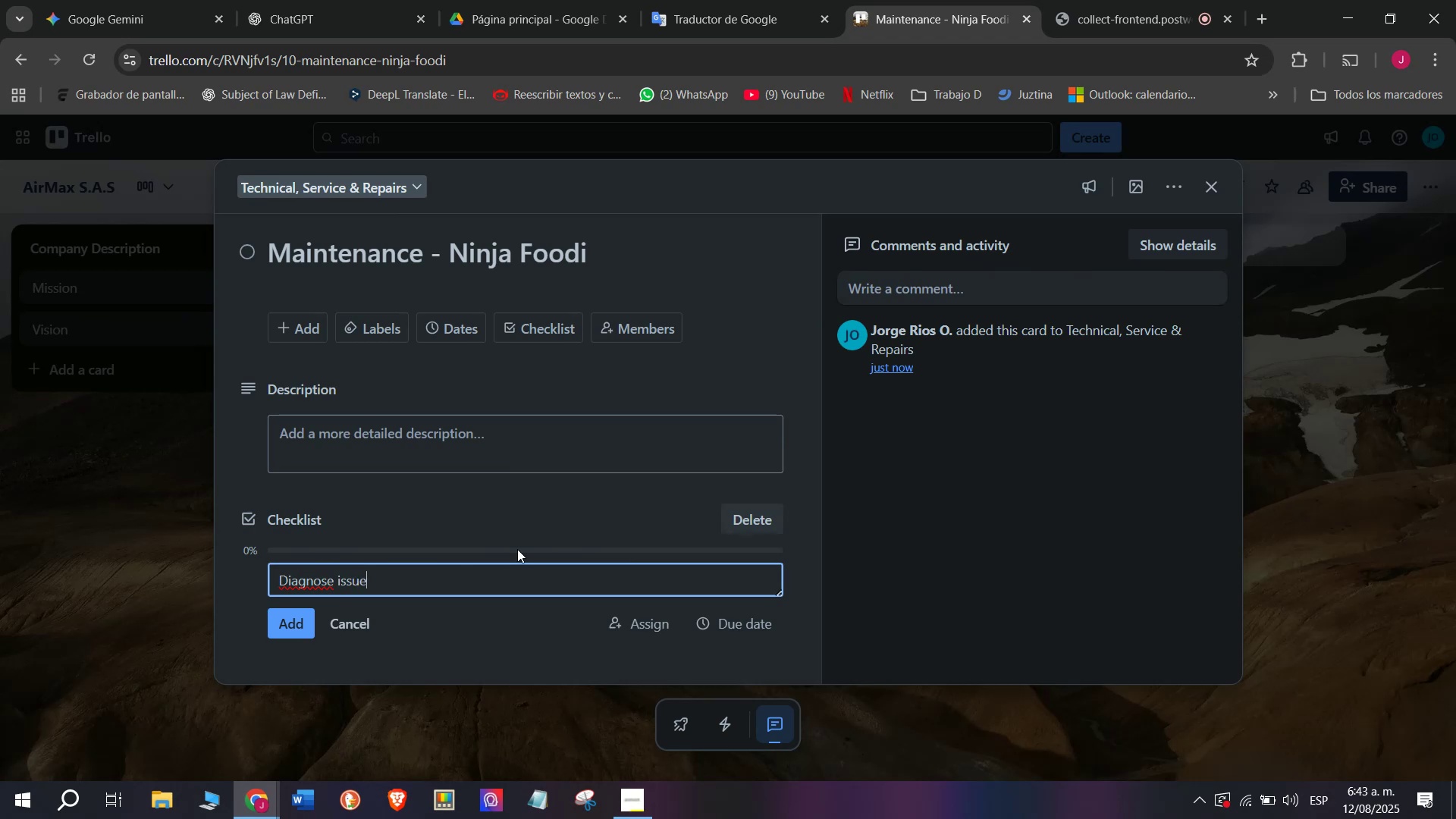 
key(Enter)
 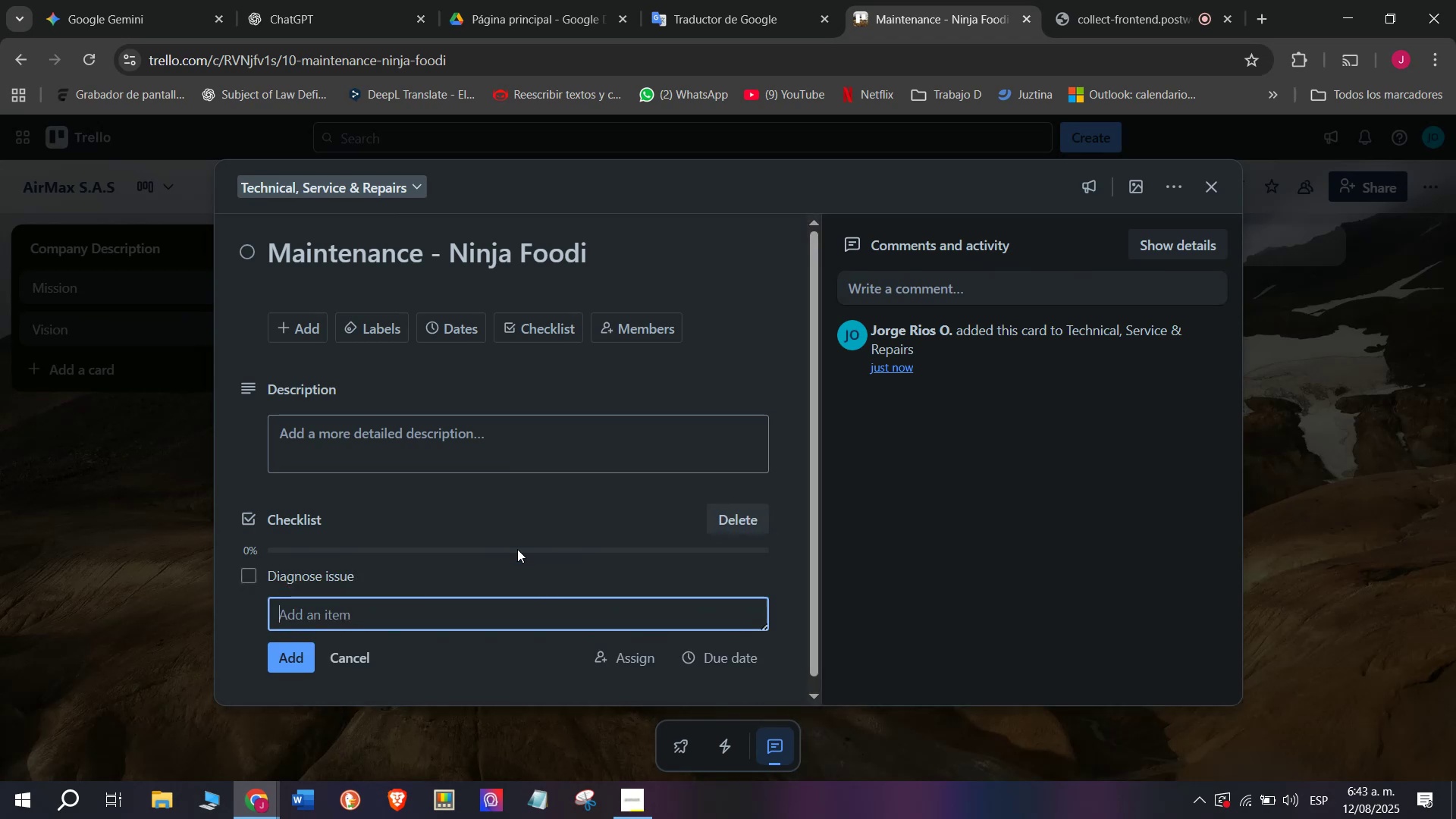 
type(Clean and calibrate)
 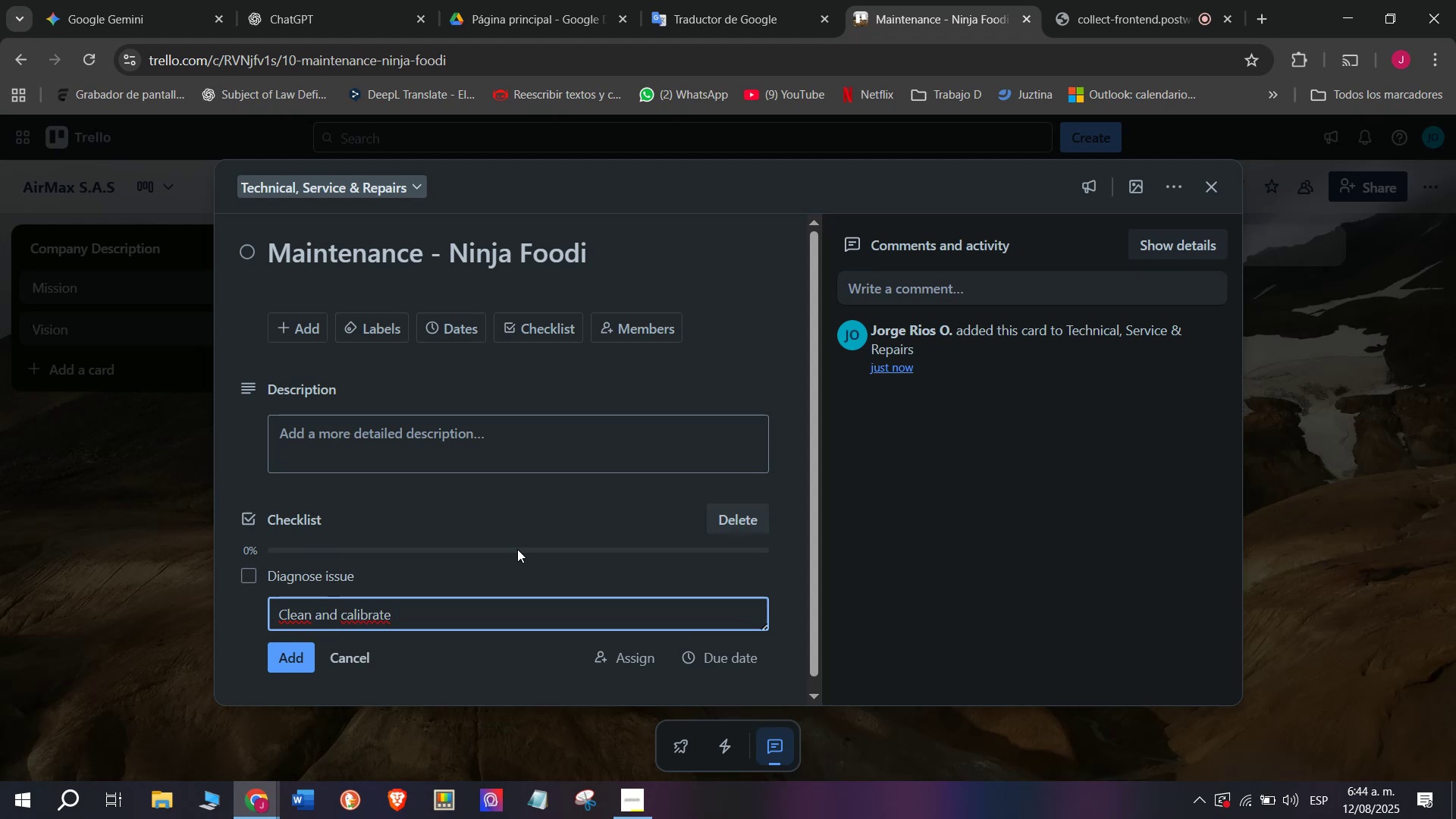 
key(Enter)
 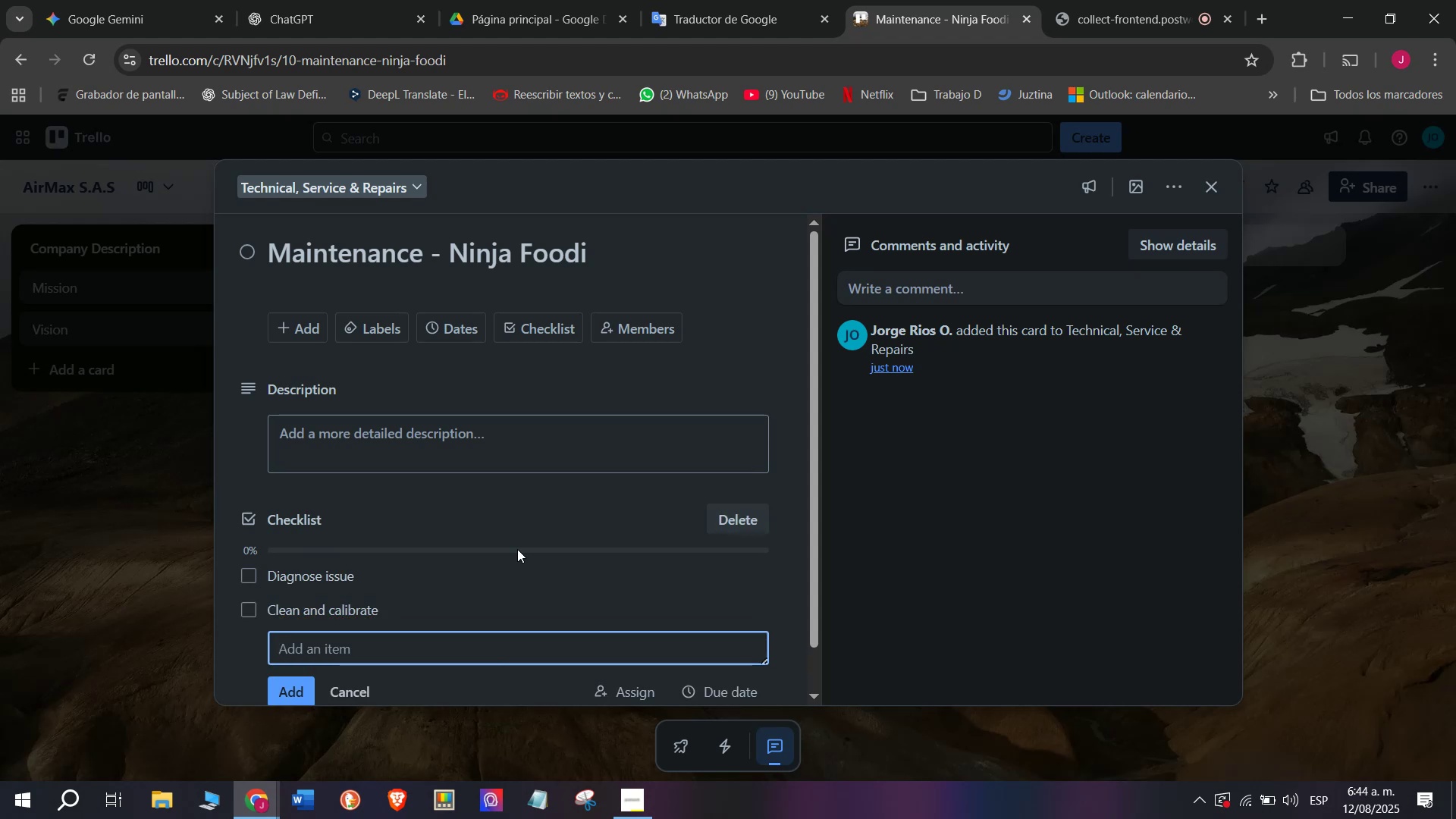 
type(Replace components)
 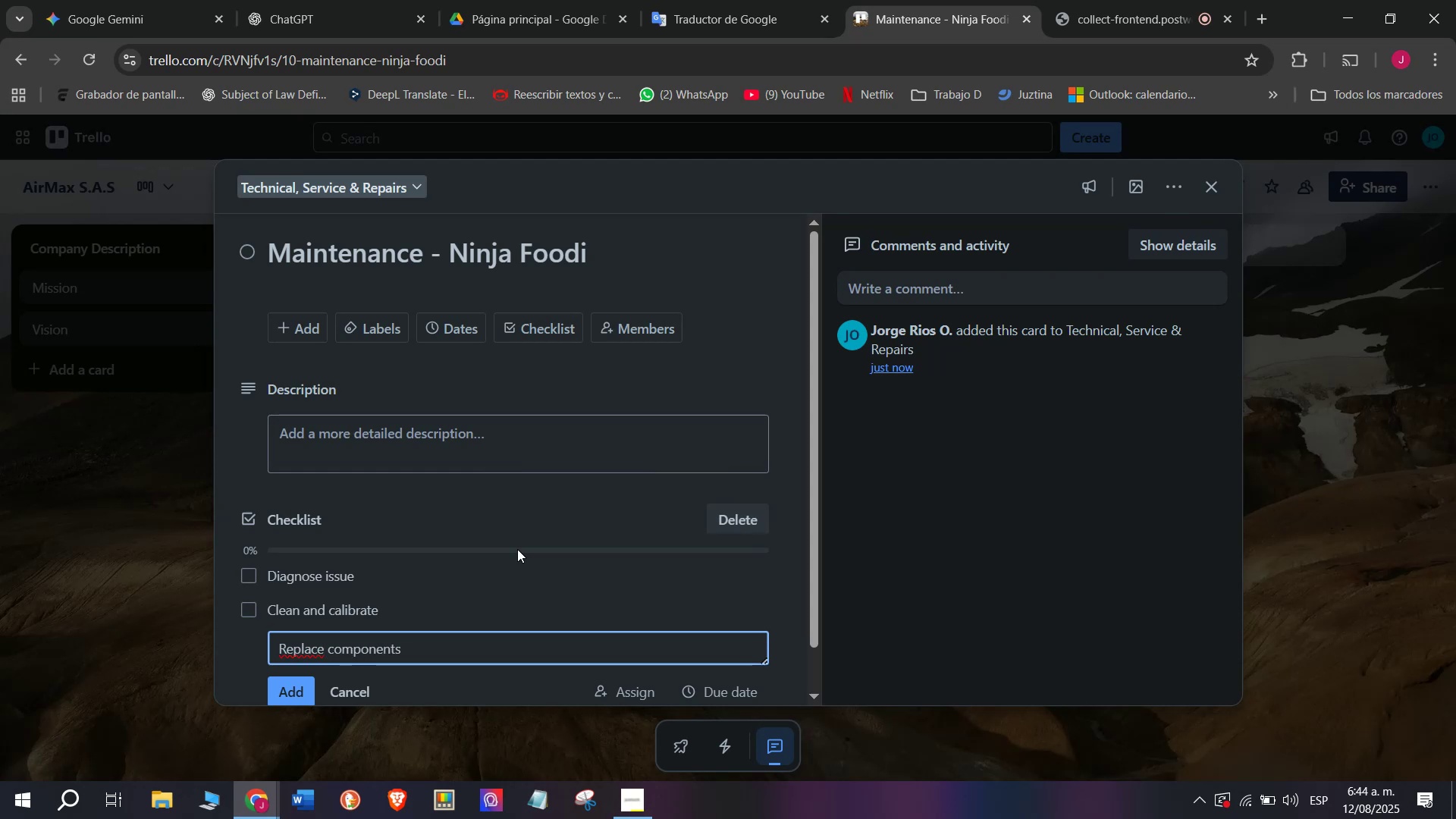 
key(Enter)
 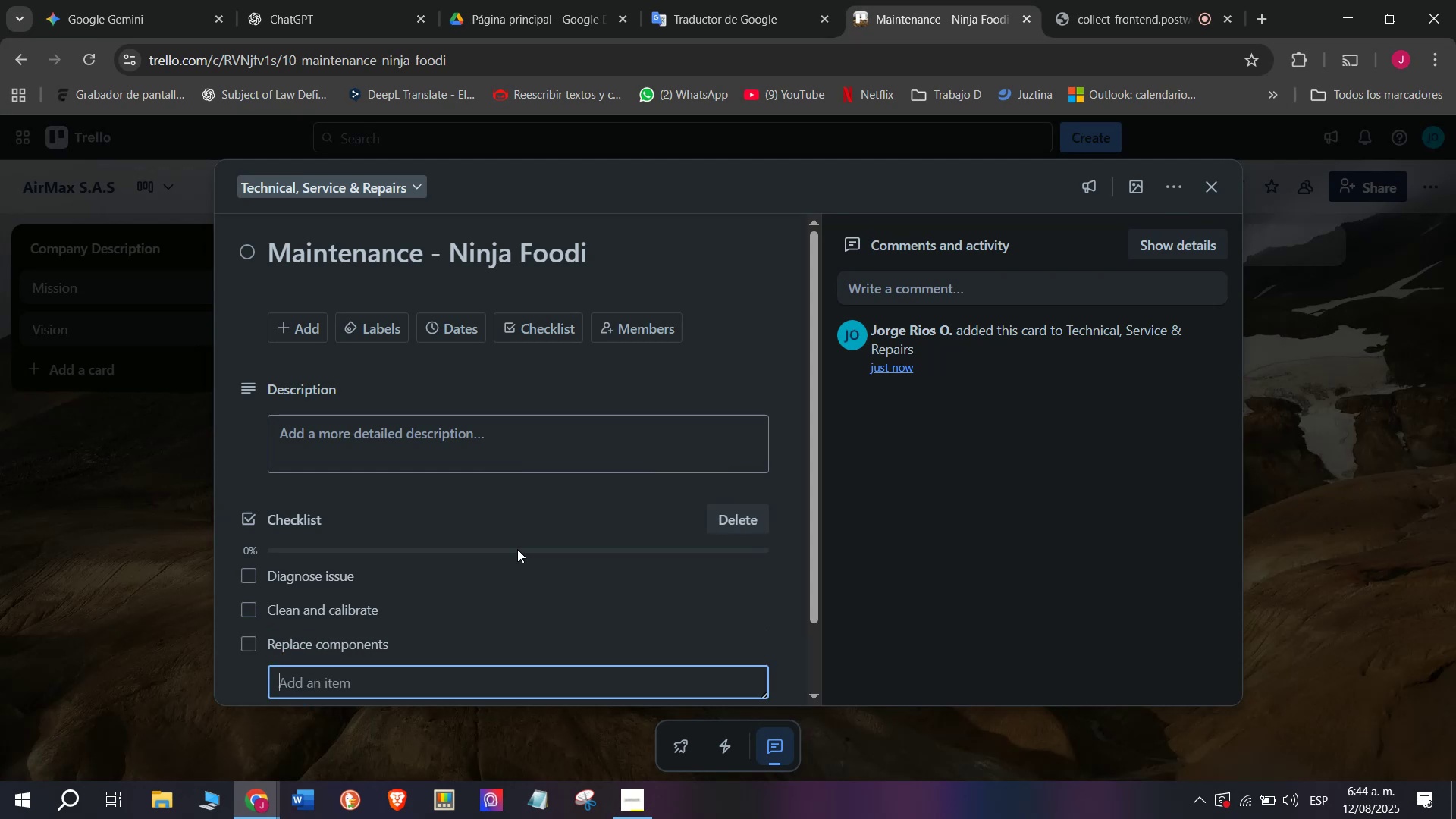 
type(Test funci)
key(Backspace)
type(t)
 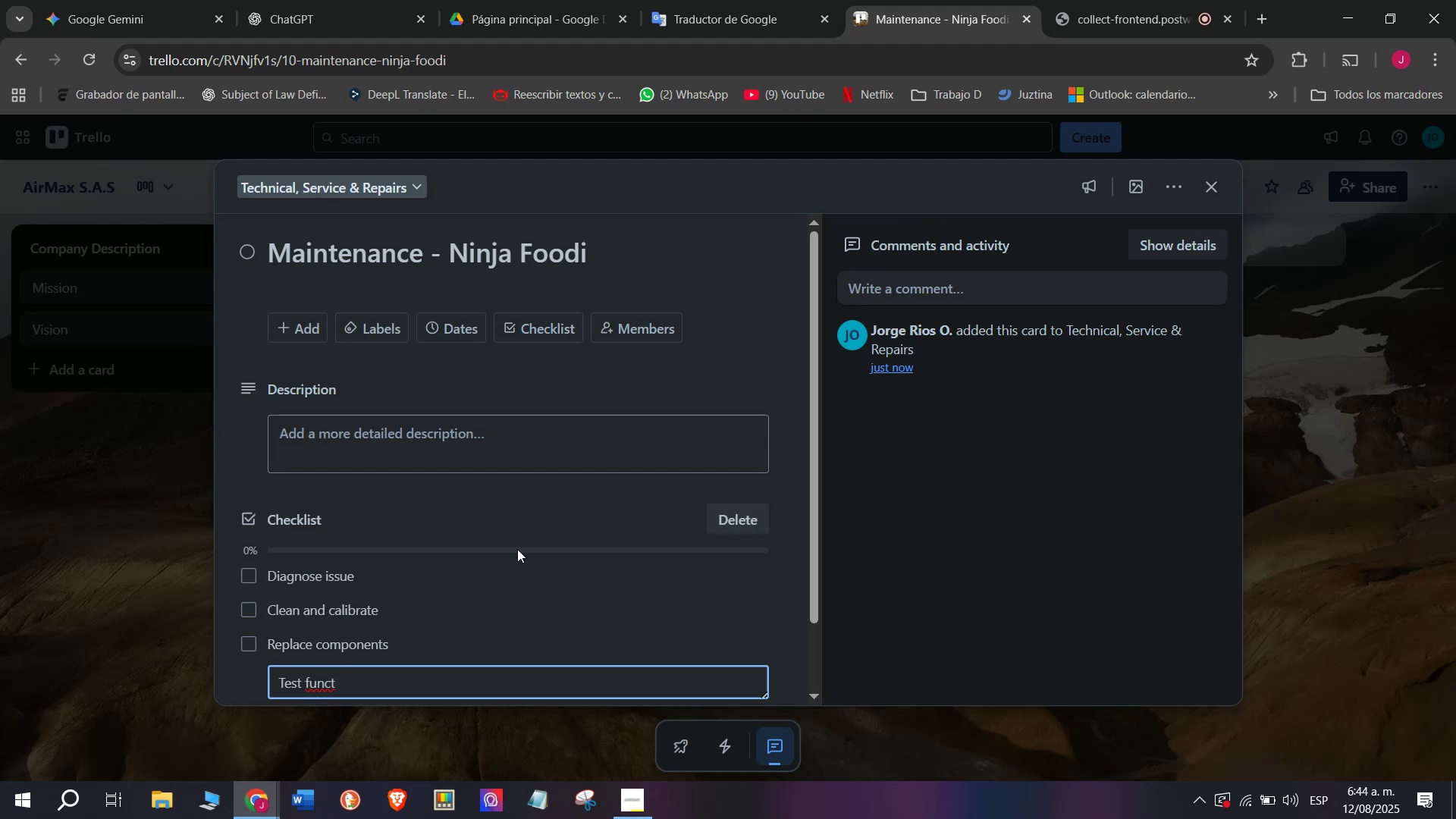 
wait(6.51)
 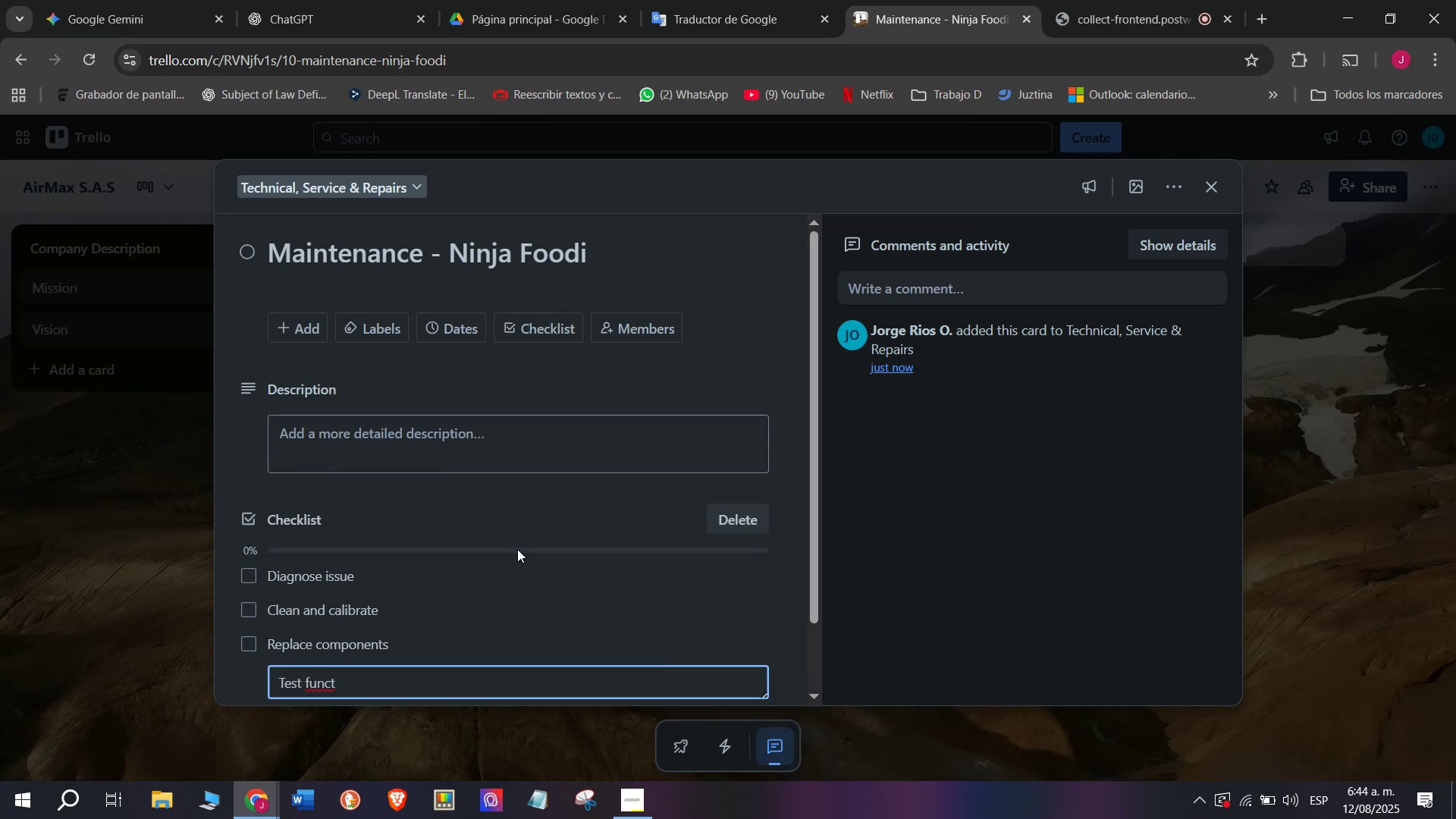 
key(Backspace)
 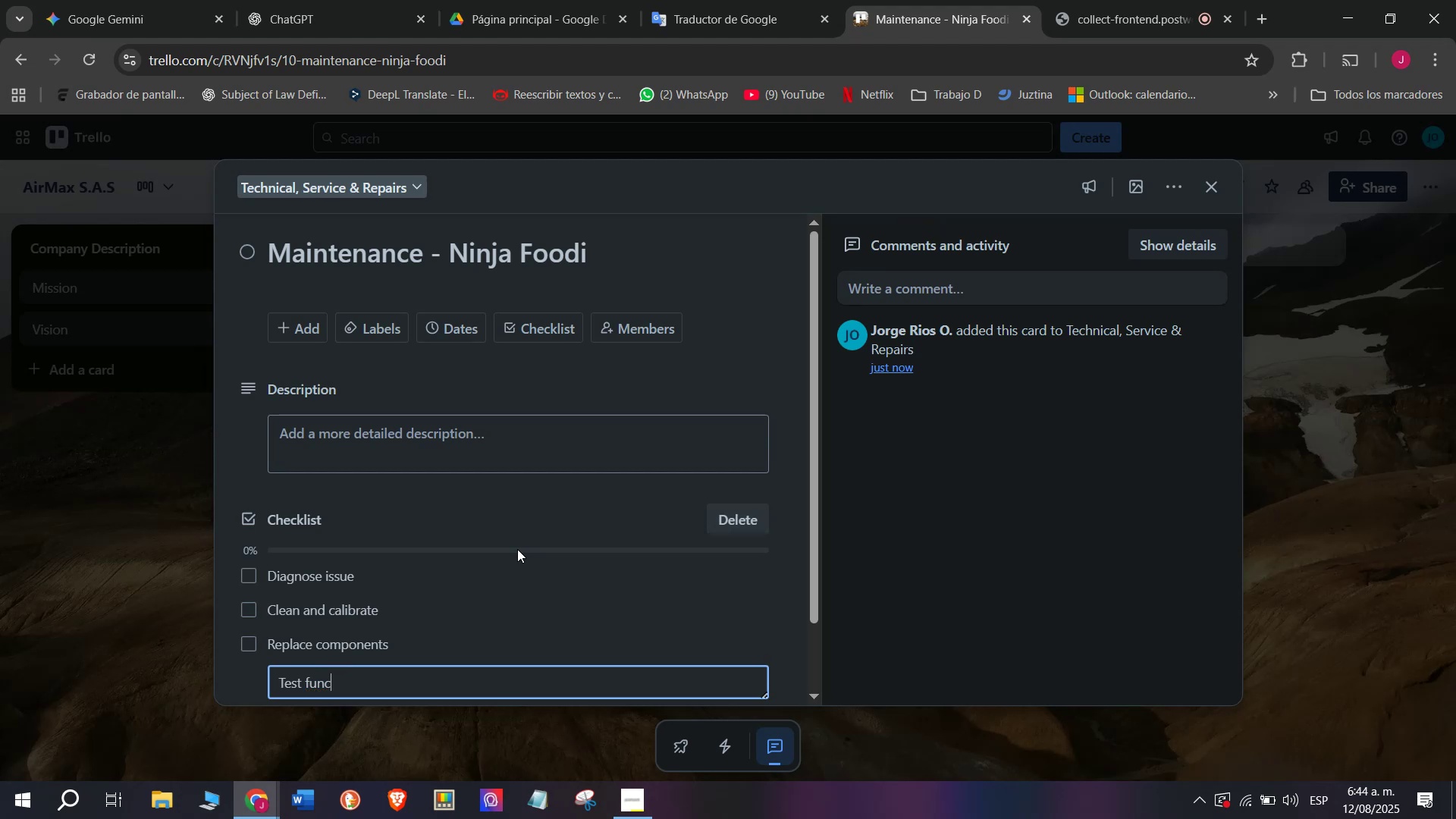 
key(Backspace)
 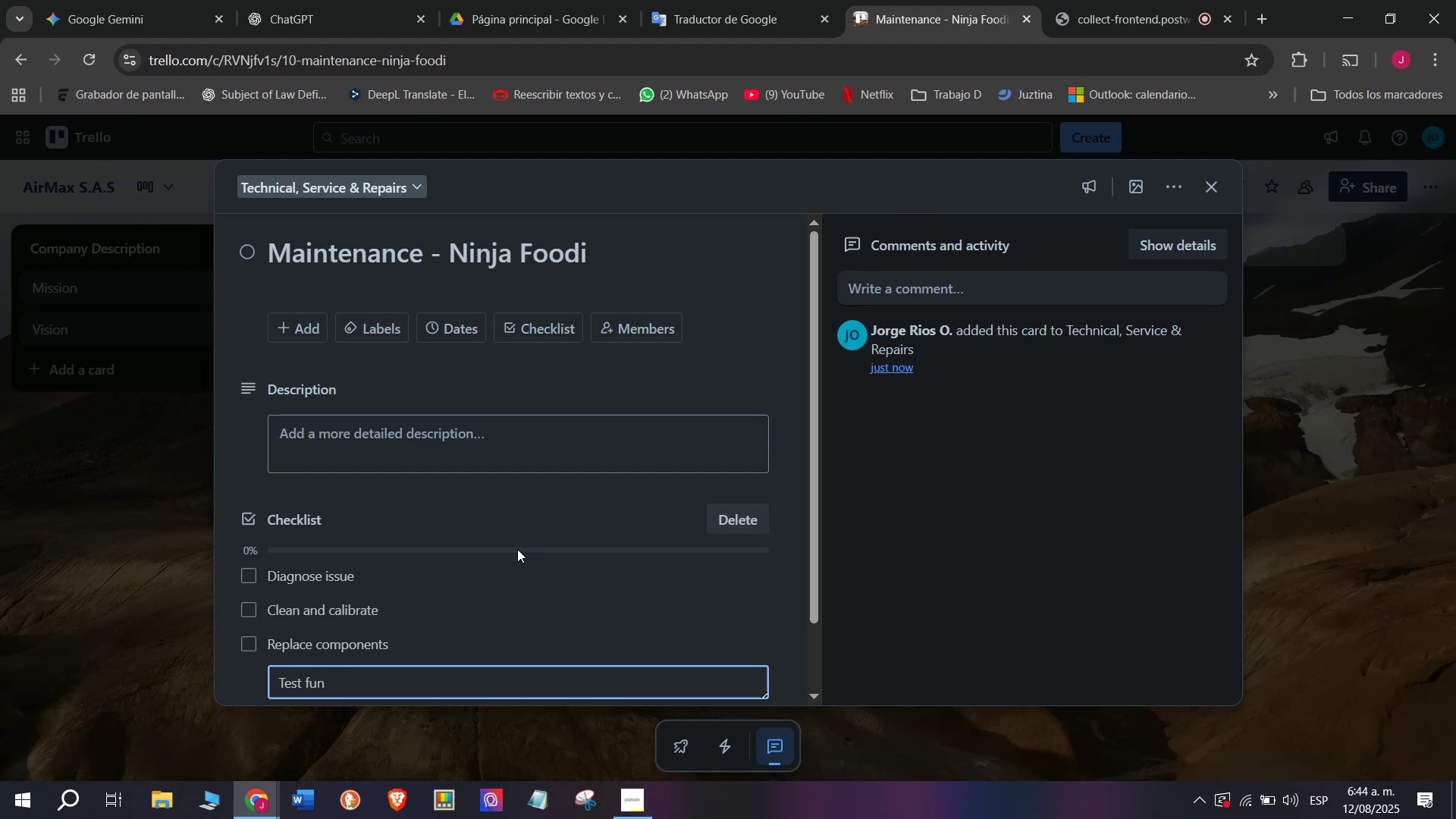 
key(Backspace)
 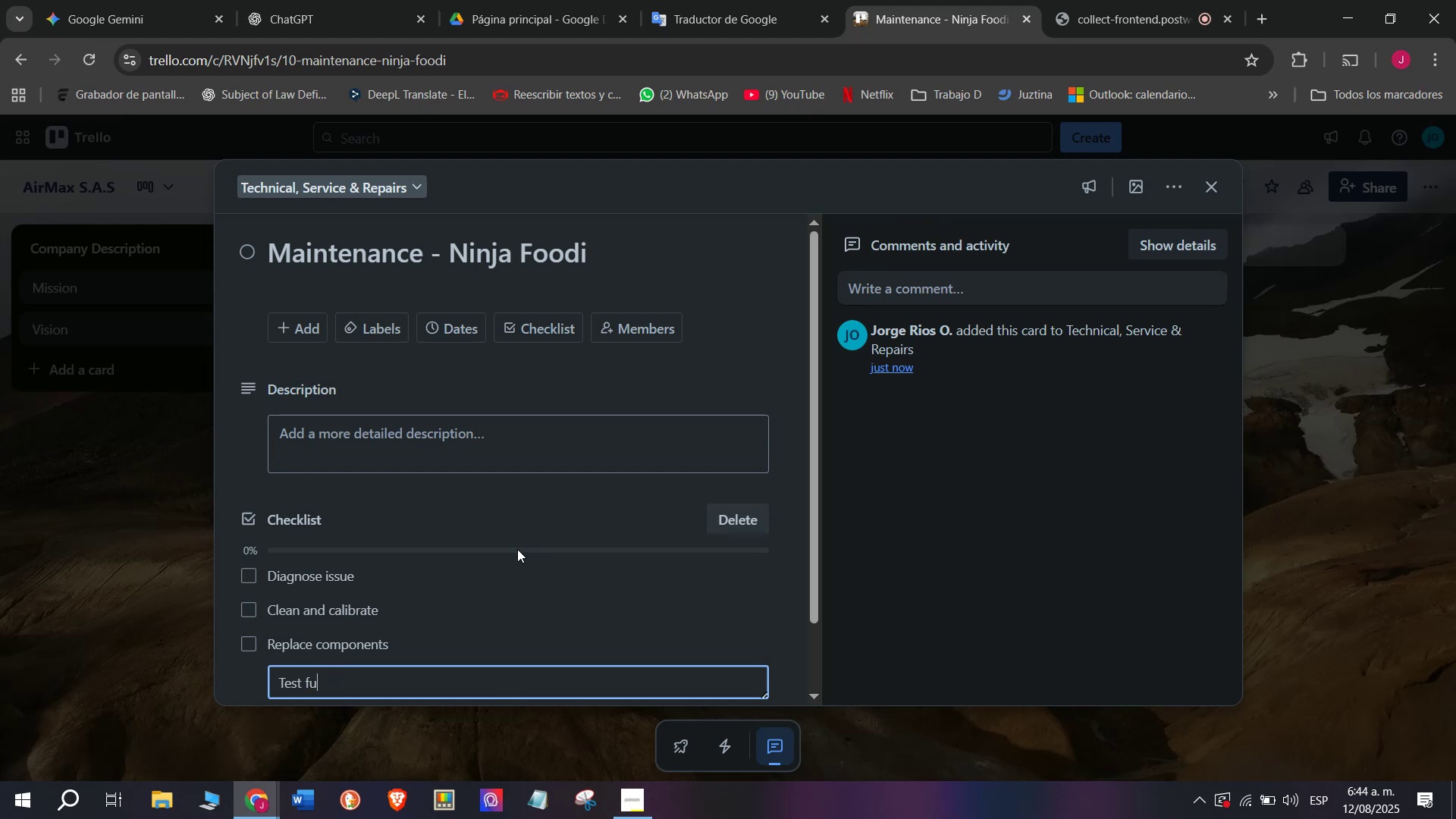 
key(Backspace)
 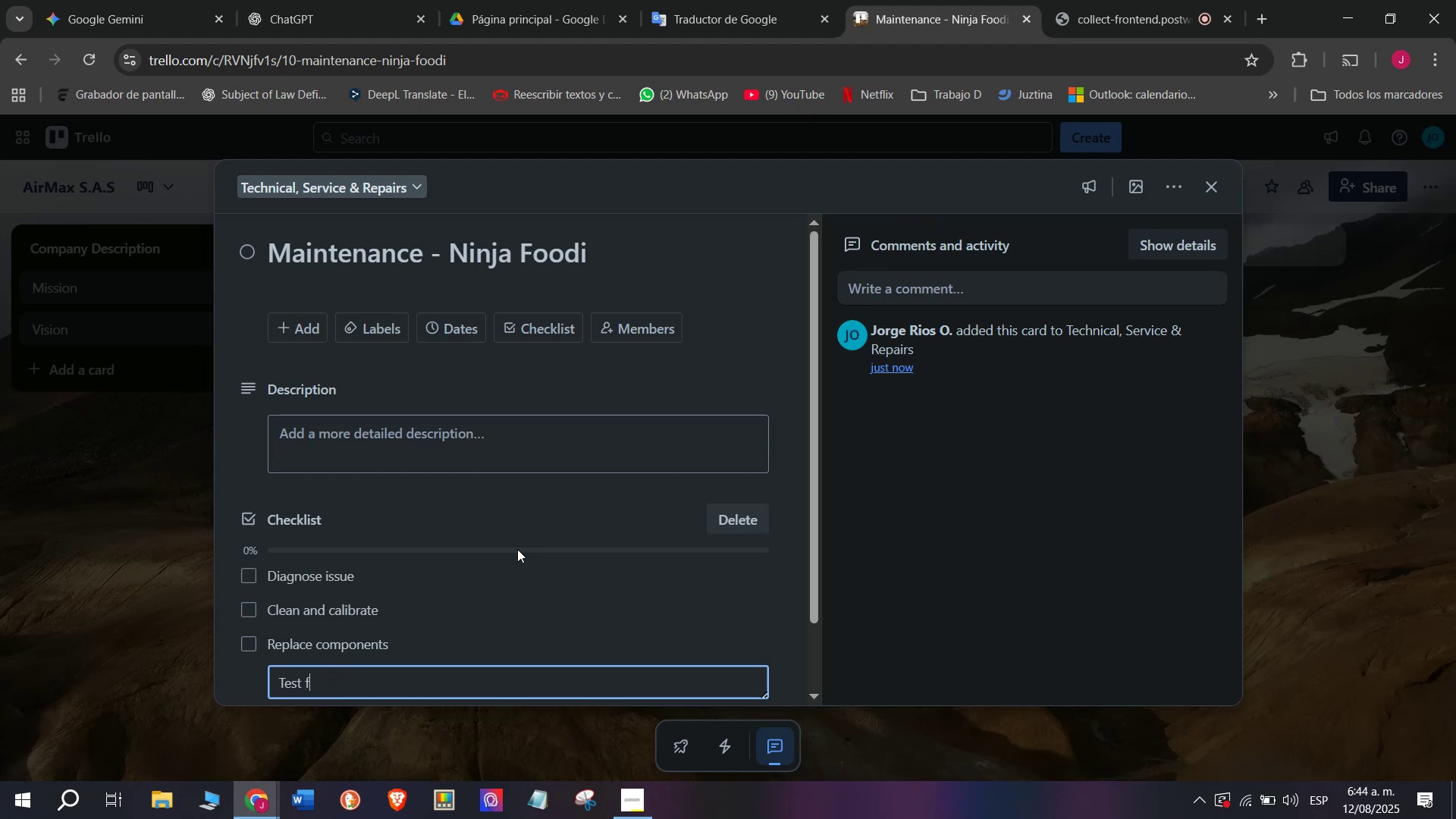 
key(Backspace)
 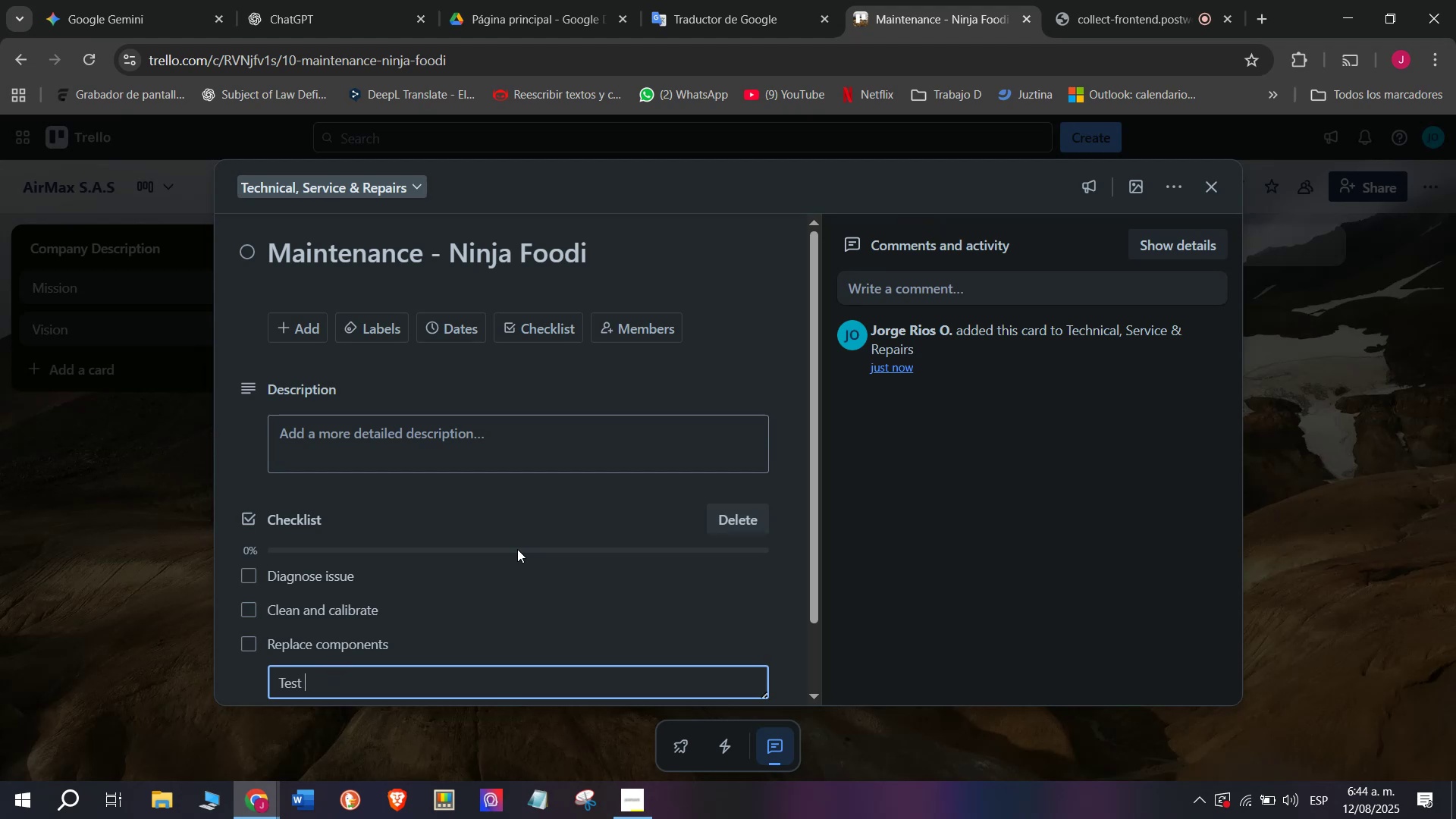 
key(Backspace)
 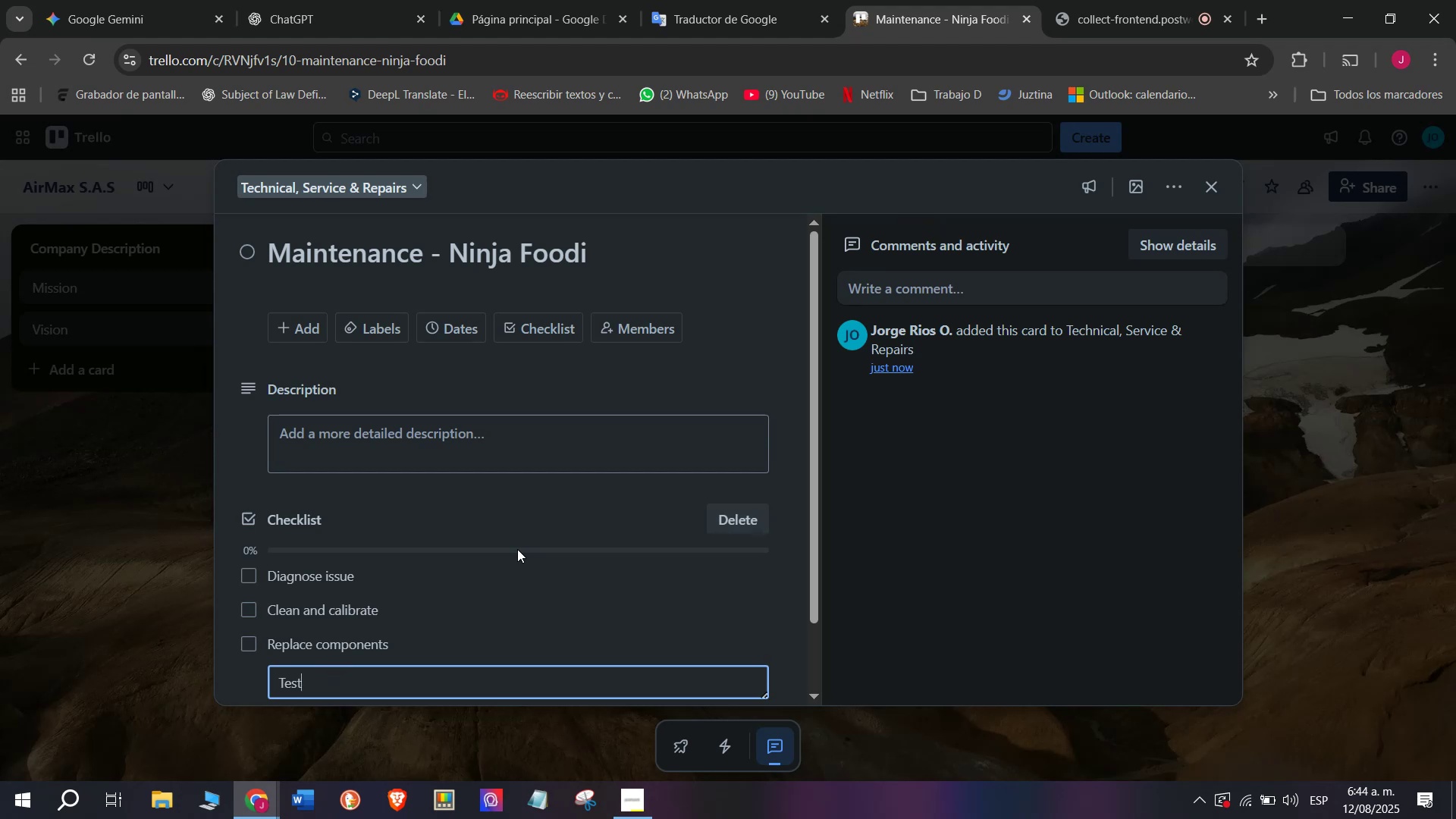 
type( results)
 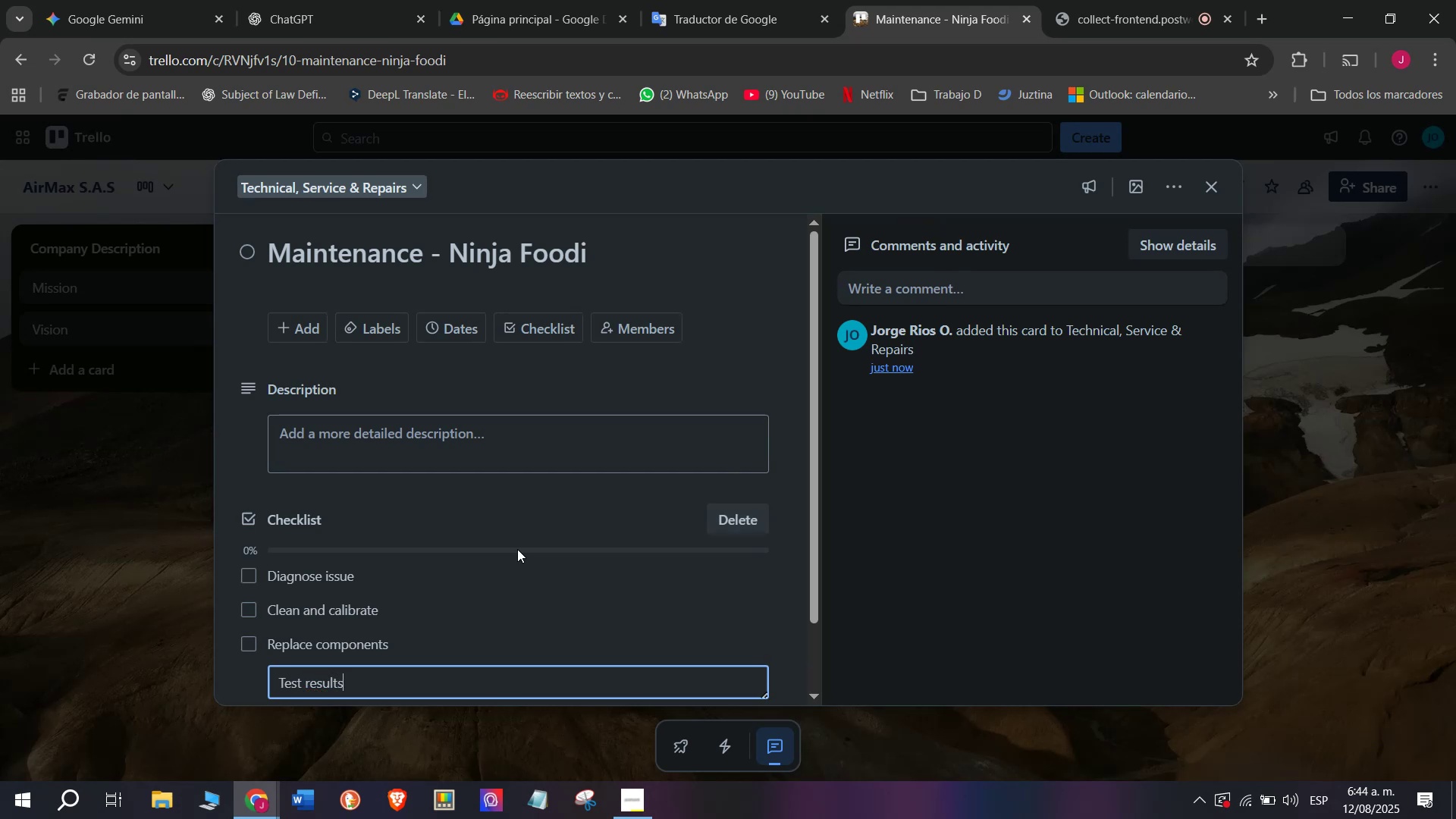 
key(Enter)
 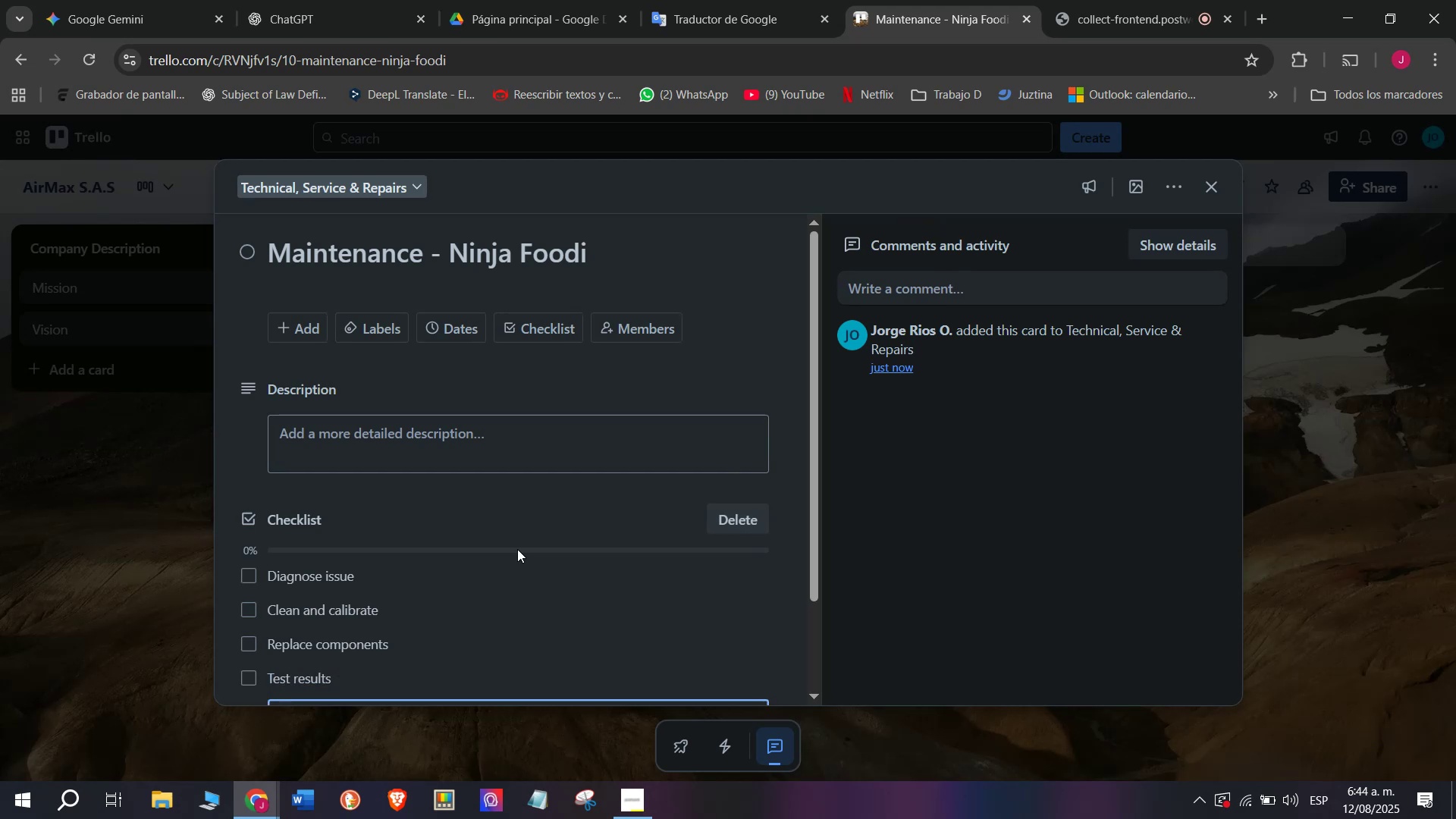 
type(Update)
 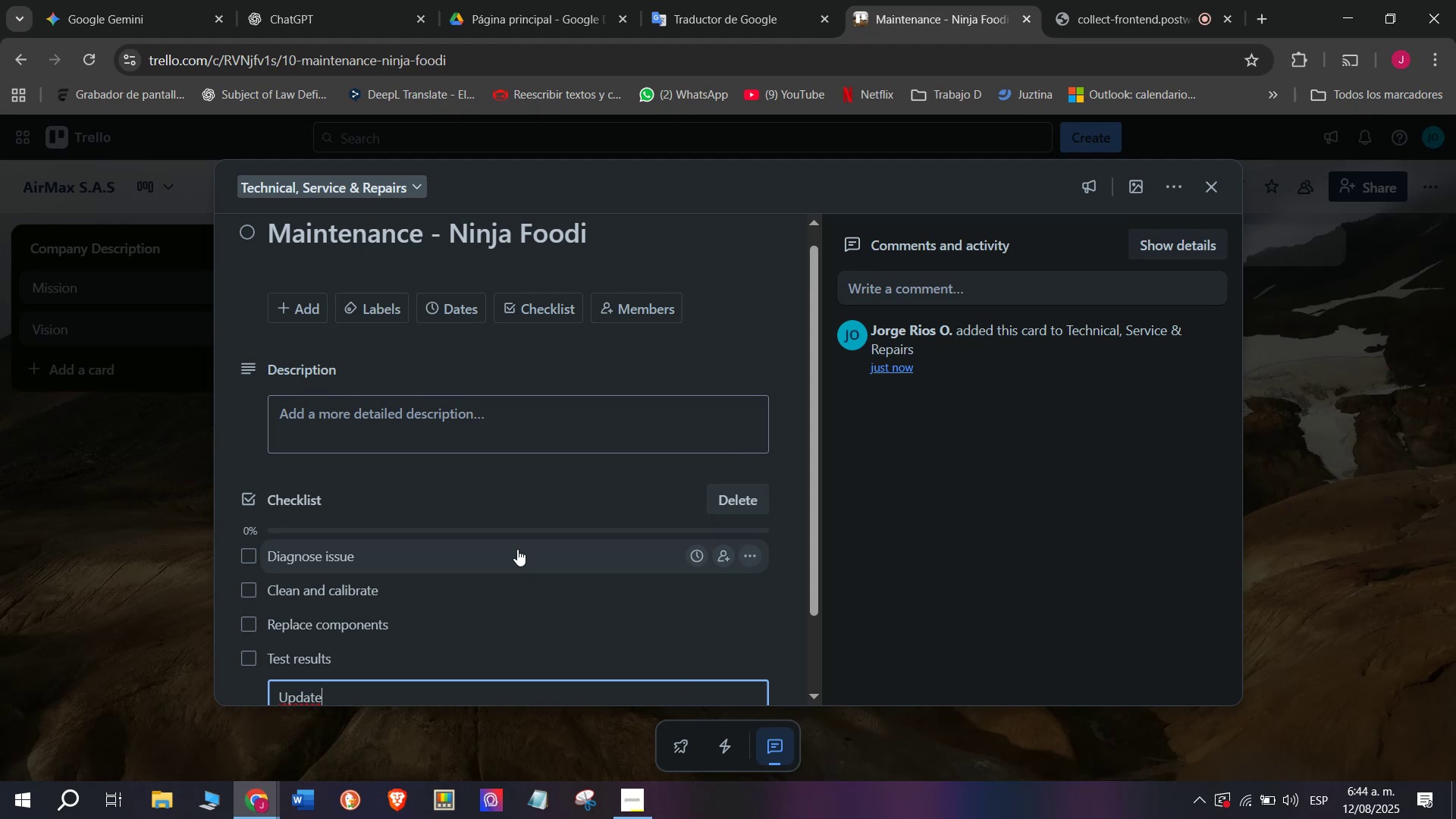 
type( record)
 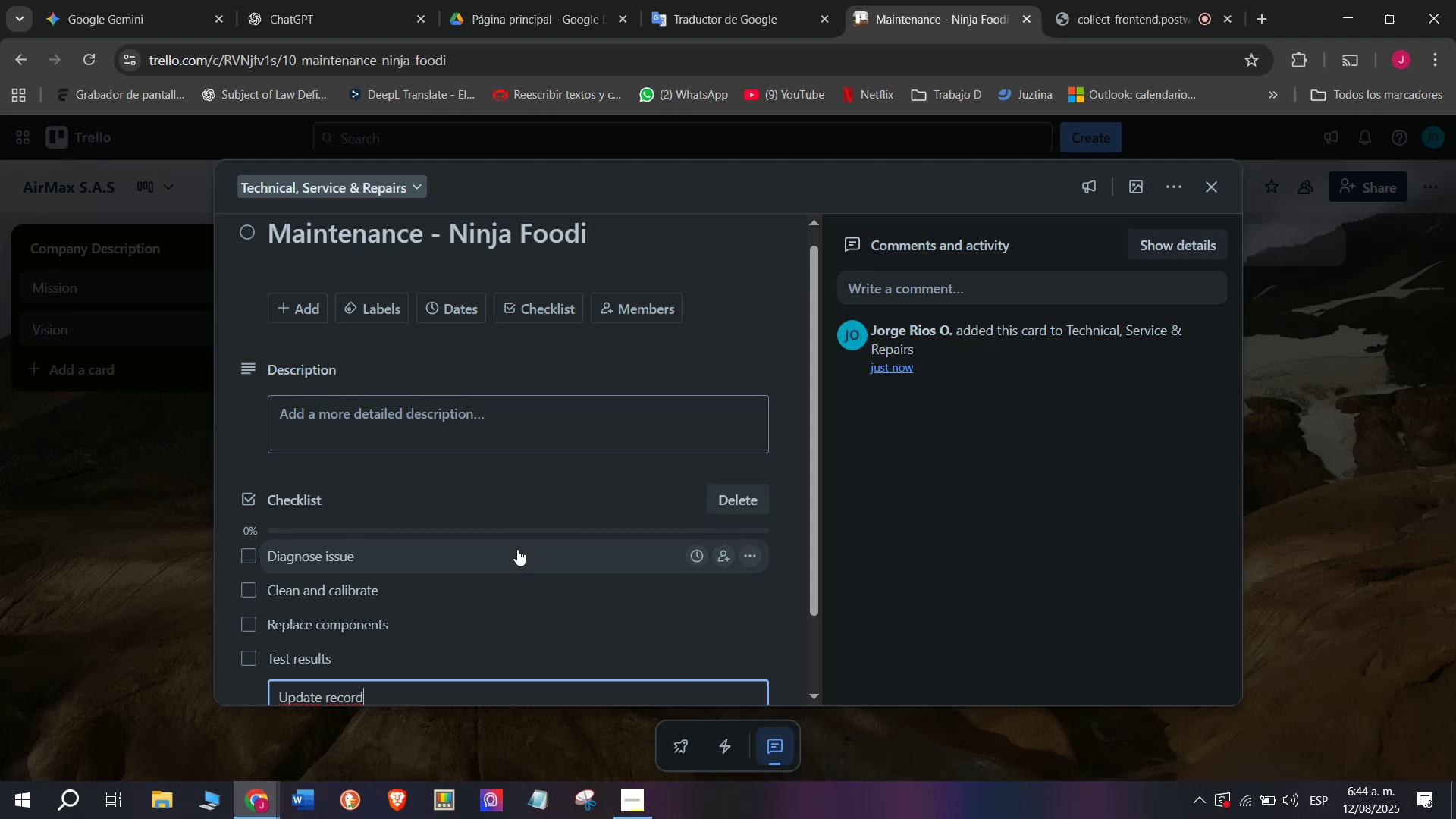 
key(Enter)
 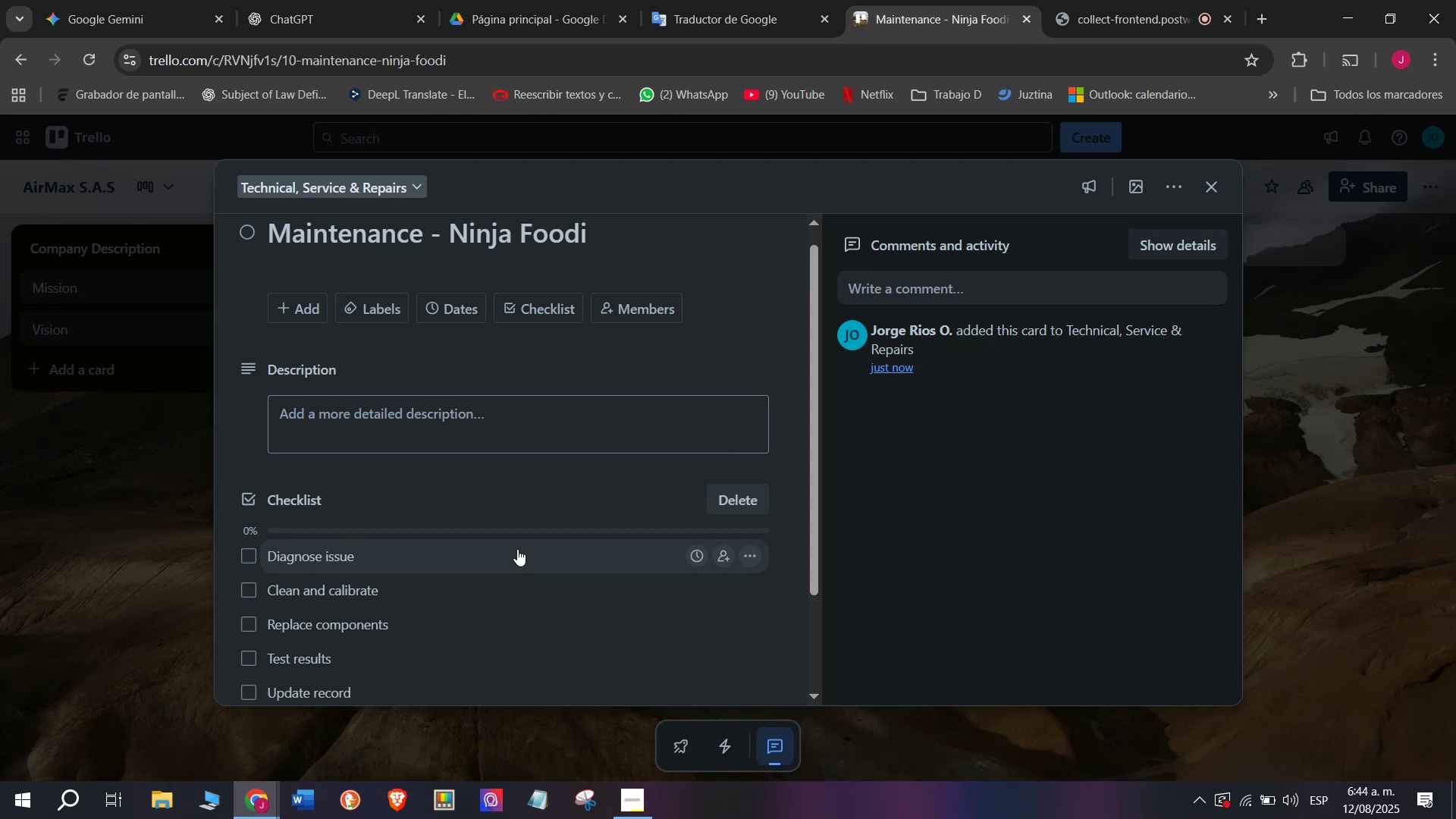 
type(Notify client)
 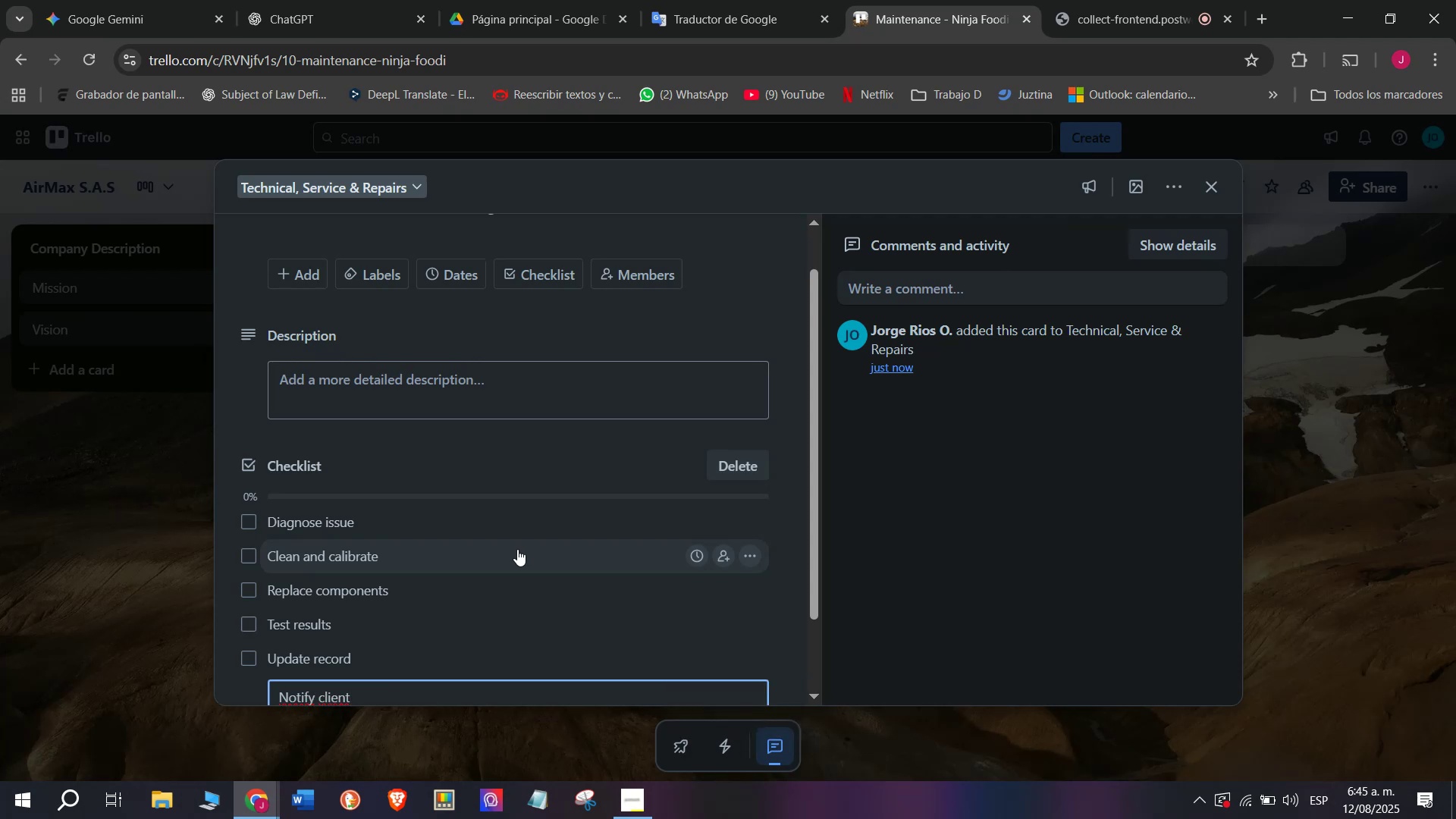 
key(Enter)
 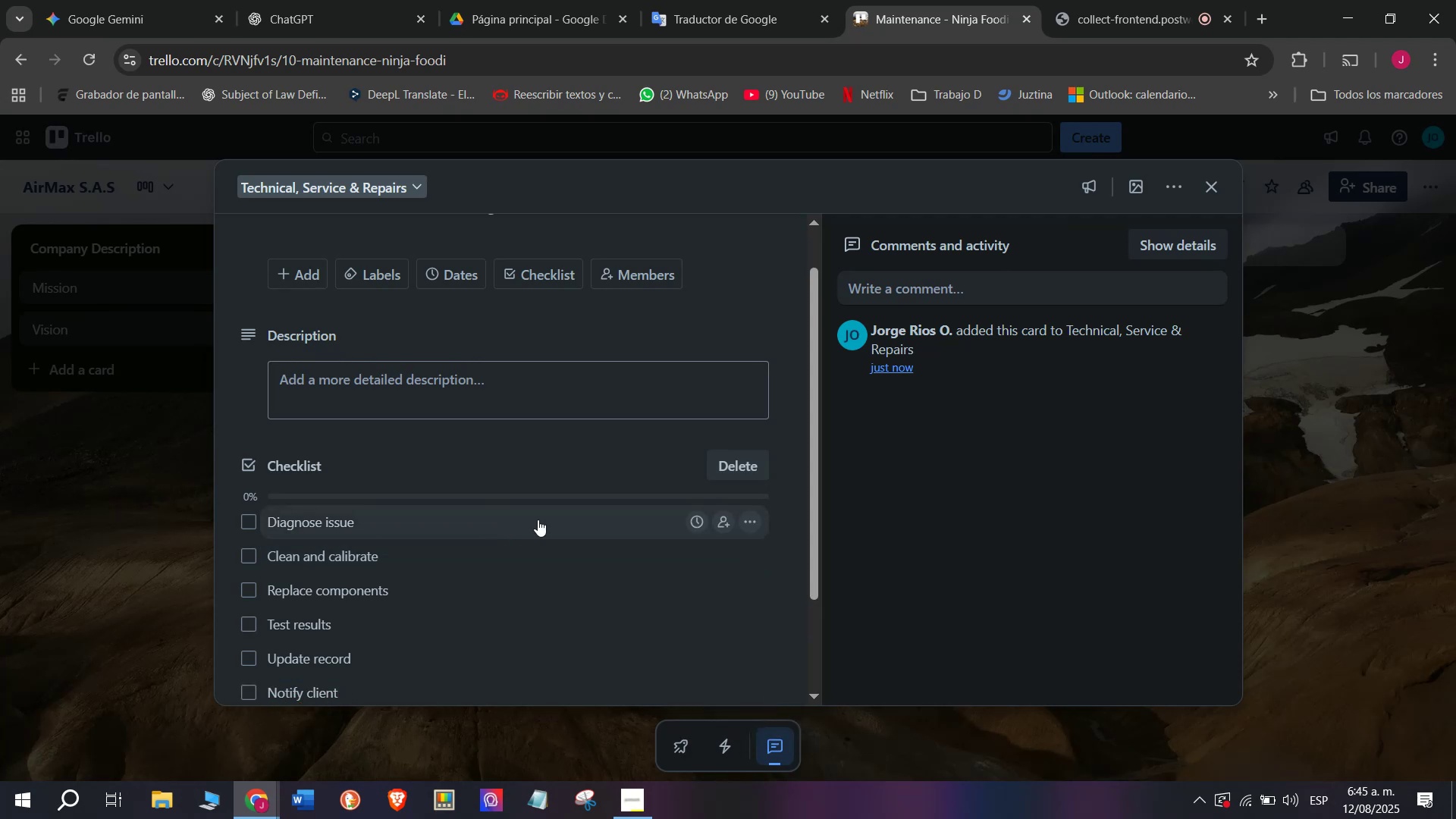 
scroll: coordinate [603, 521], scroll_direction: up, amount: 3.0
 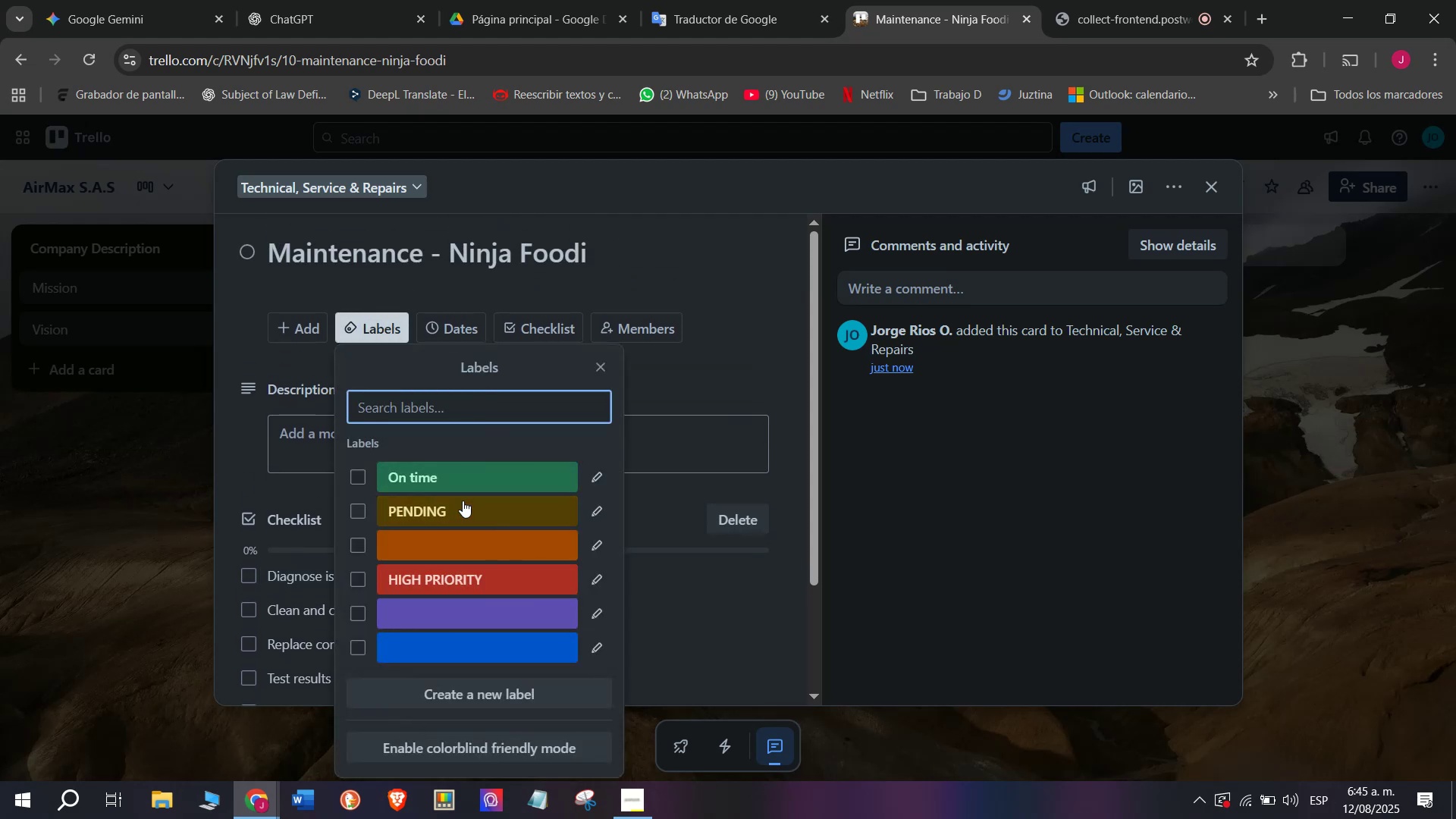 
double_click([105, 523])
 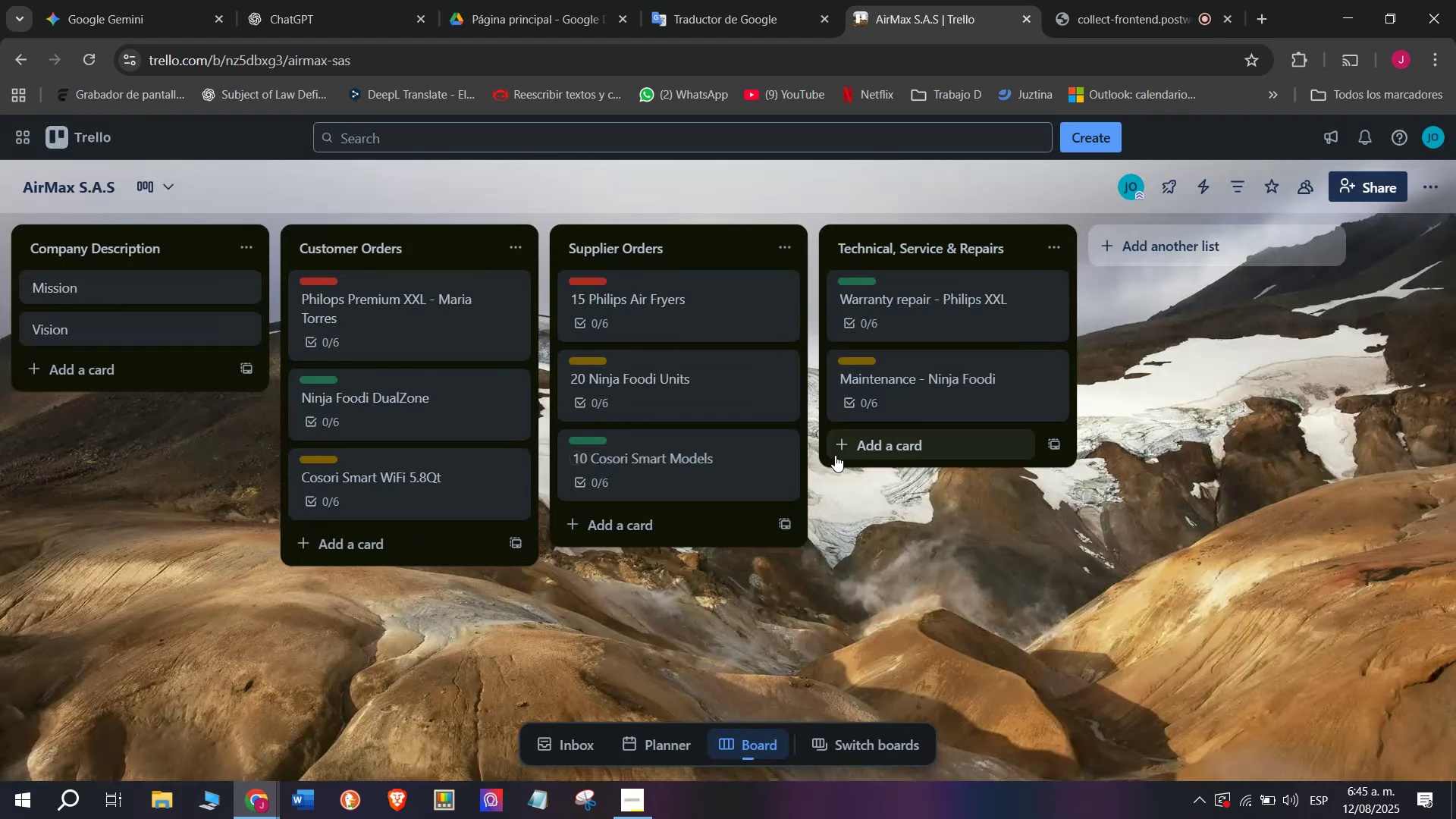 
left_click([883, 444])
 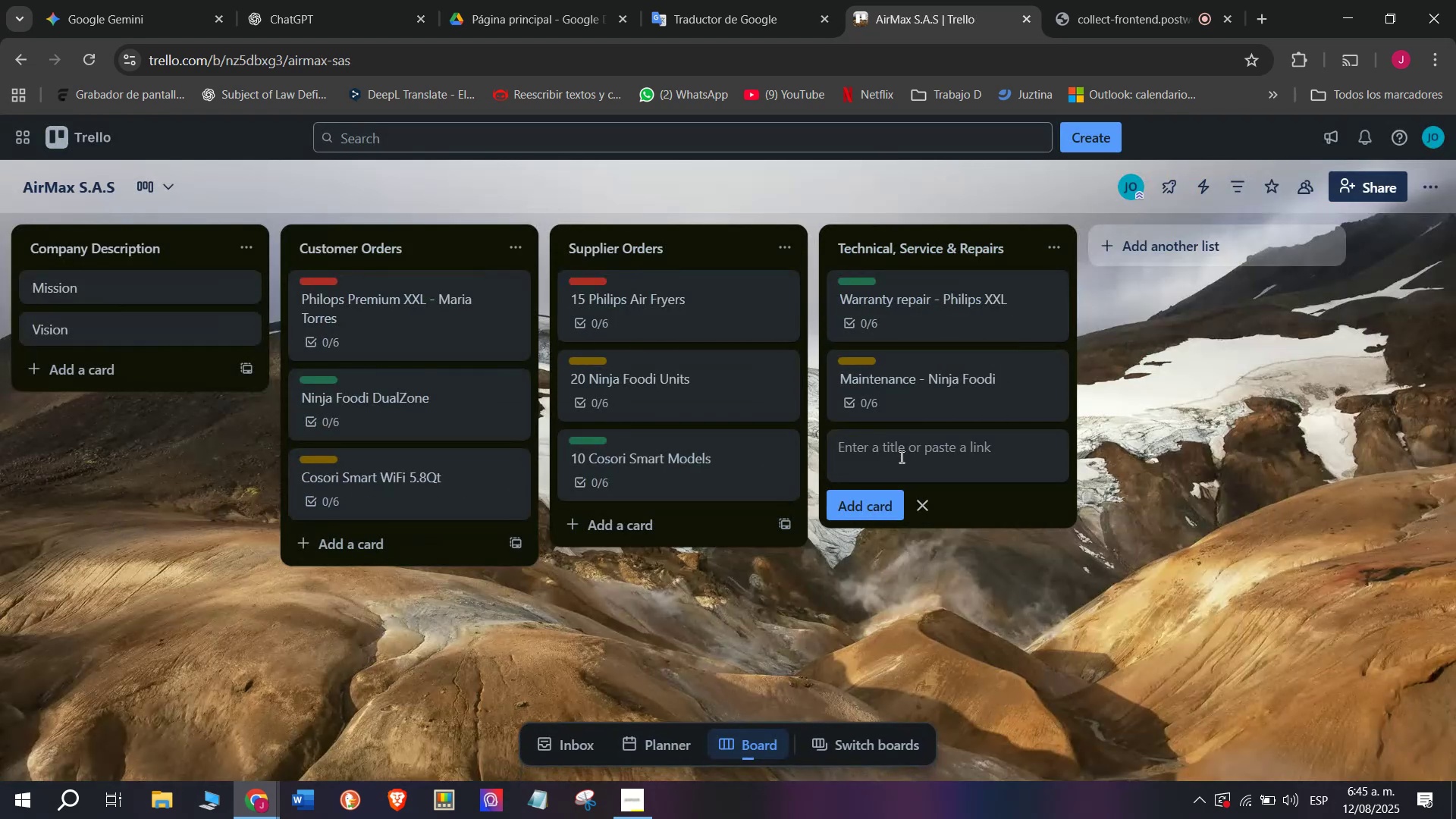 
type(Replacement basket - Cosori)
 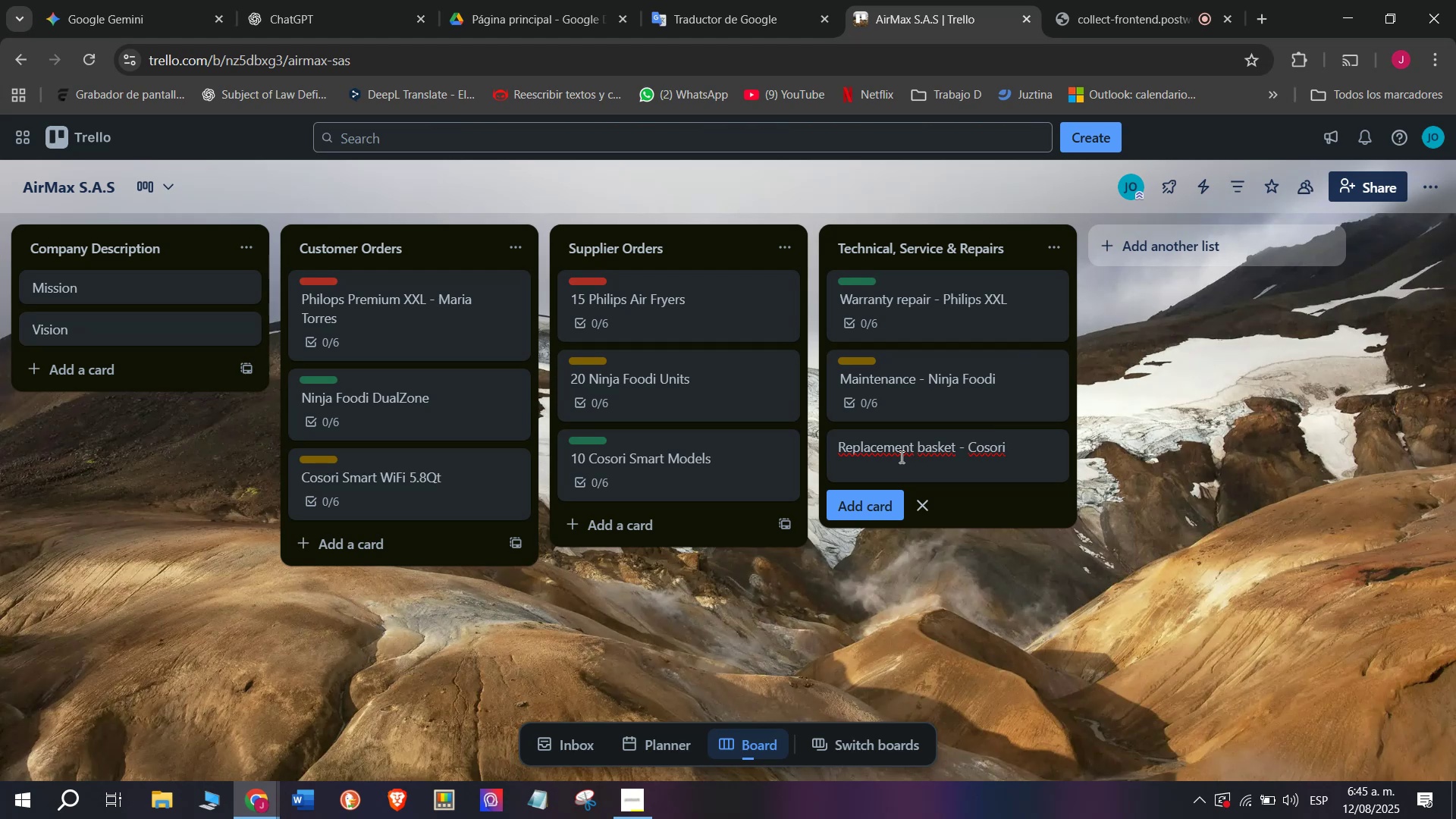 
wait(5.32)
 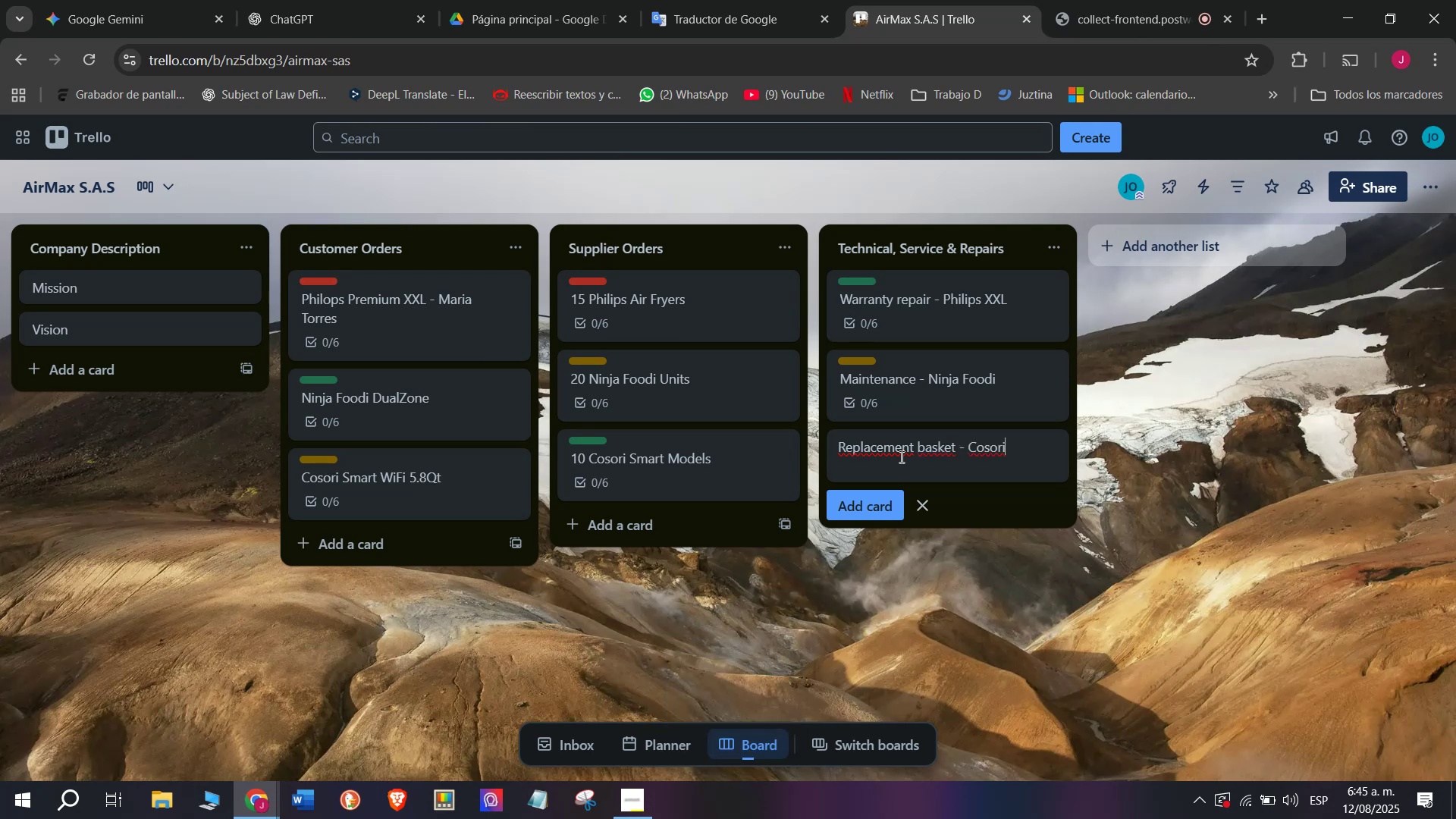 
key(Enter)
 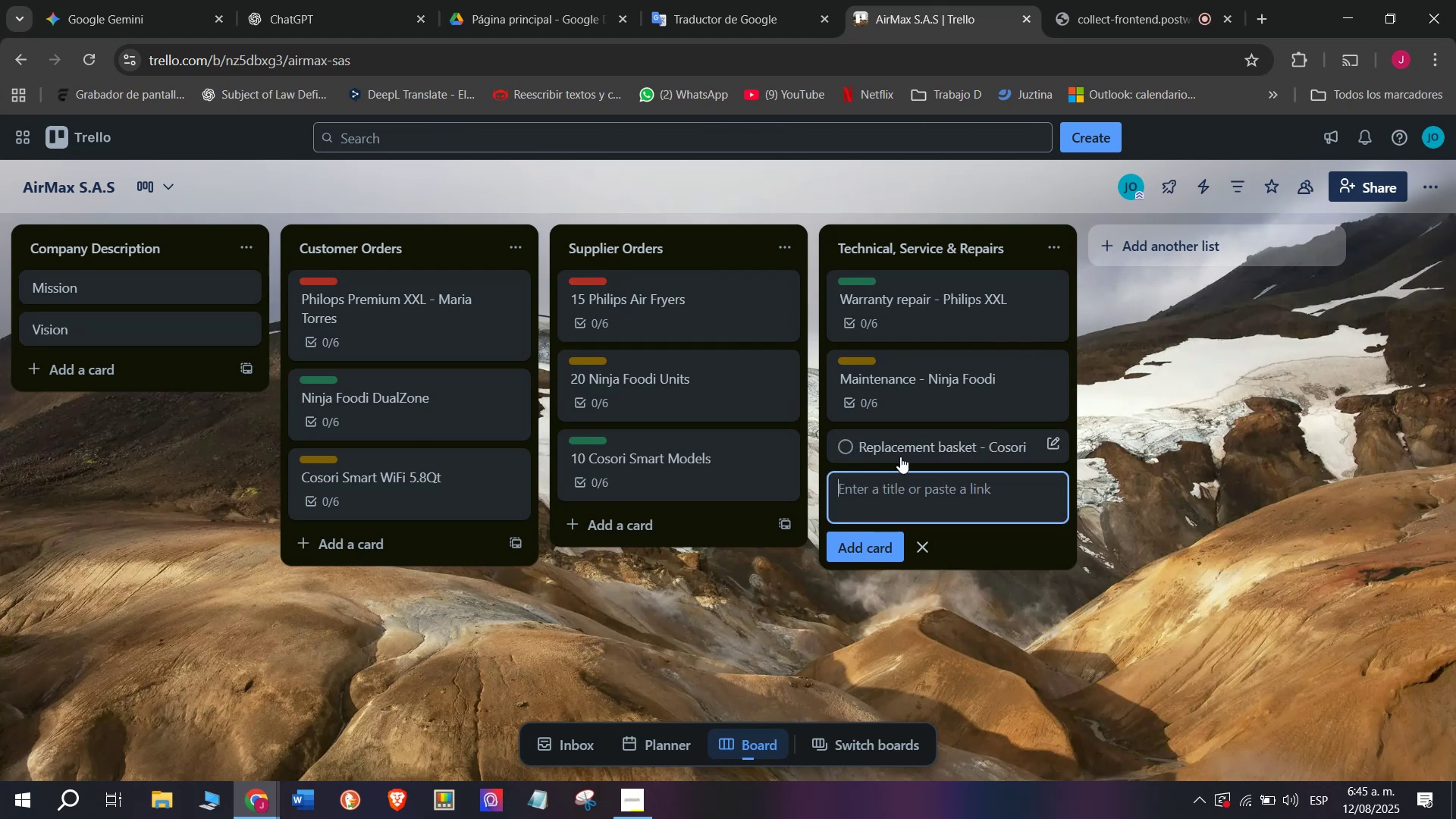 
left_click([900, 457])
 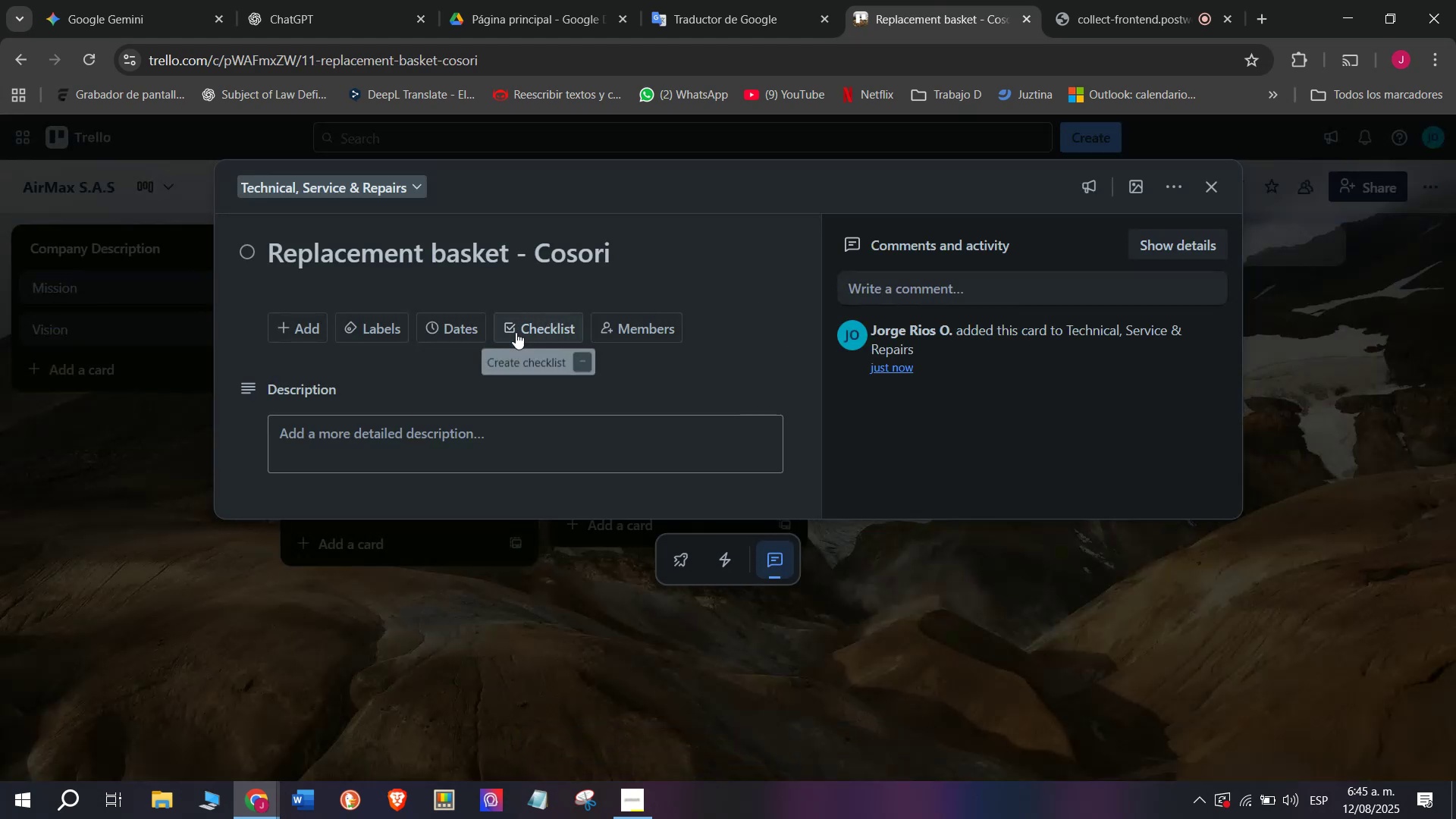 
left_click([512, 328])
 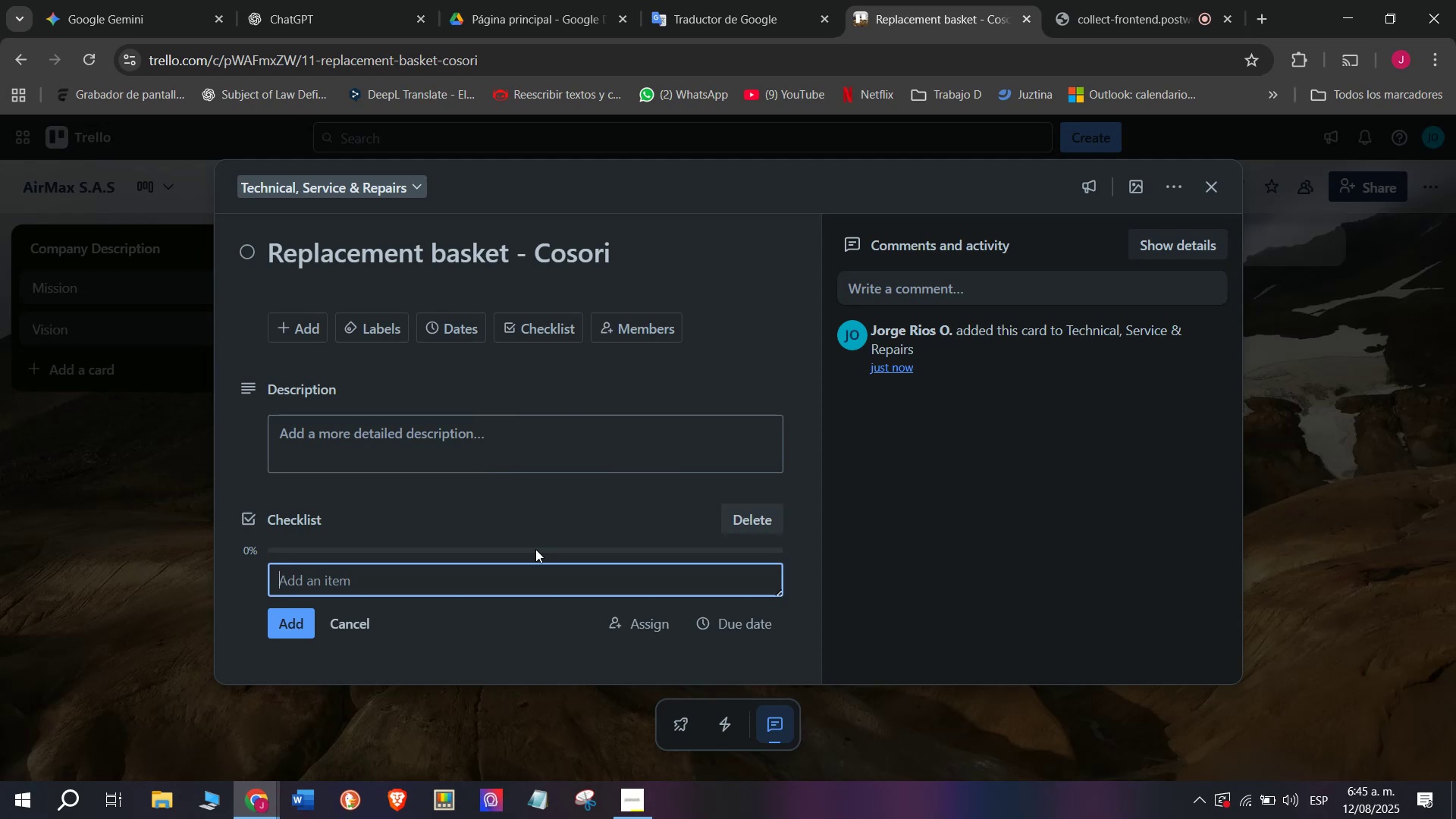 
key(CapsLock)
 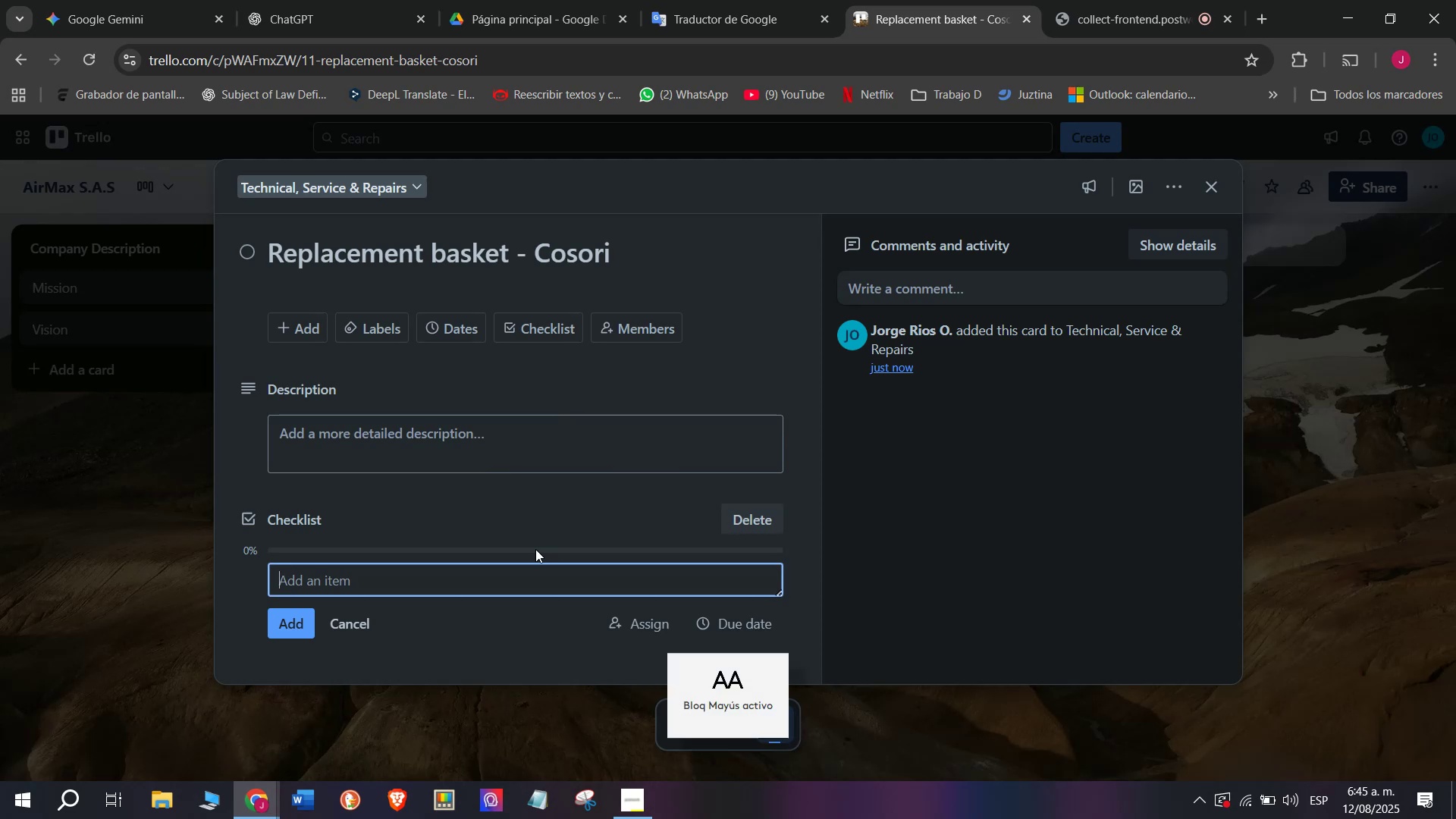 
key(CapsLock)
 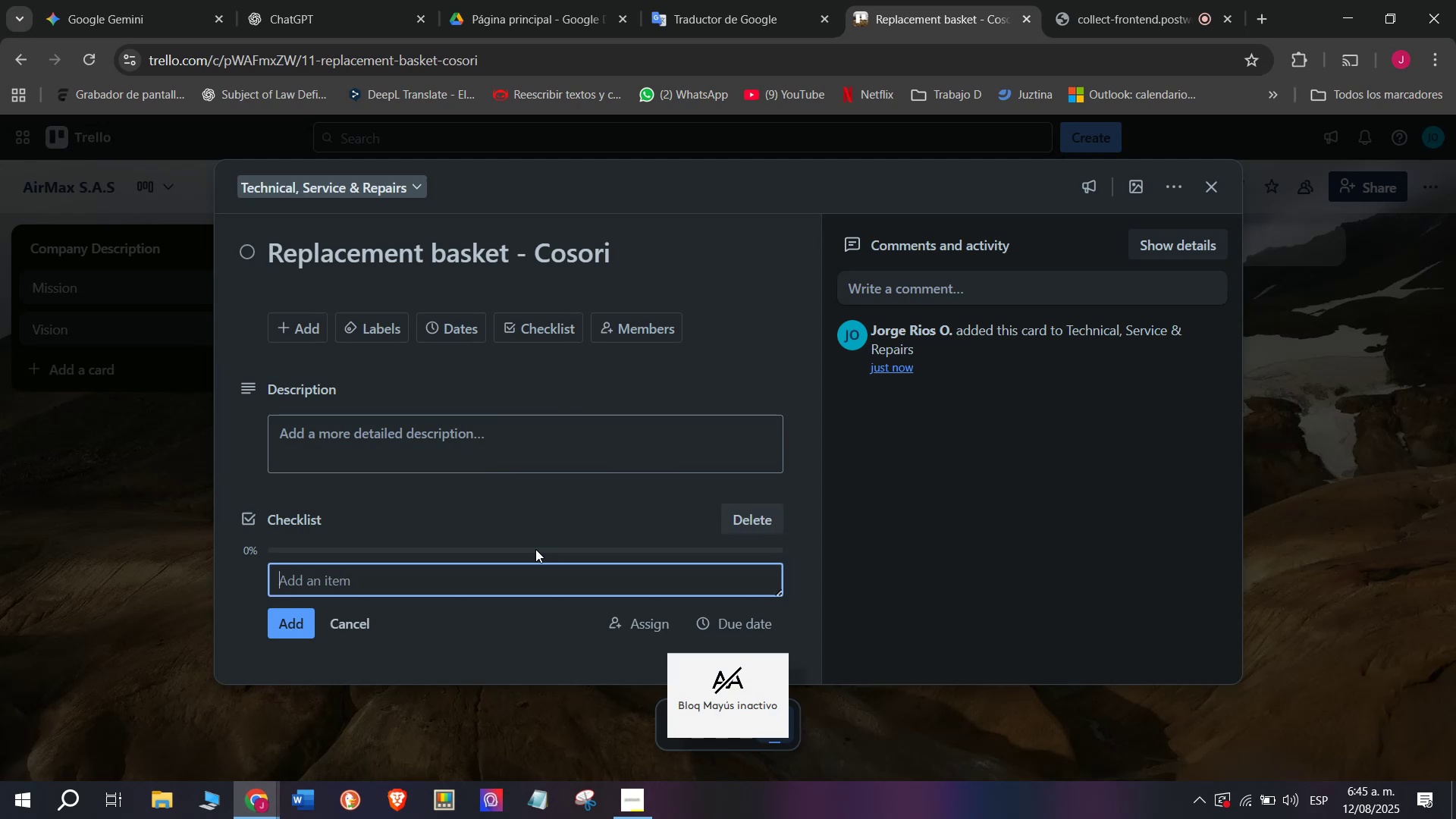 
key(CapsLock)
 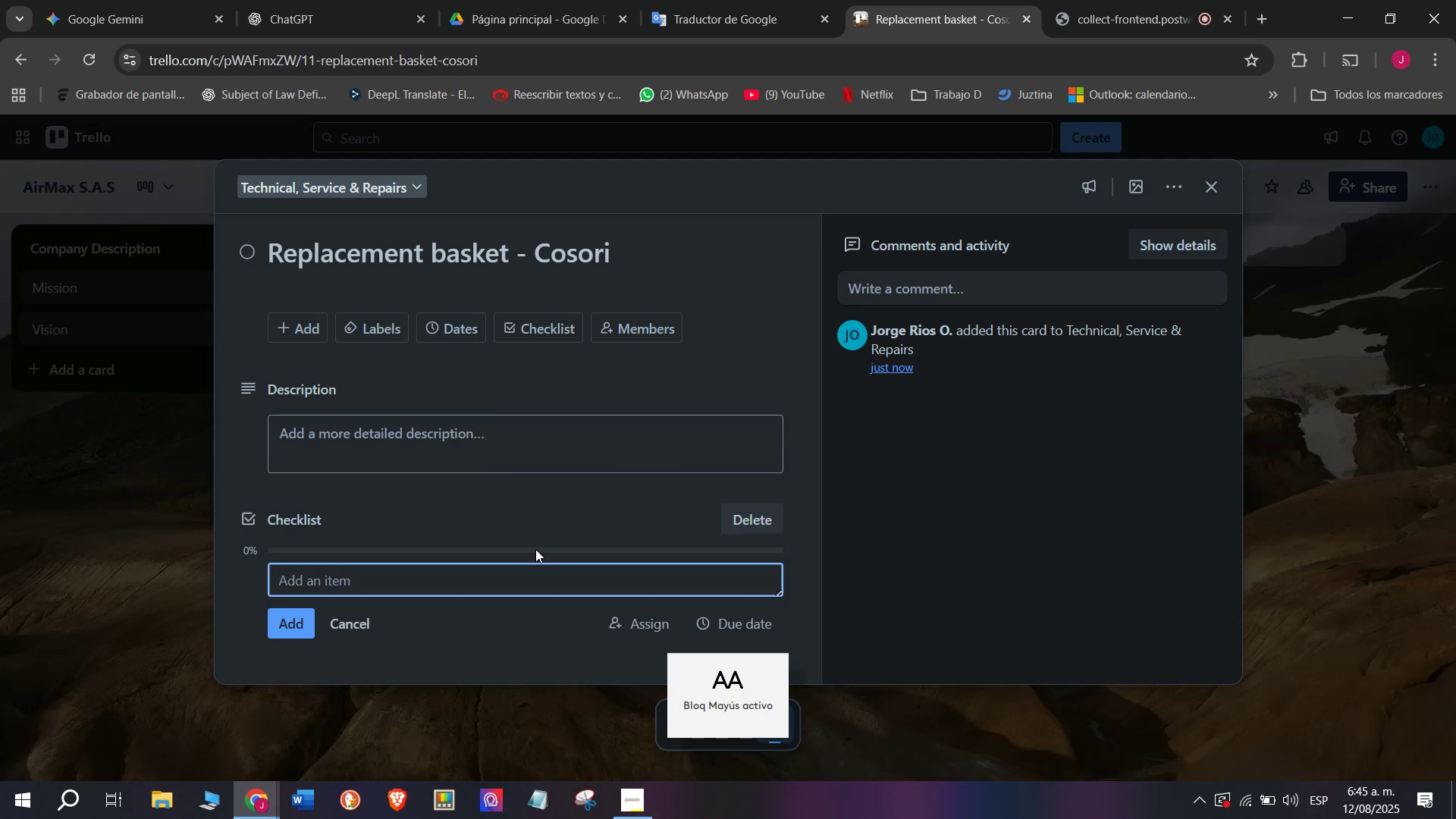 
key(CapsLock)
 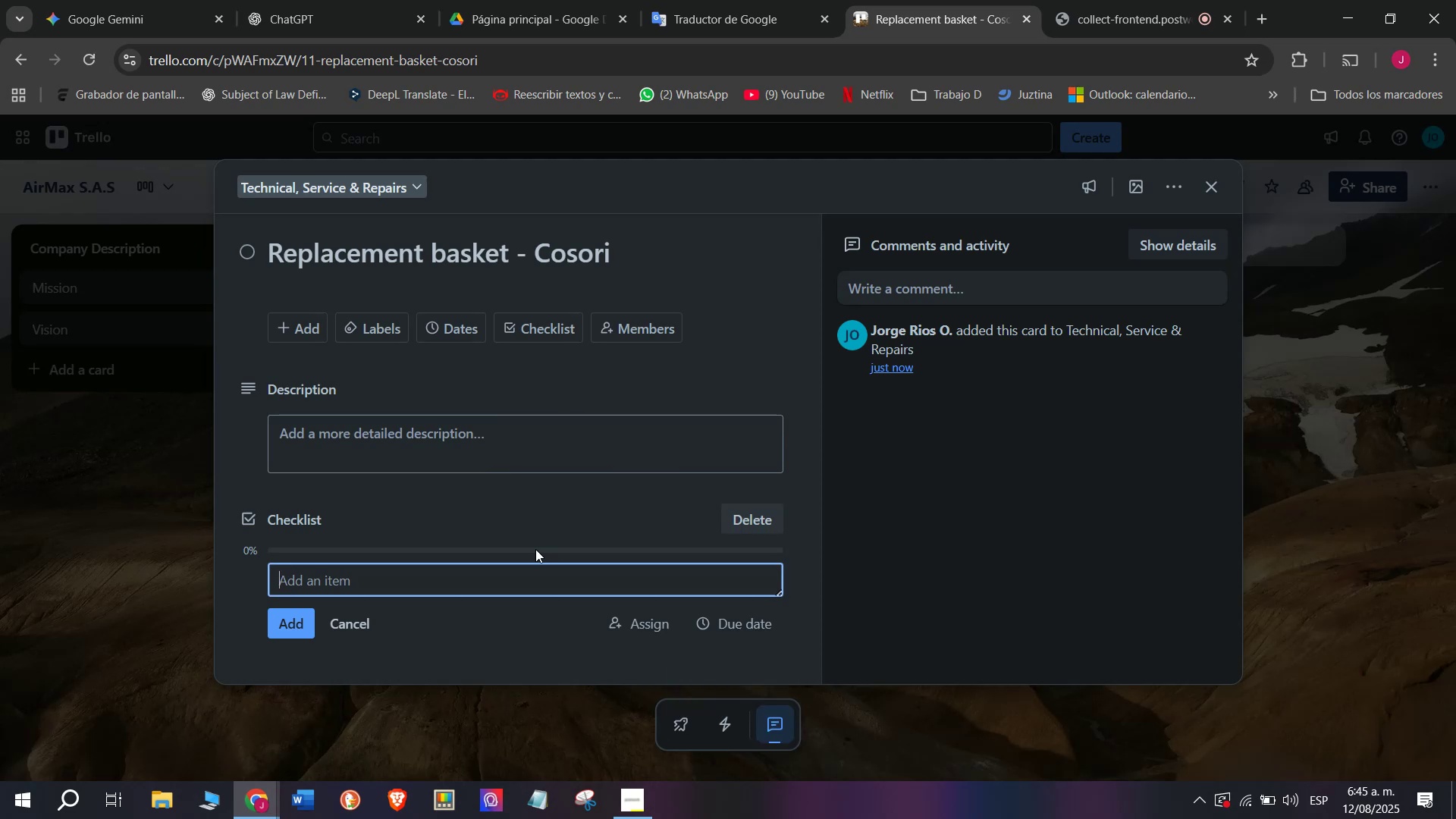 
wait(5.27)
 